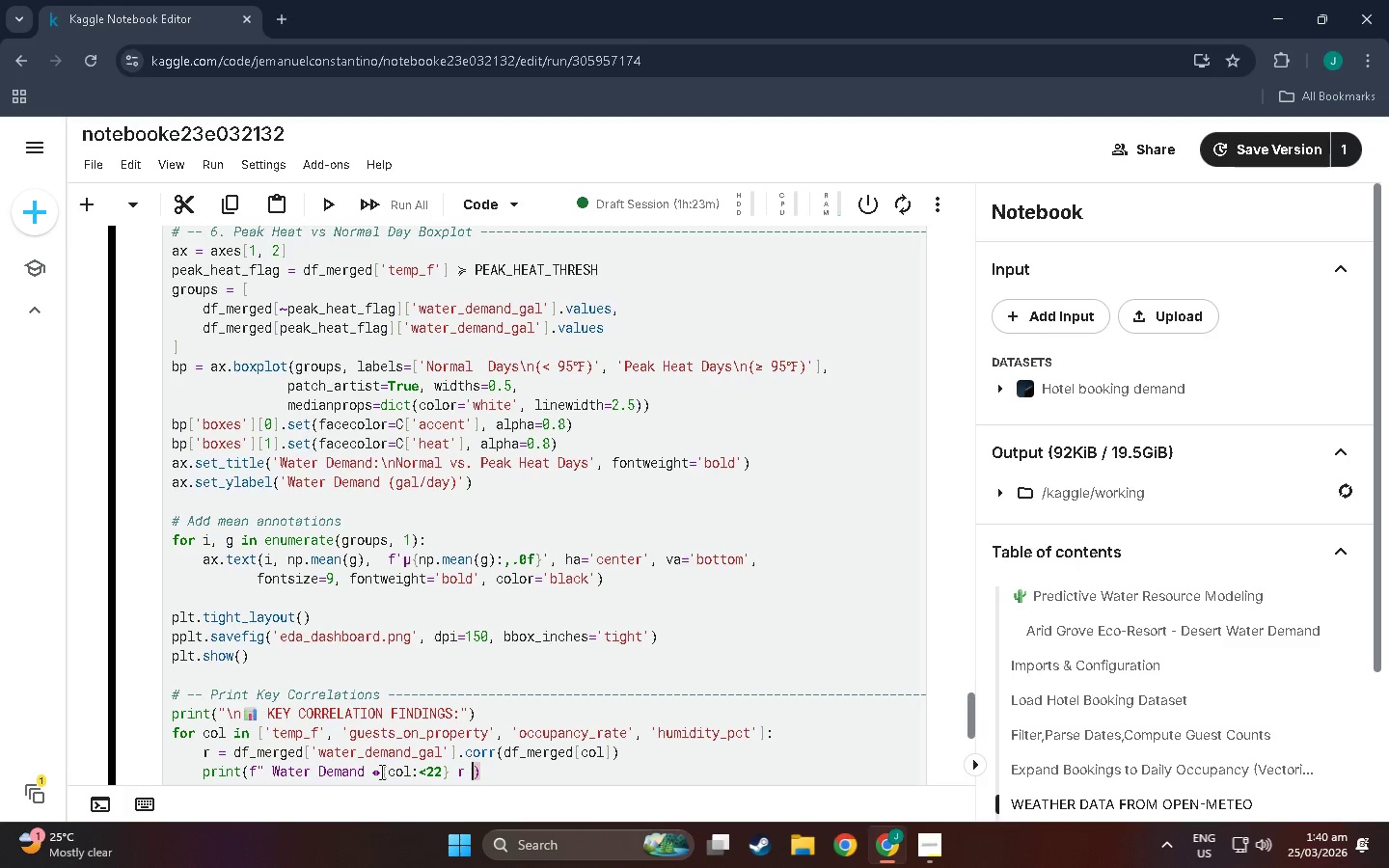 
key(Space)
 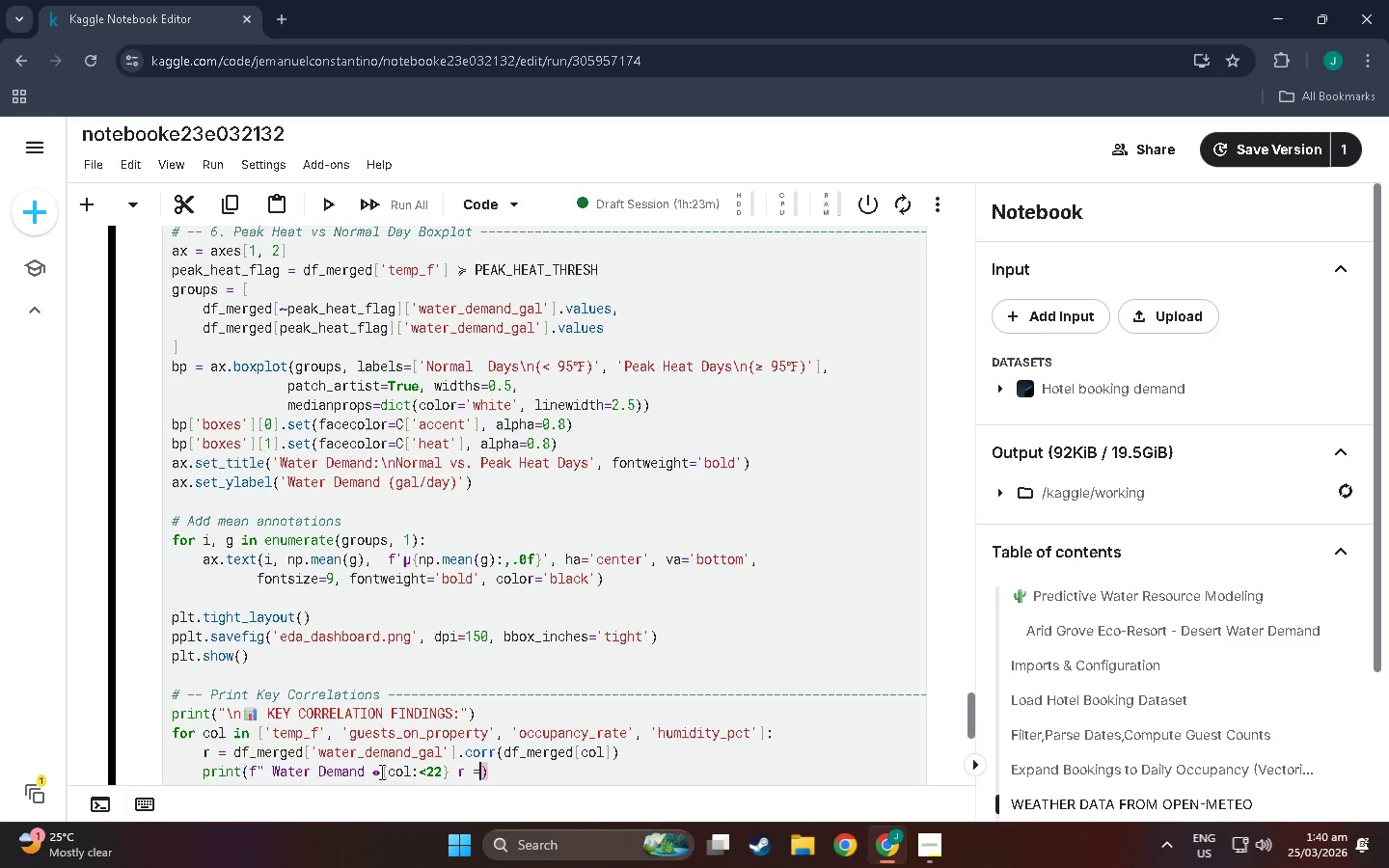 
key(Equal)
 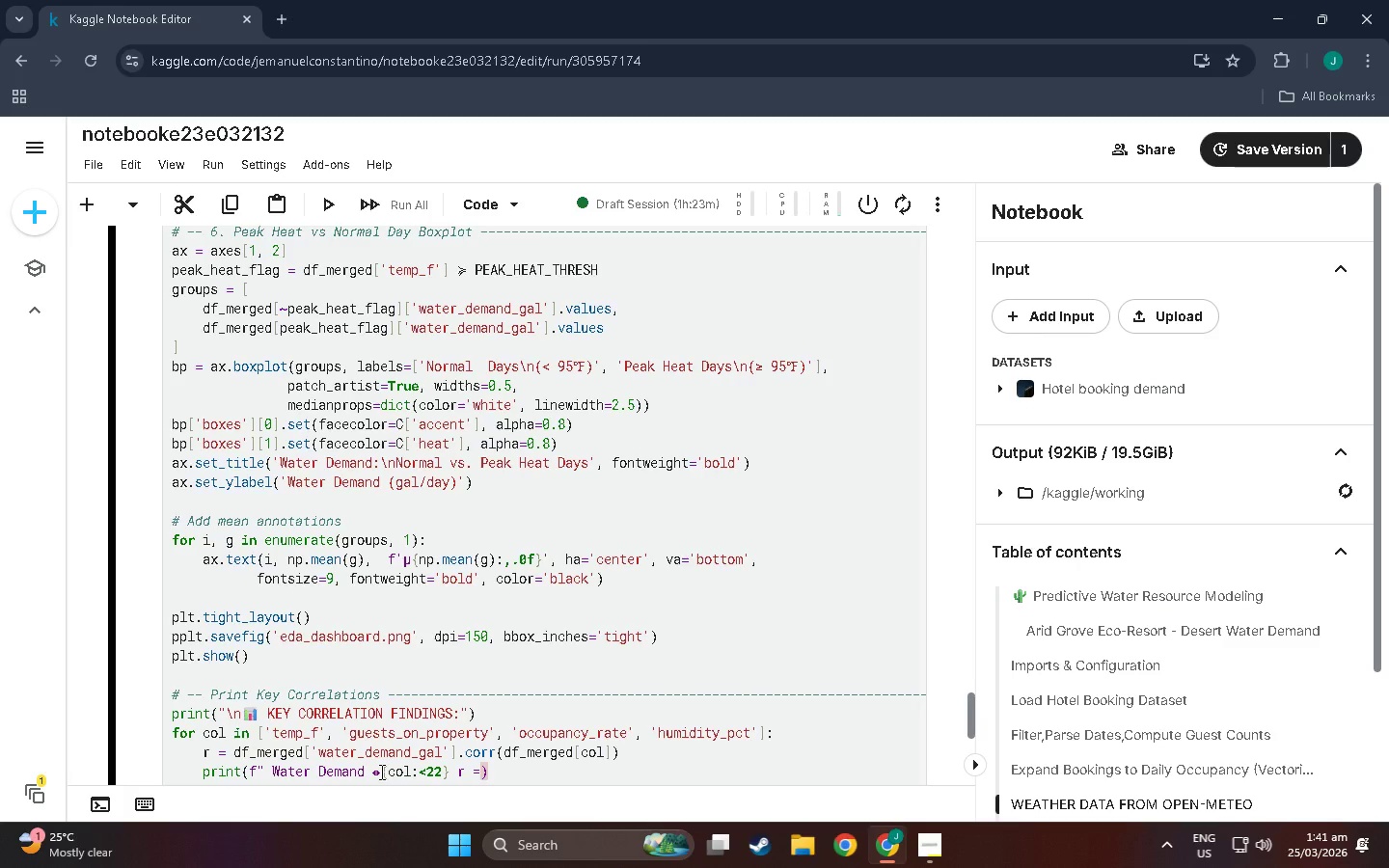 
key(Space)
 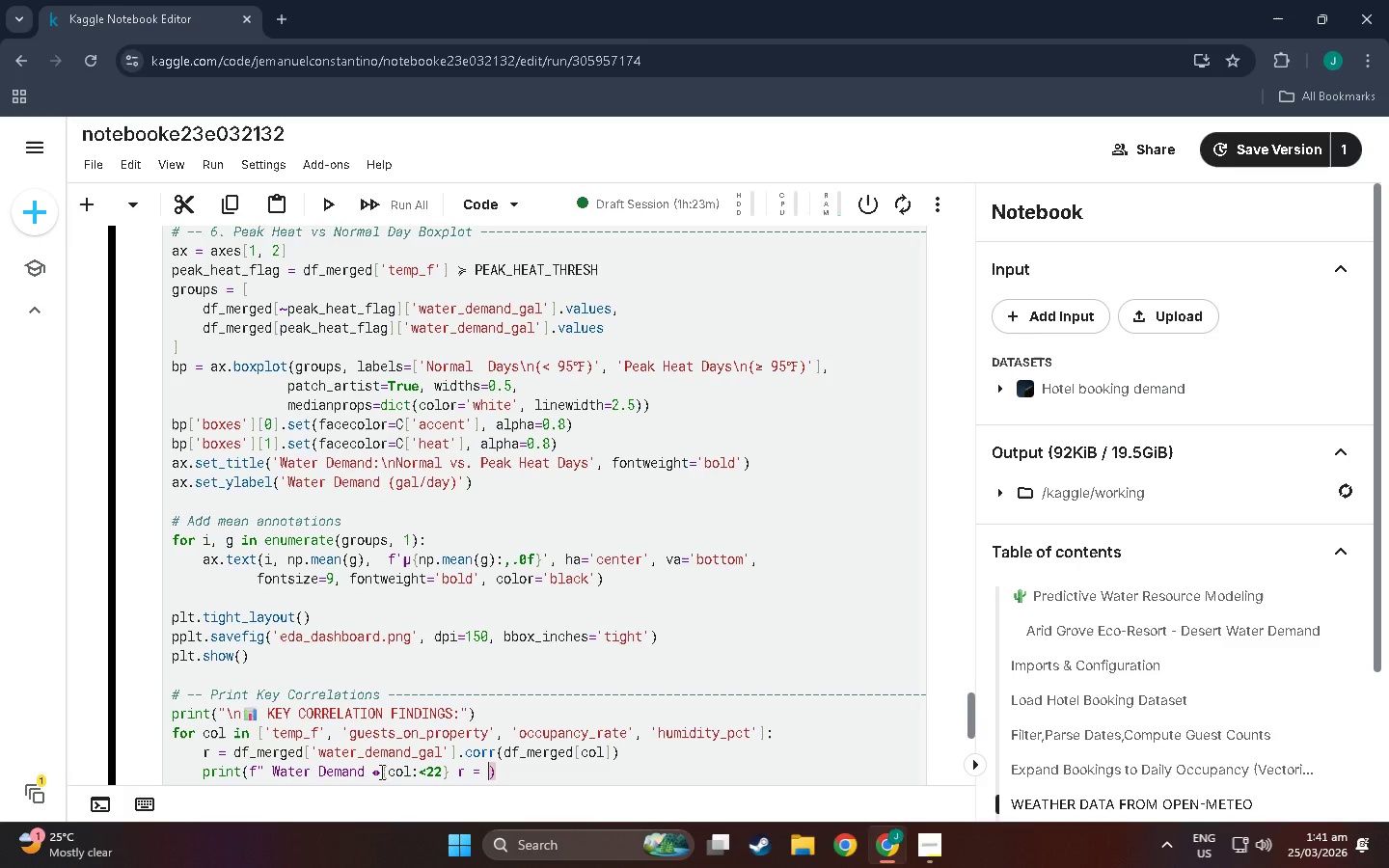 
type({r:=)
key(Backspace)
type(+.4f)
 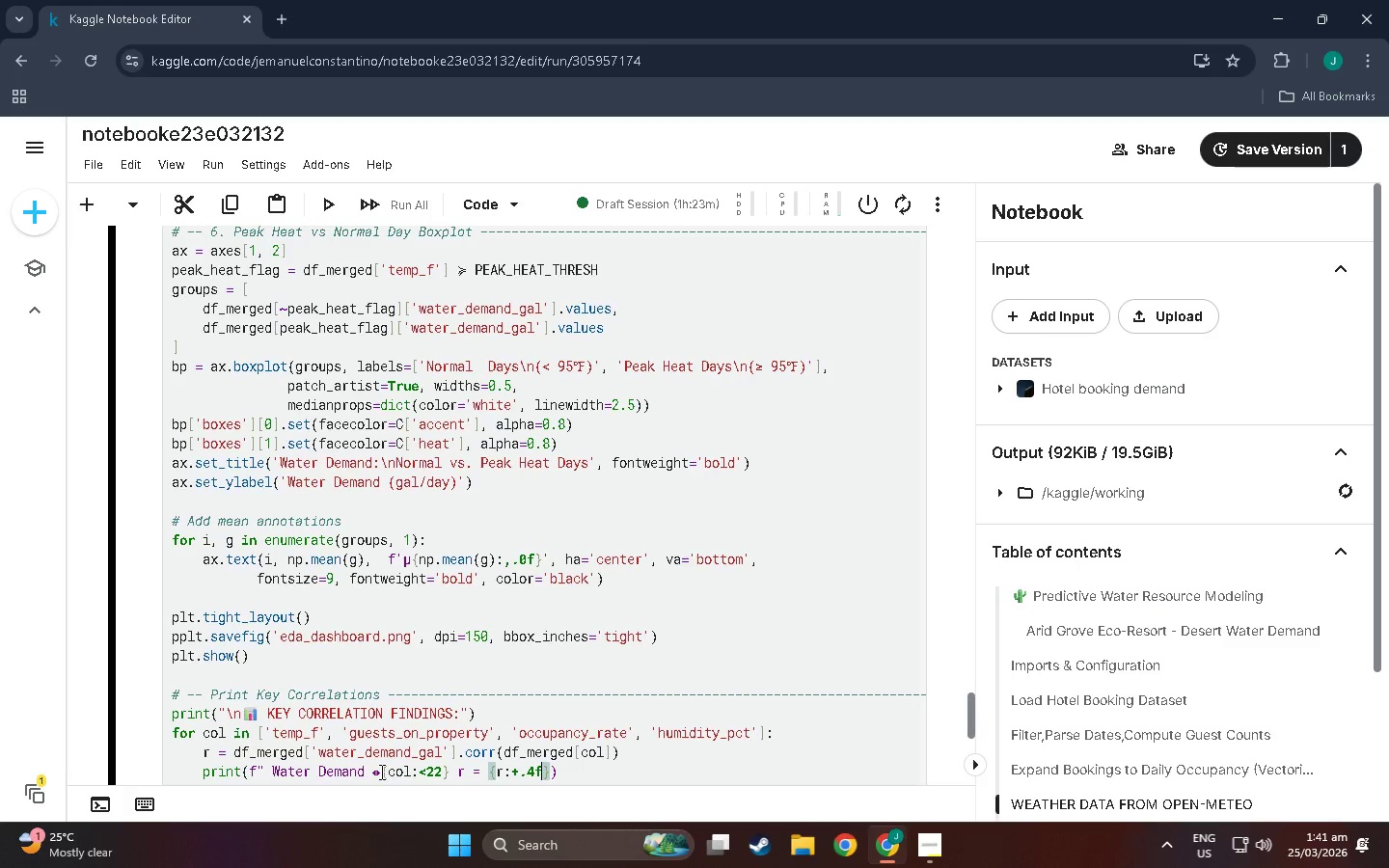 
key(ArrowRight)
 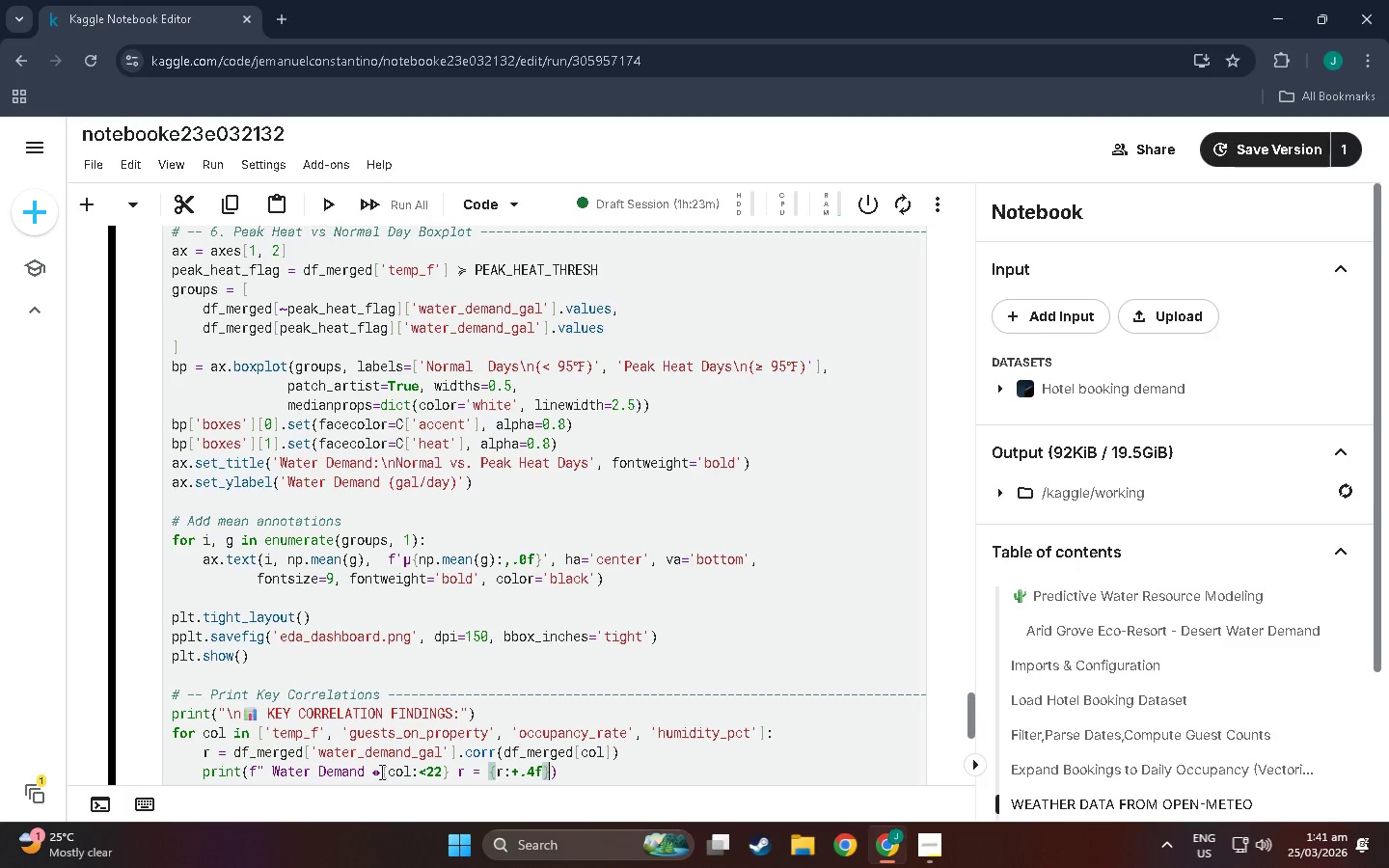 
key(Shift+Quote)
 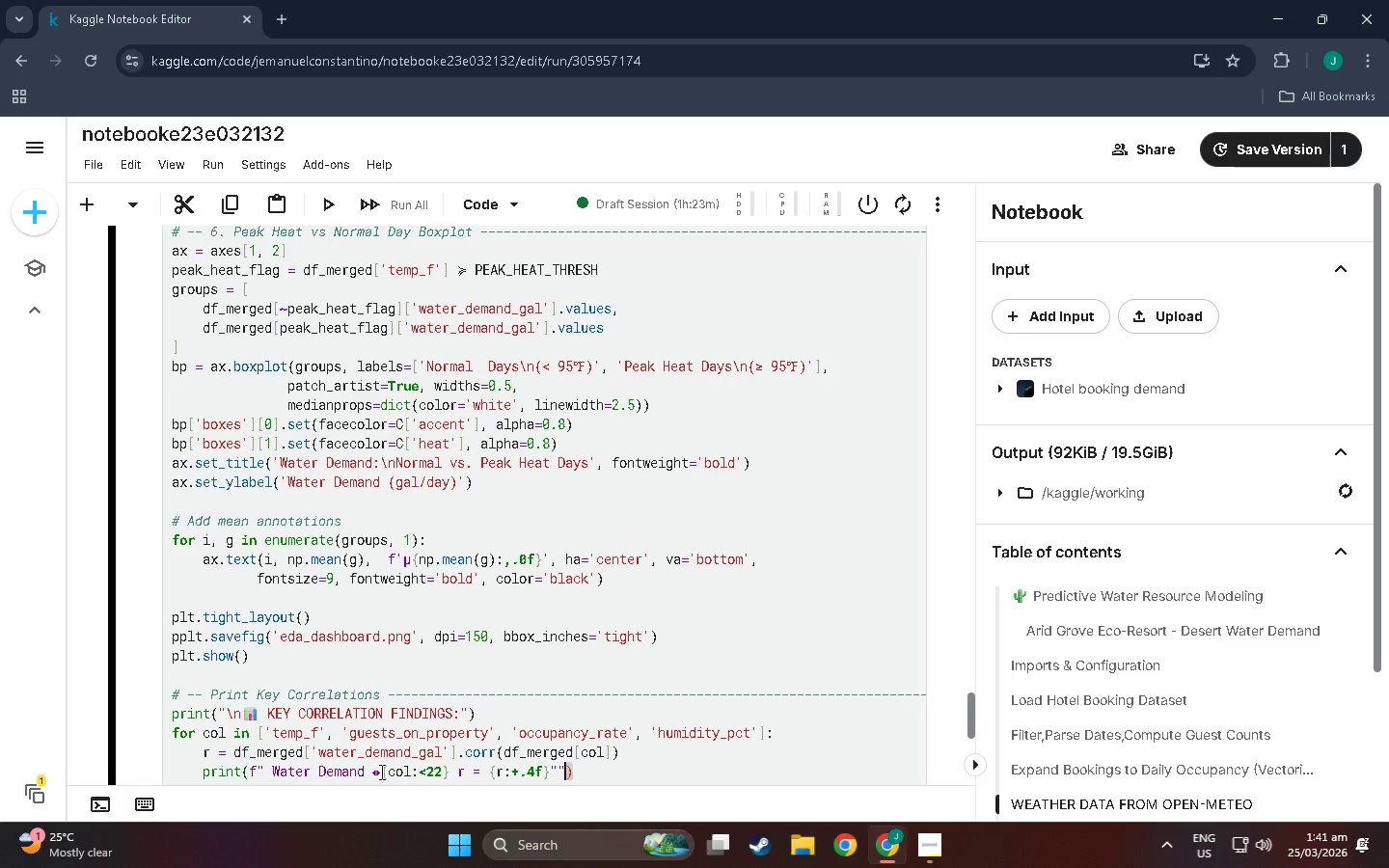 
key(Shift+Quote)
 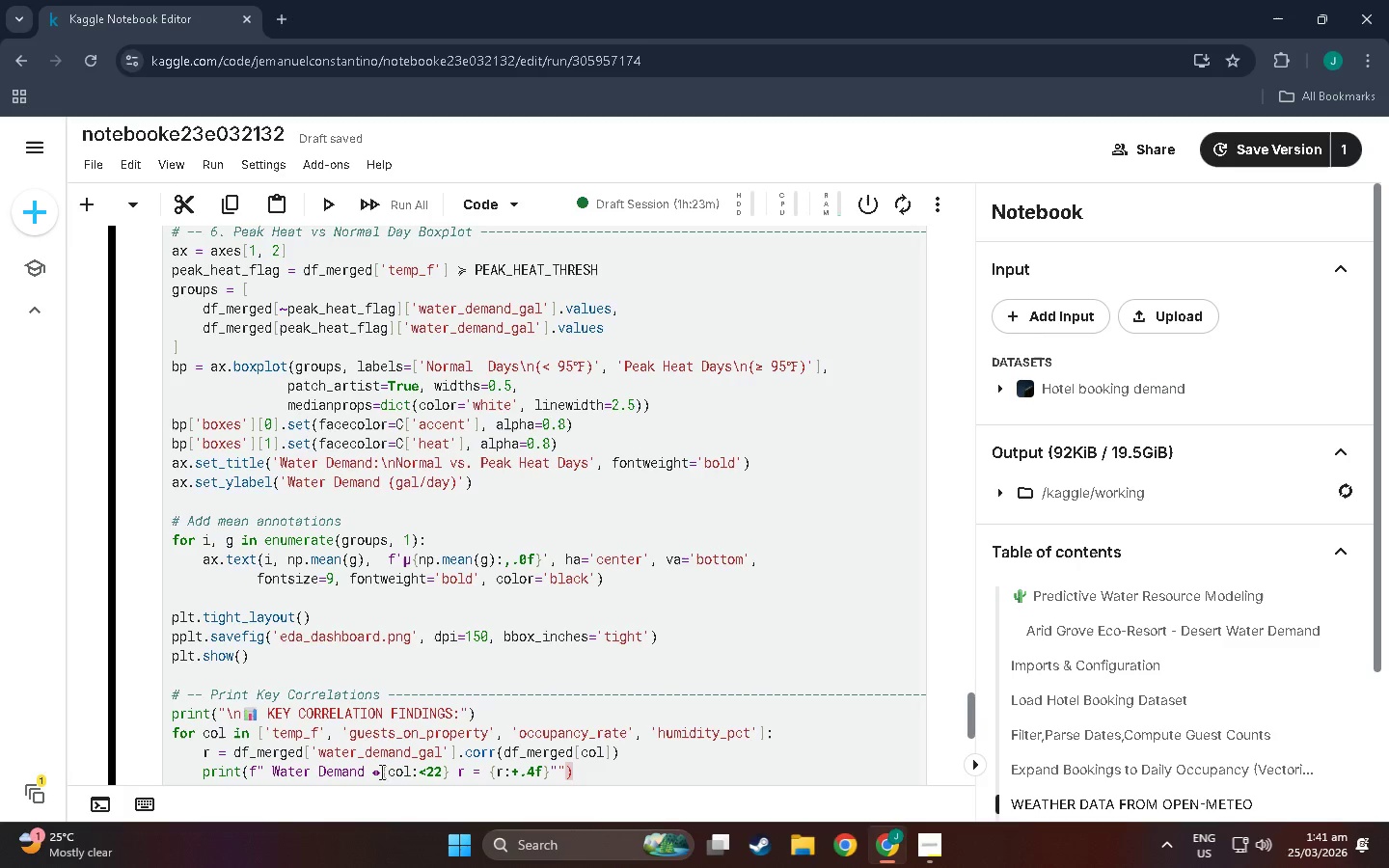 
key(Backspace)
 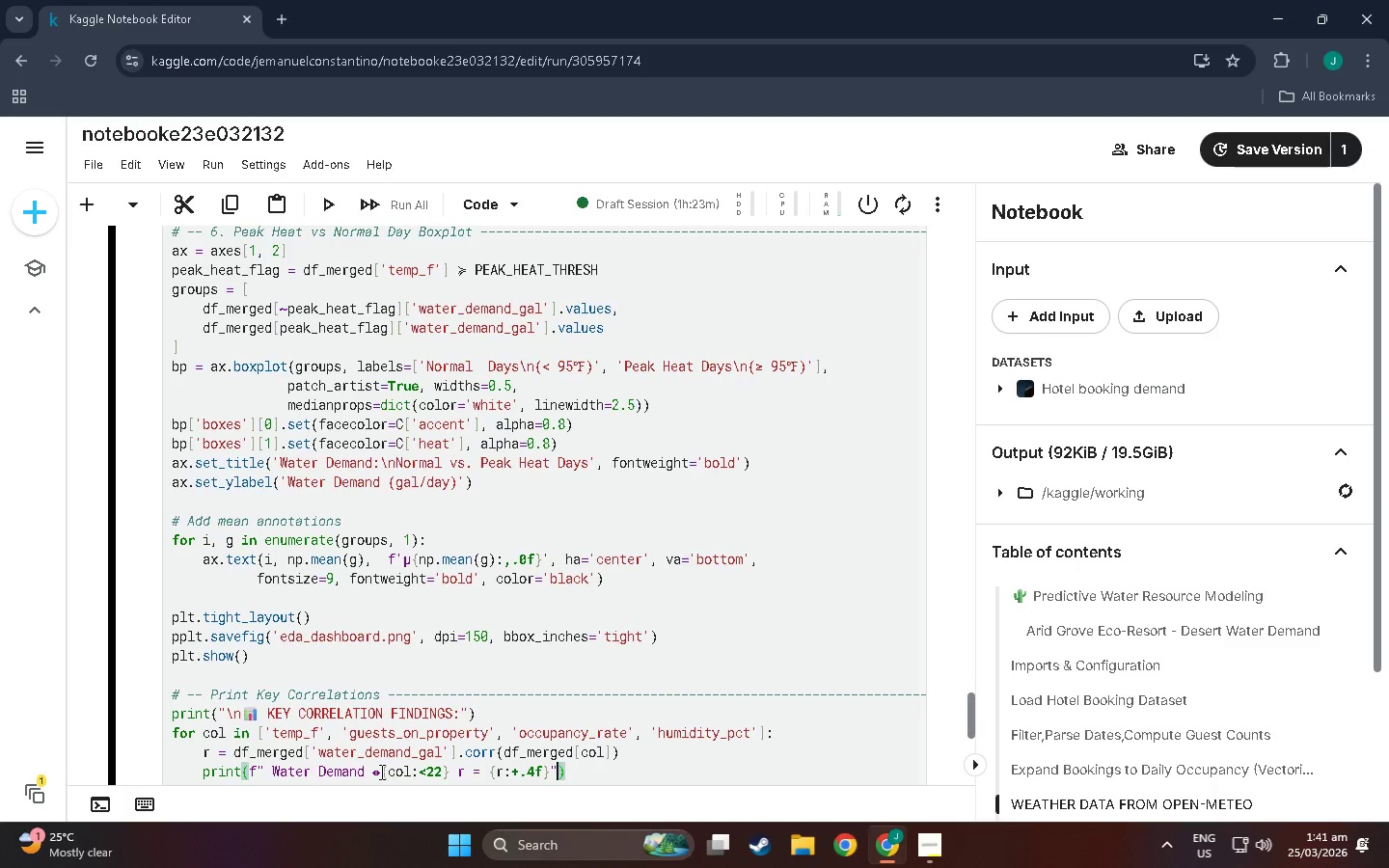 
key(ArrowRight)
 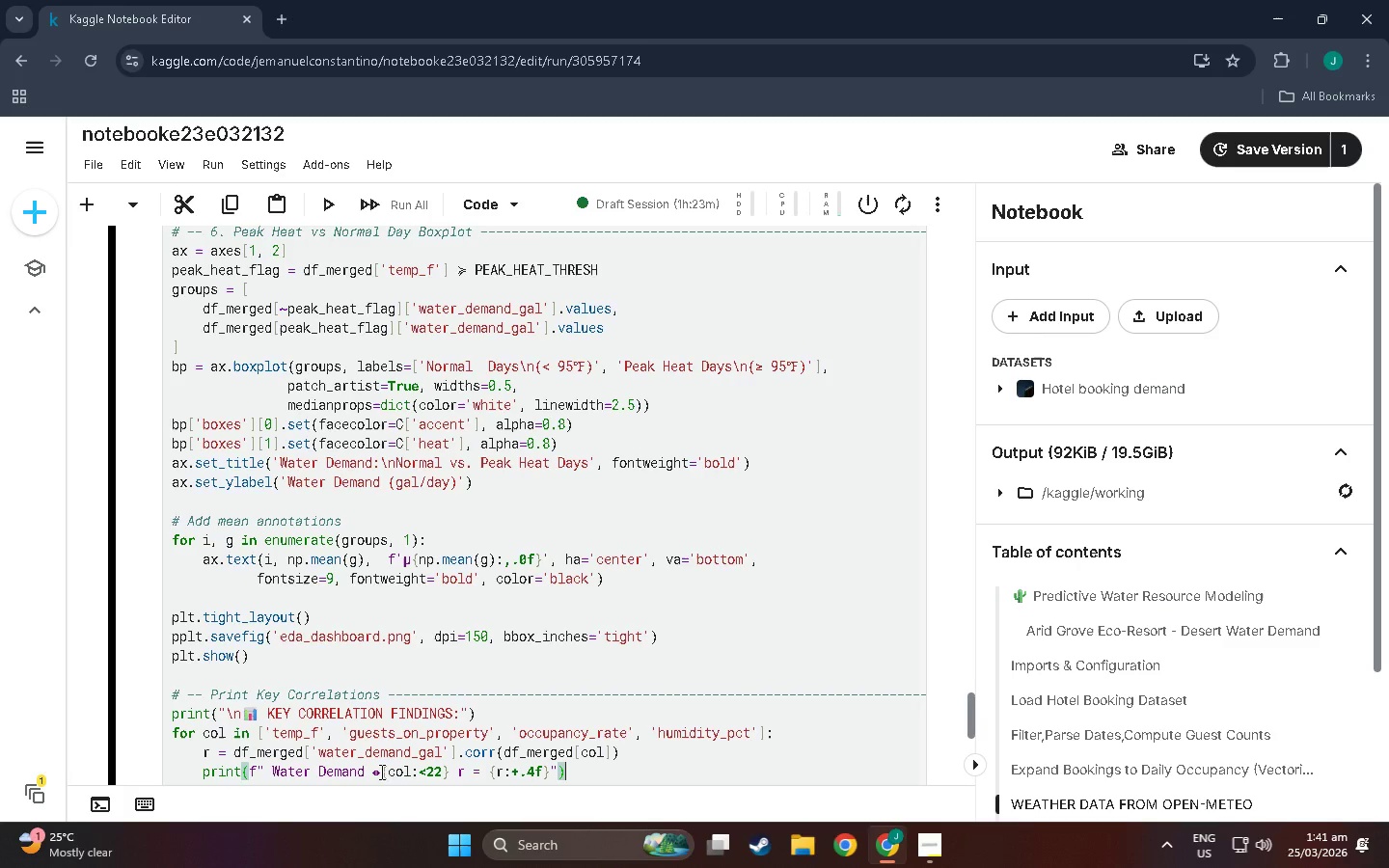 
key(Enter)
 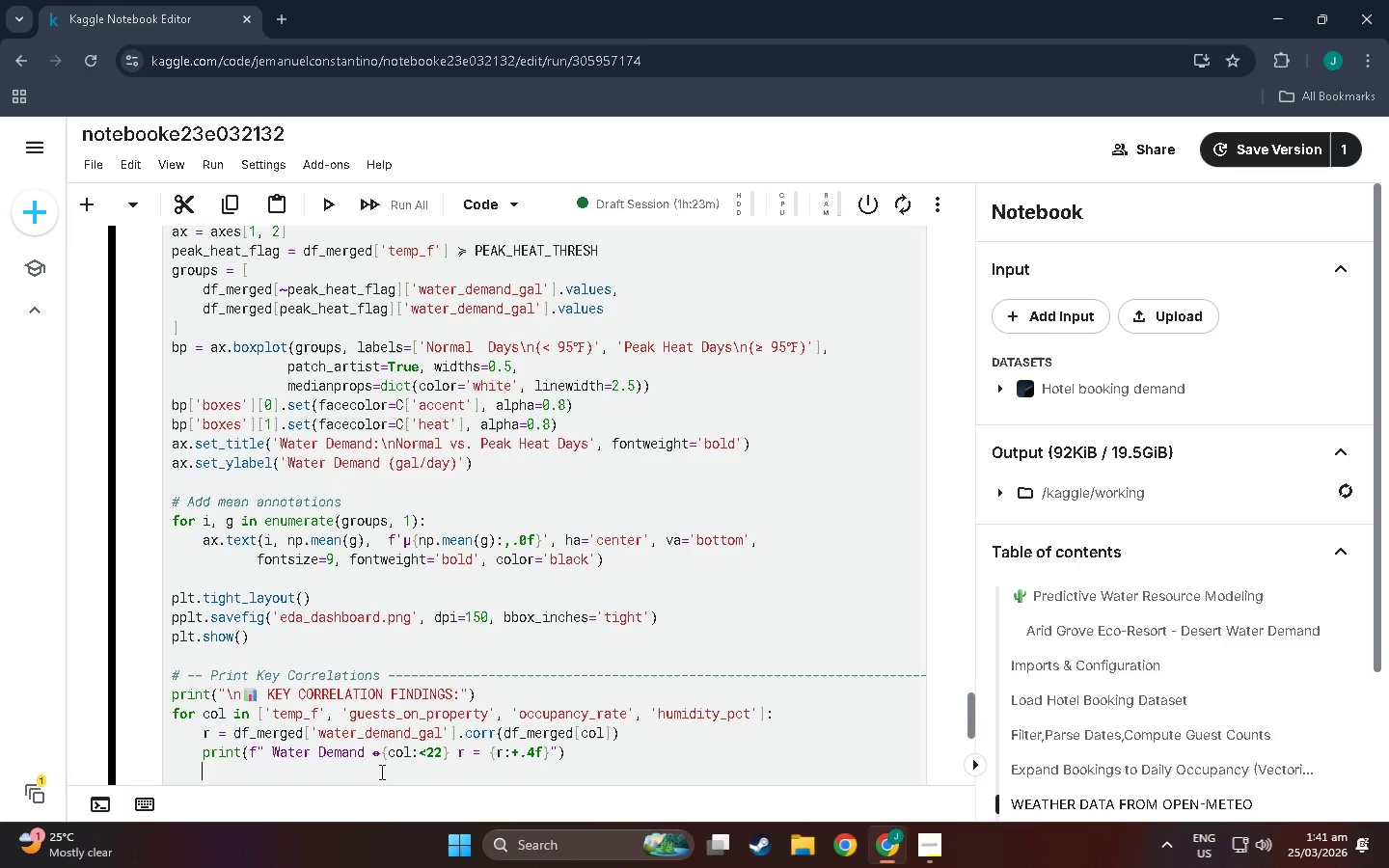 
key(Backspace)
 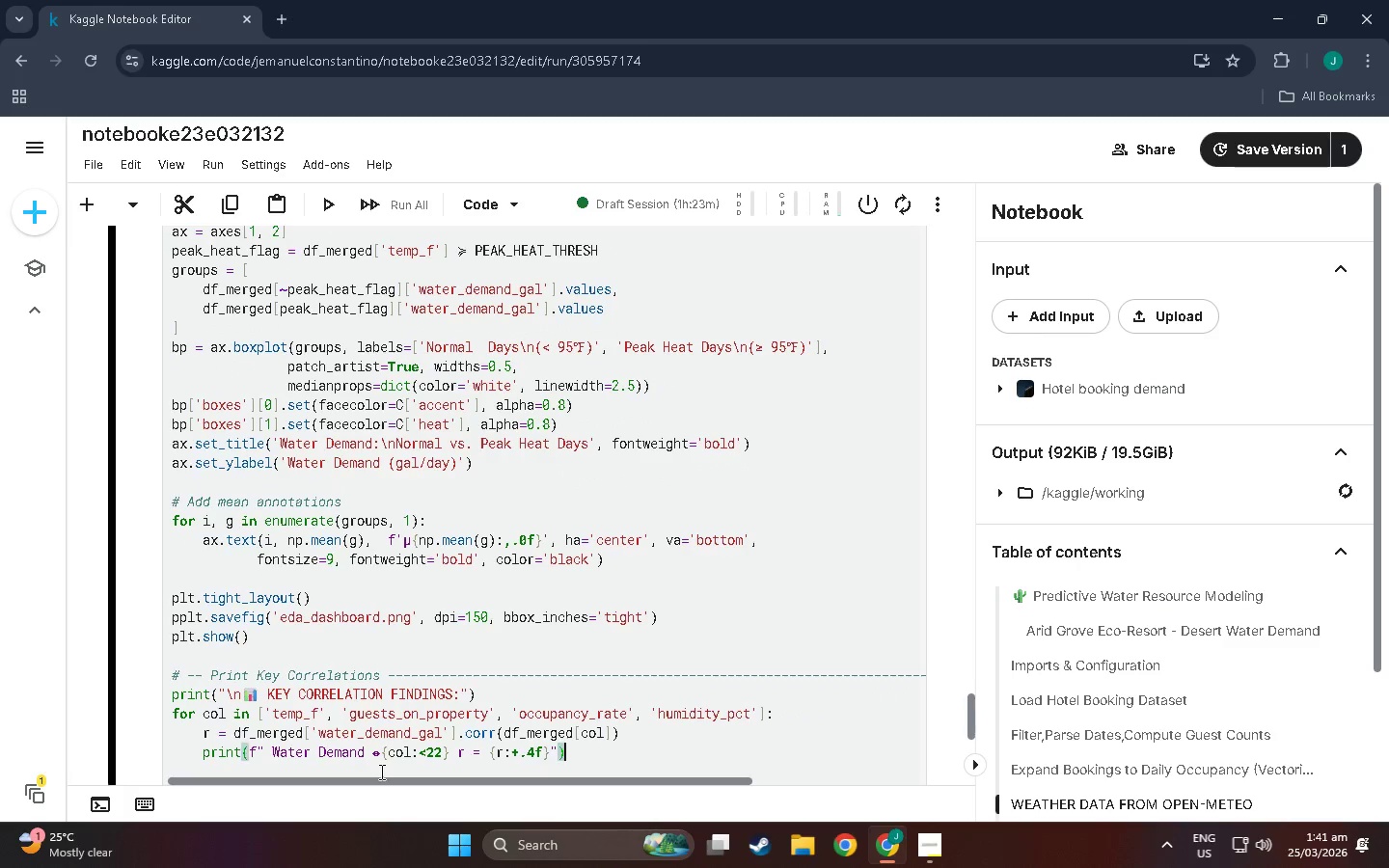 
key(Backspace)
 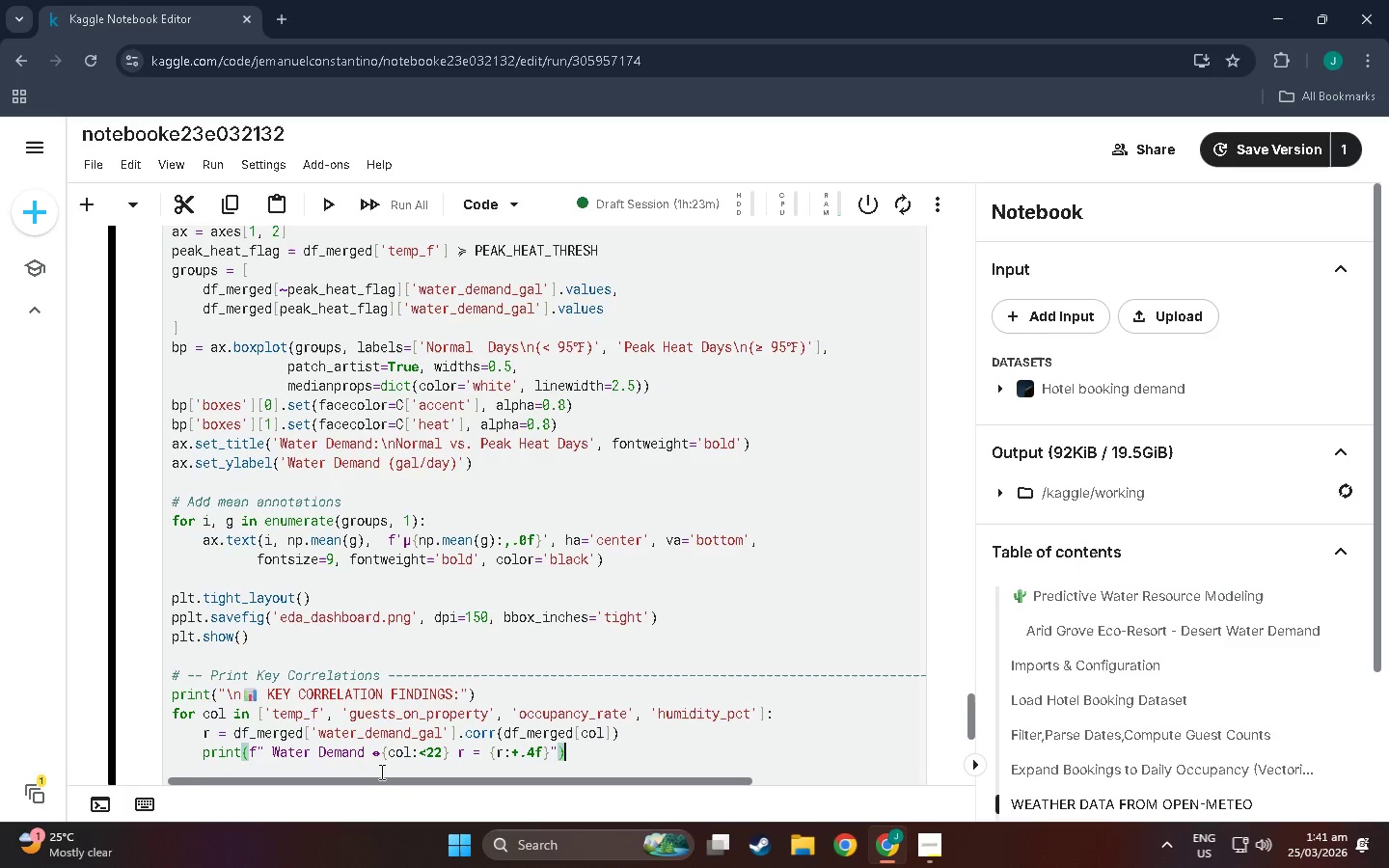 
key(Shift+Enter)
 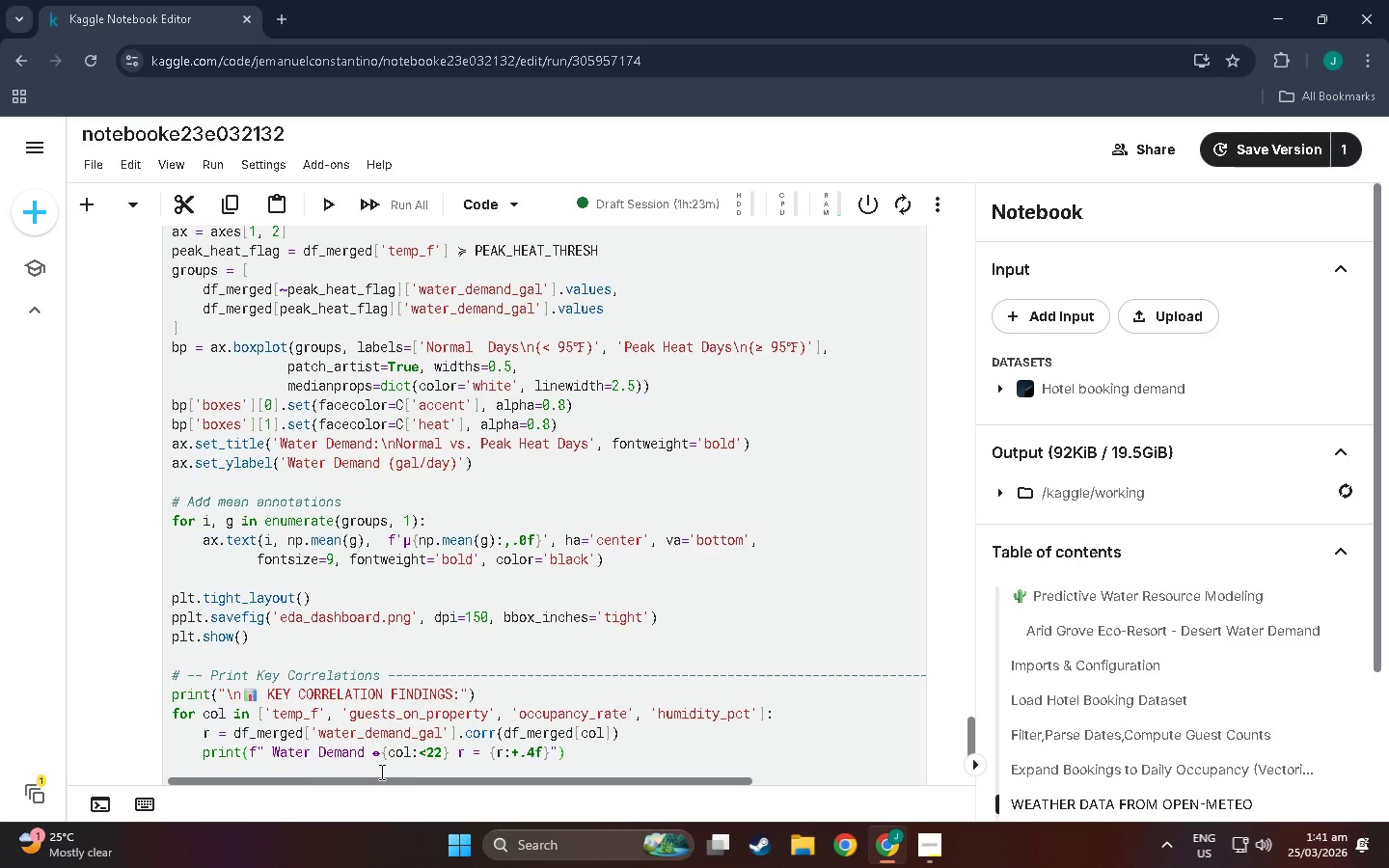 
scroll: coordinate [430, 698], scroll_direction: down, amount: 11.0
 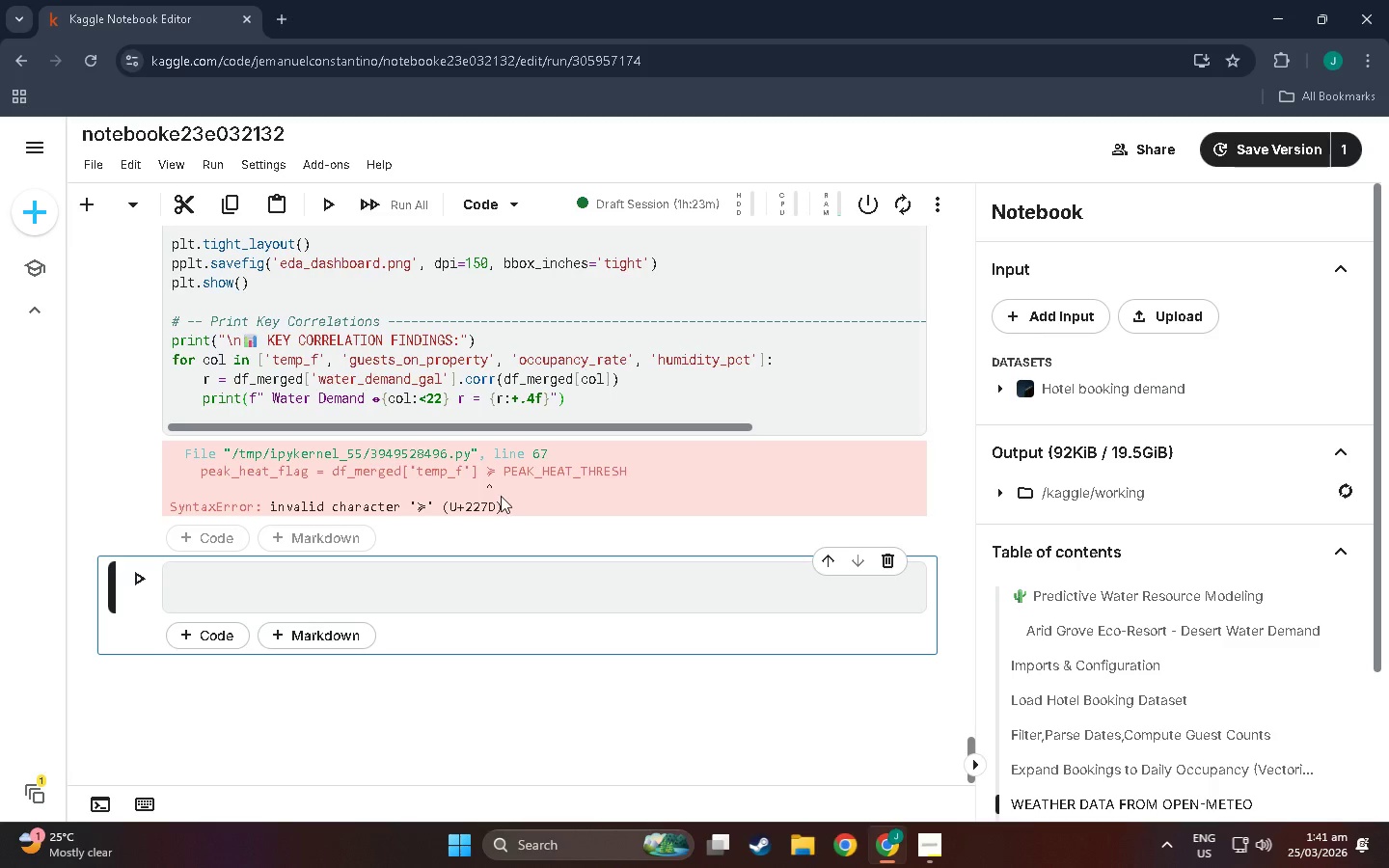 
wait(8.18)
 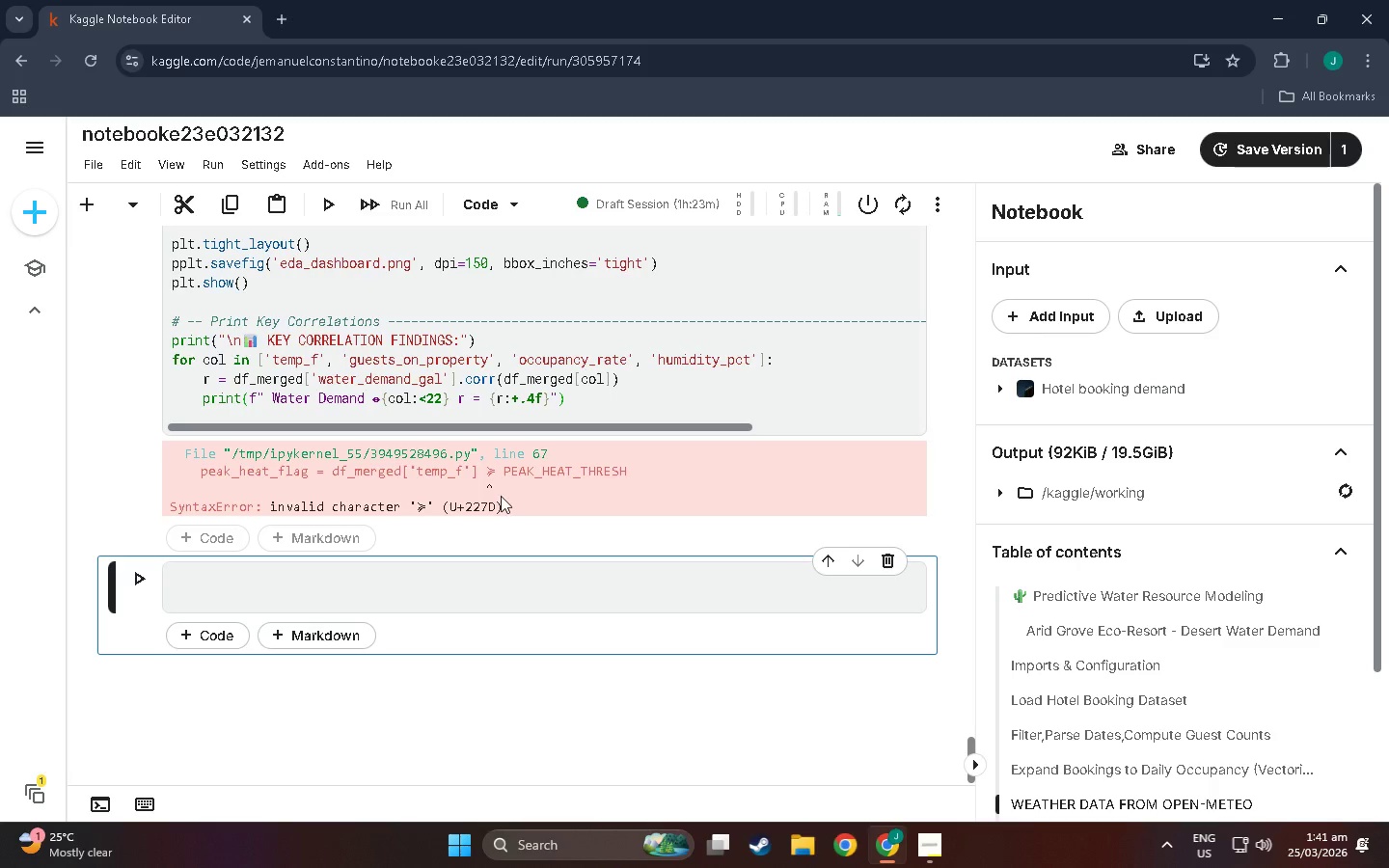 
scroll: coordinate [553, 464], scroll_direction: up, amount: 1.0
 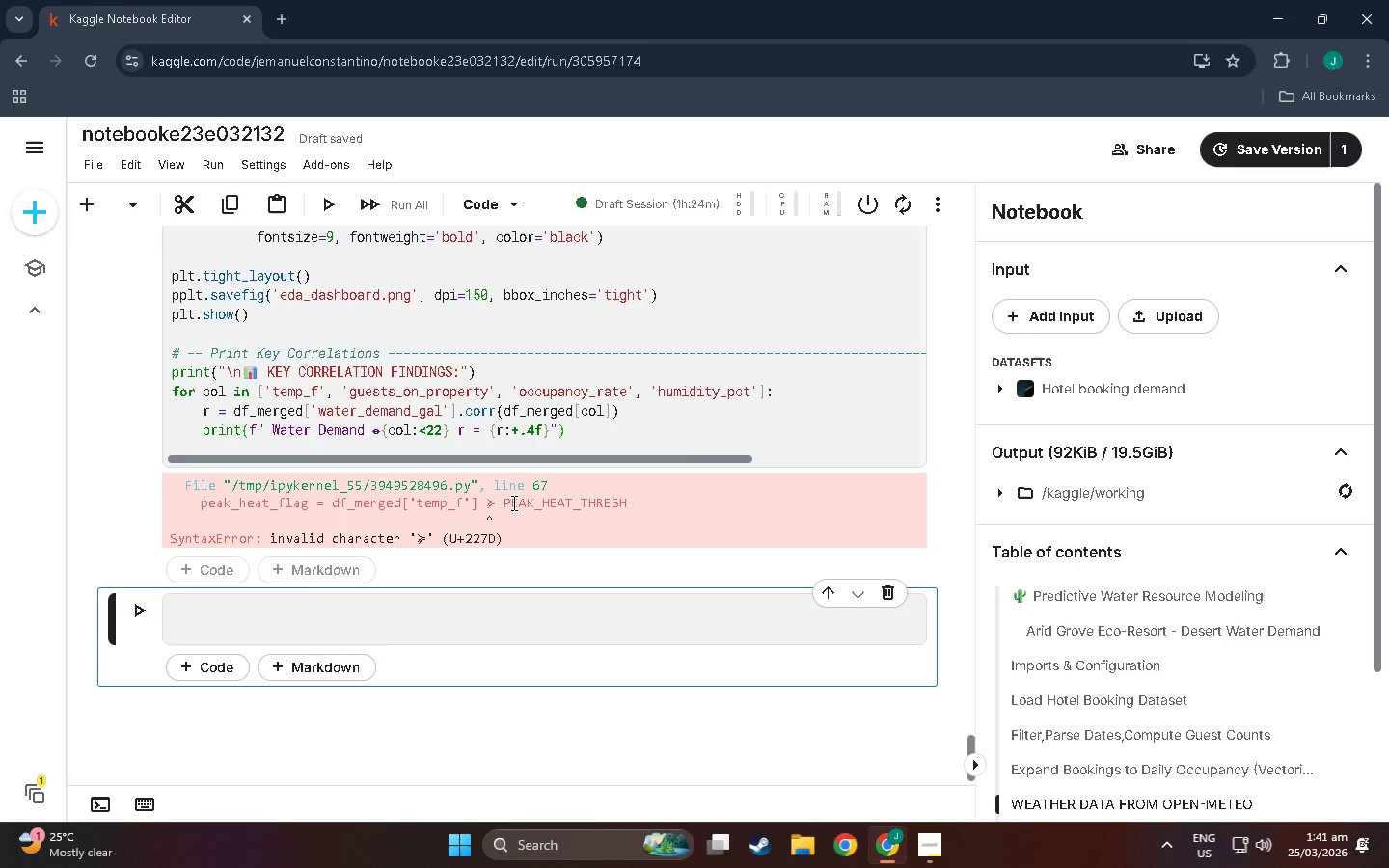 
wait(31.4)
 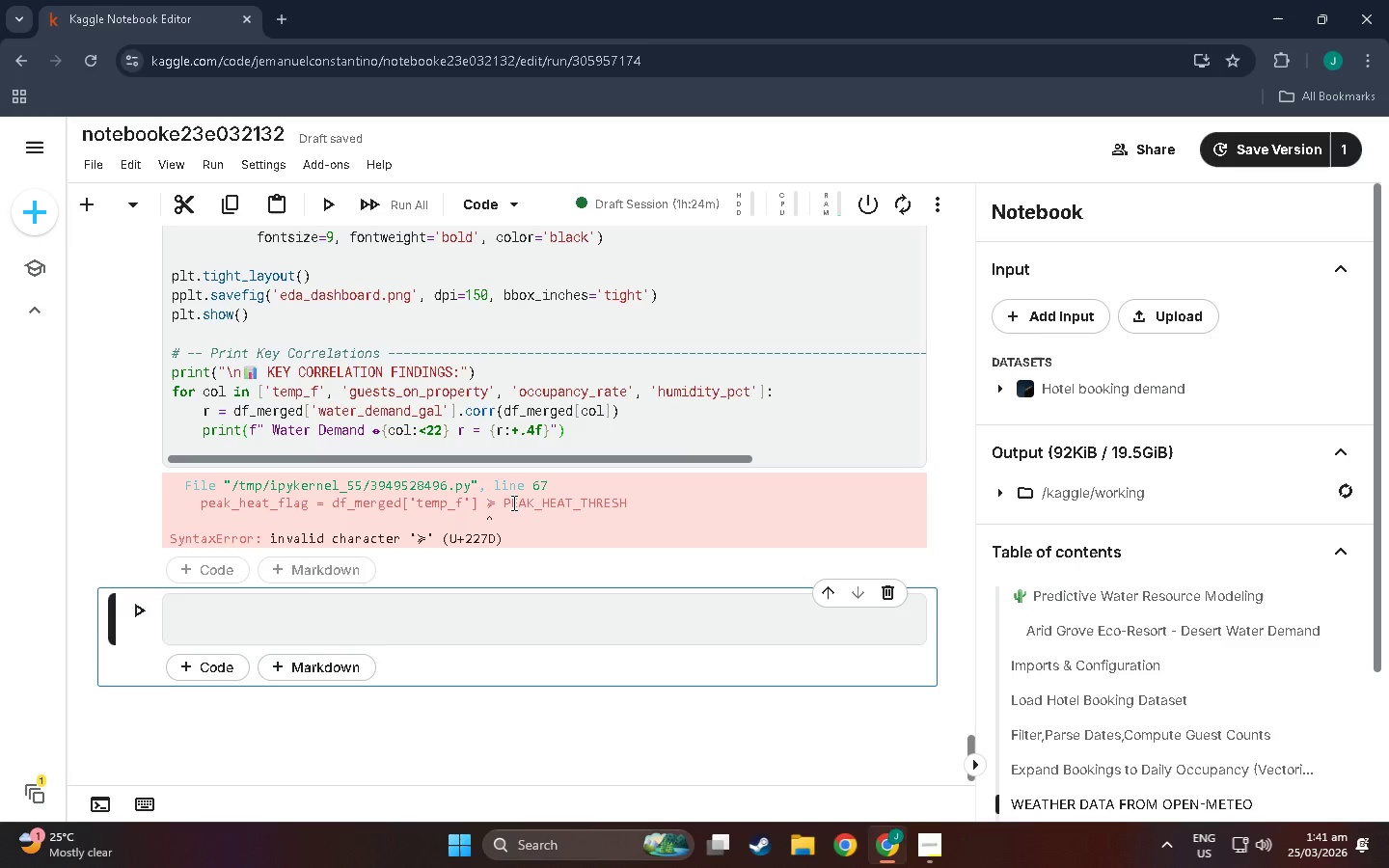 
left_click([279, 7])
 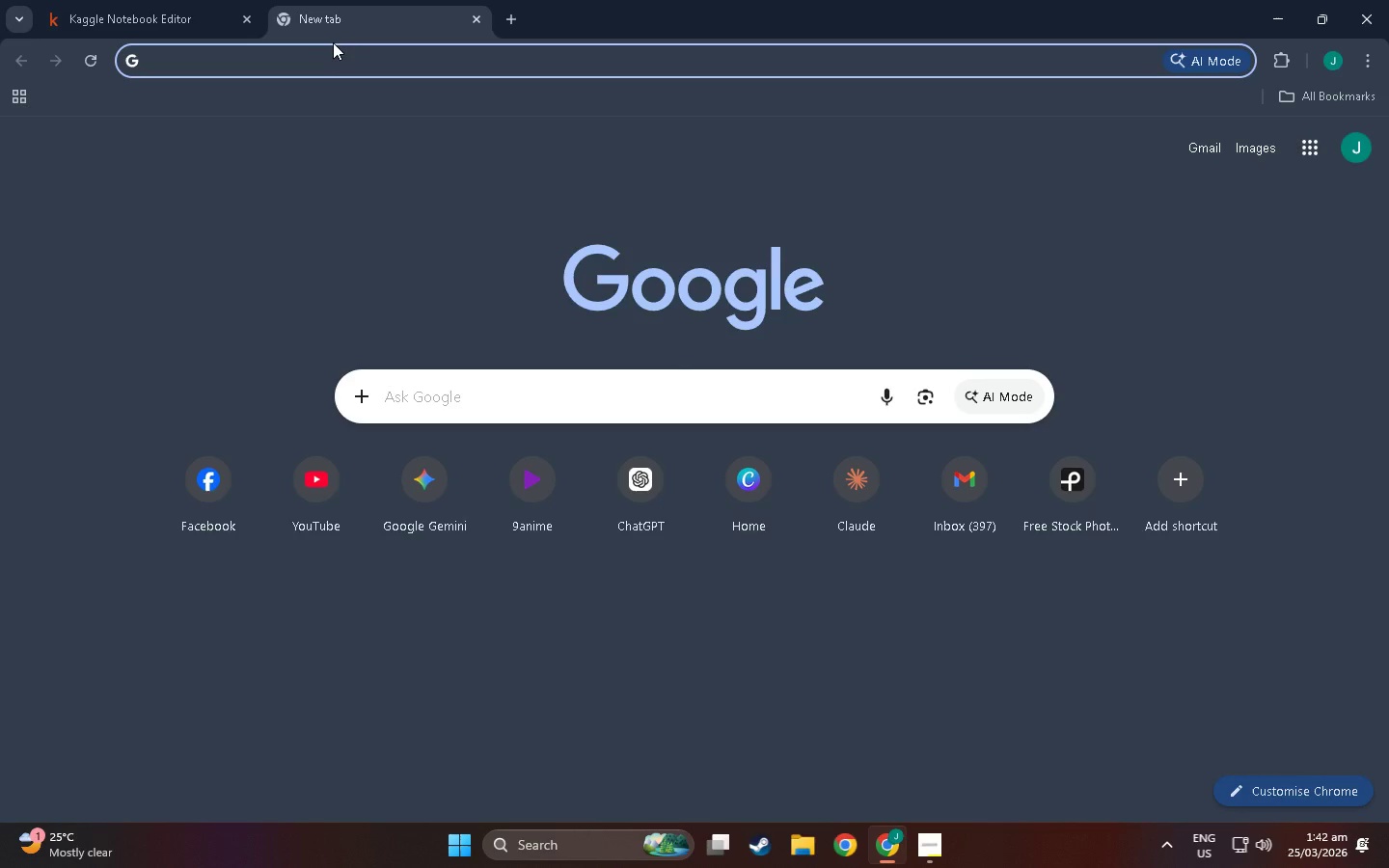 
type(greater than slanted )
 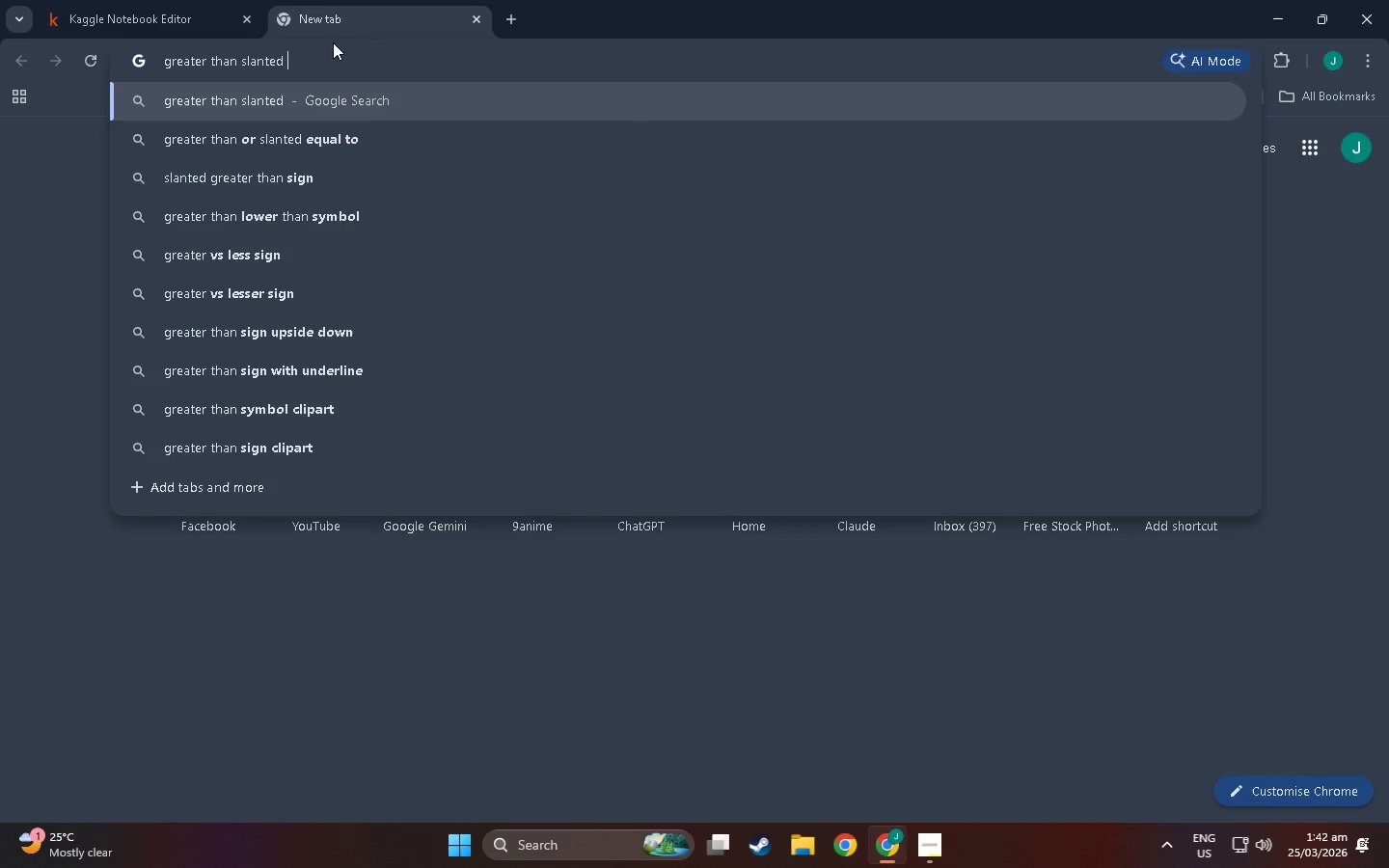 
key(ArrowDown)
 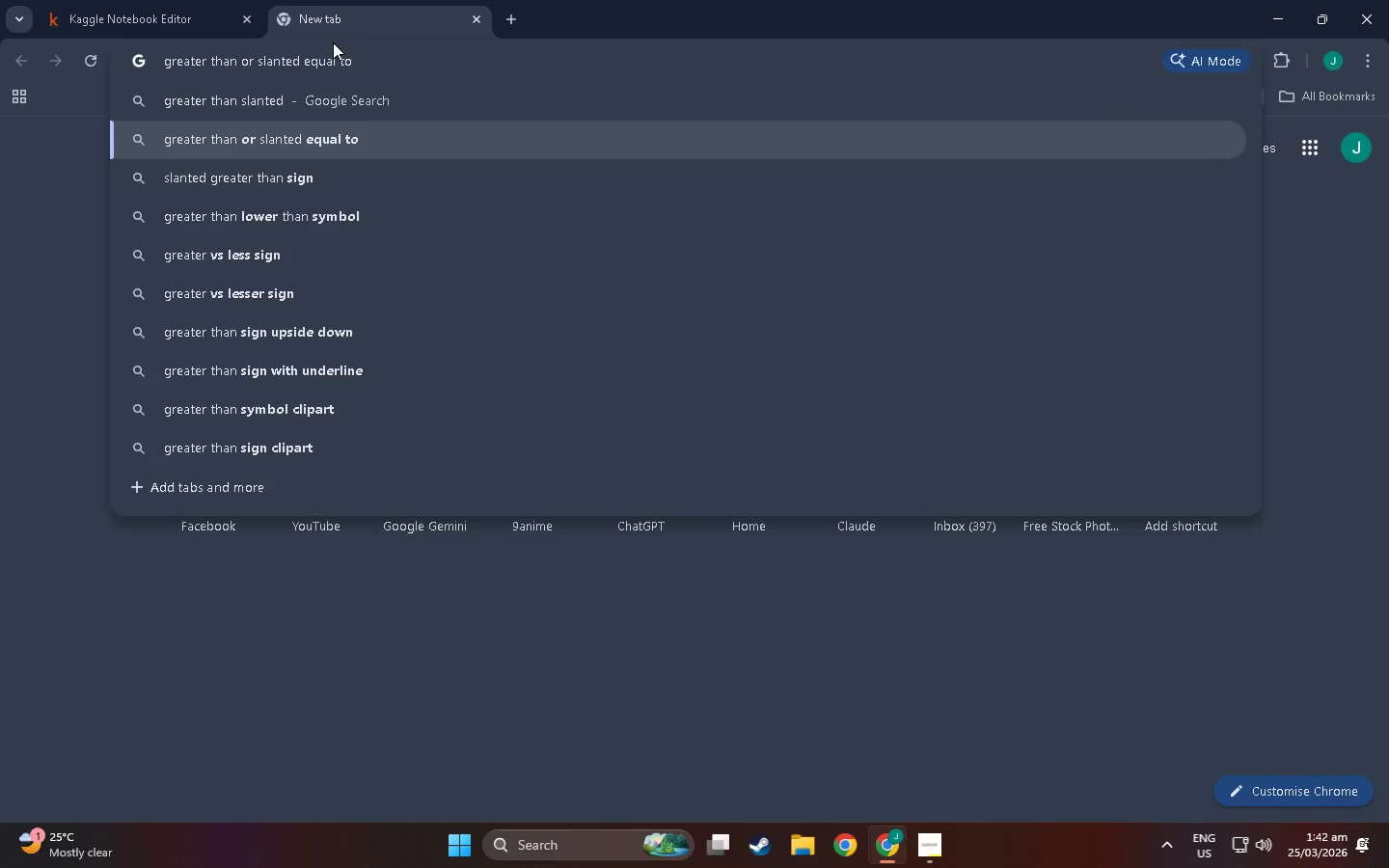 
key(Enter)
 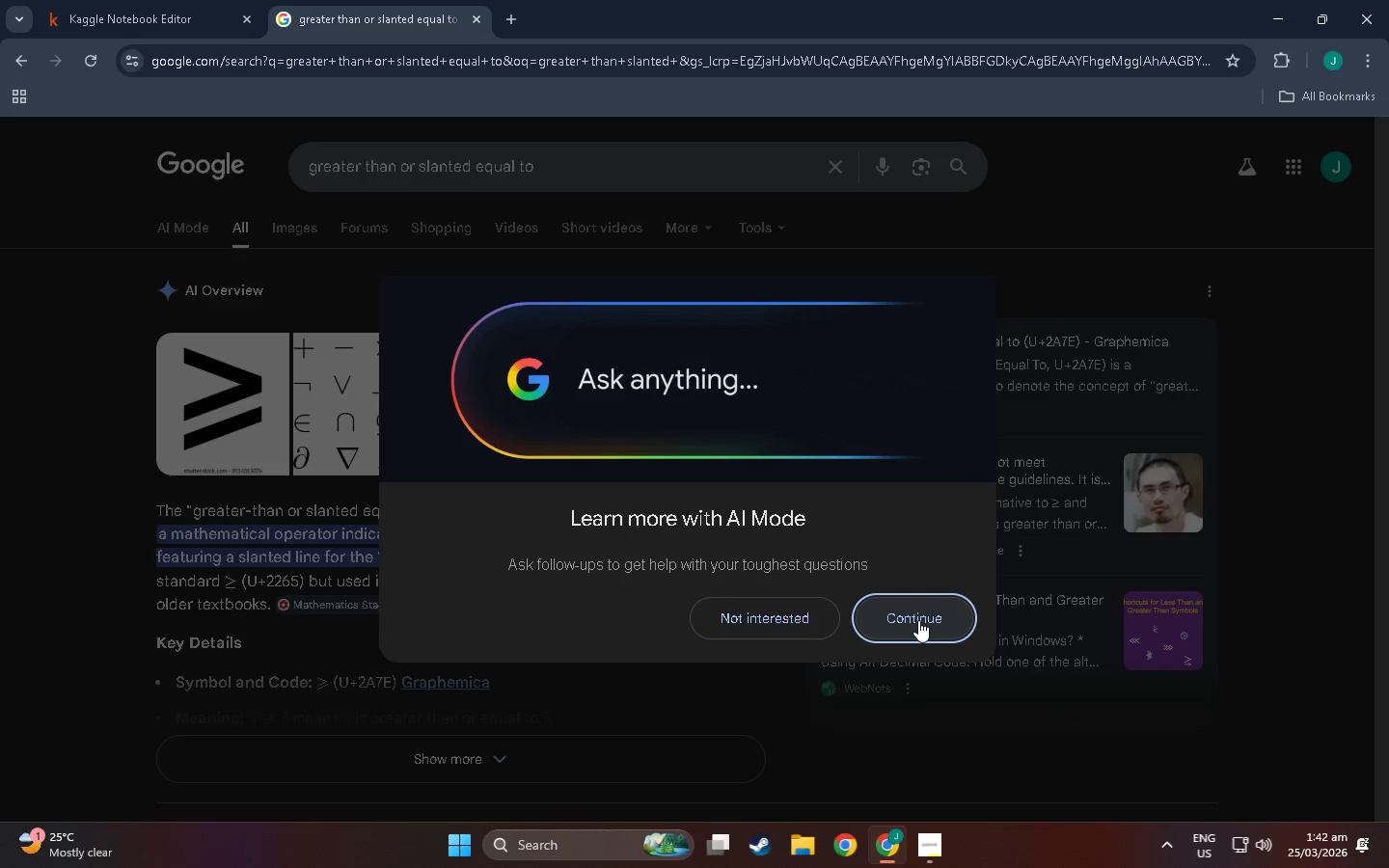 
wait(7.22)
 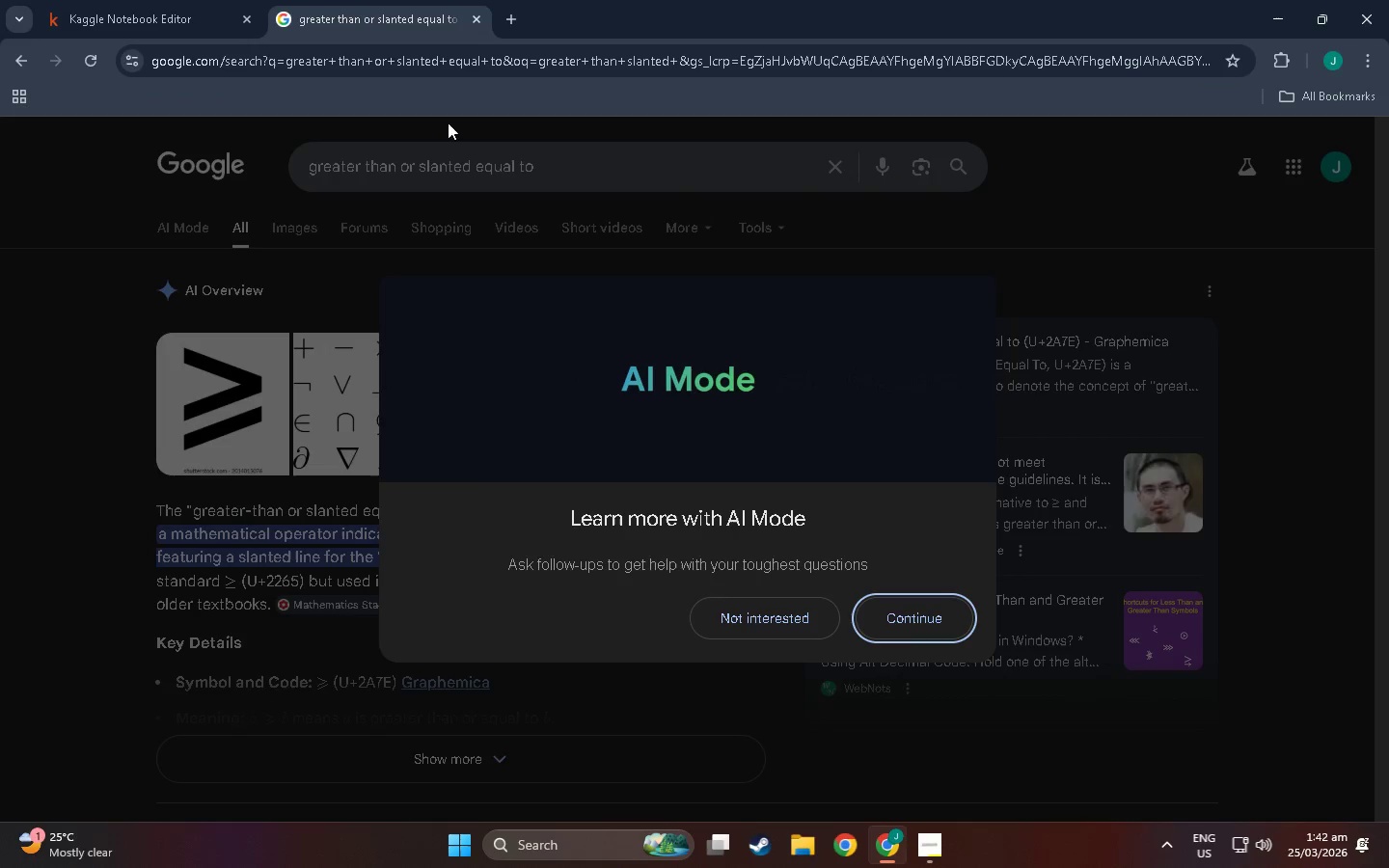 
left_click([795, 621])
 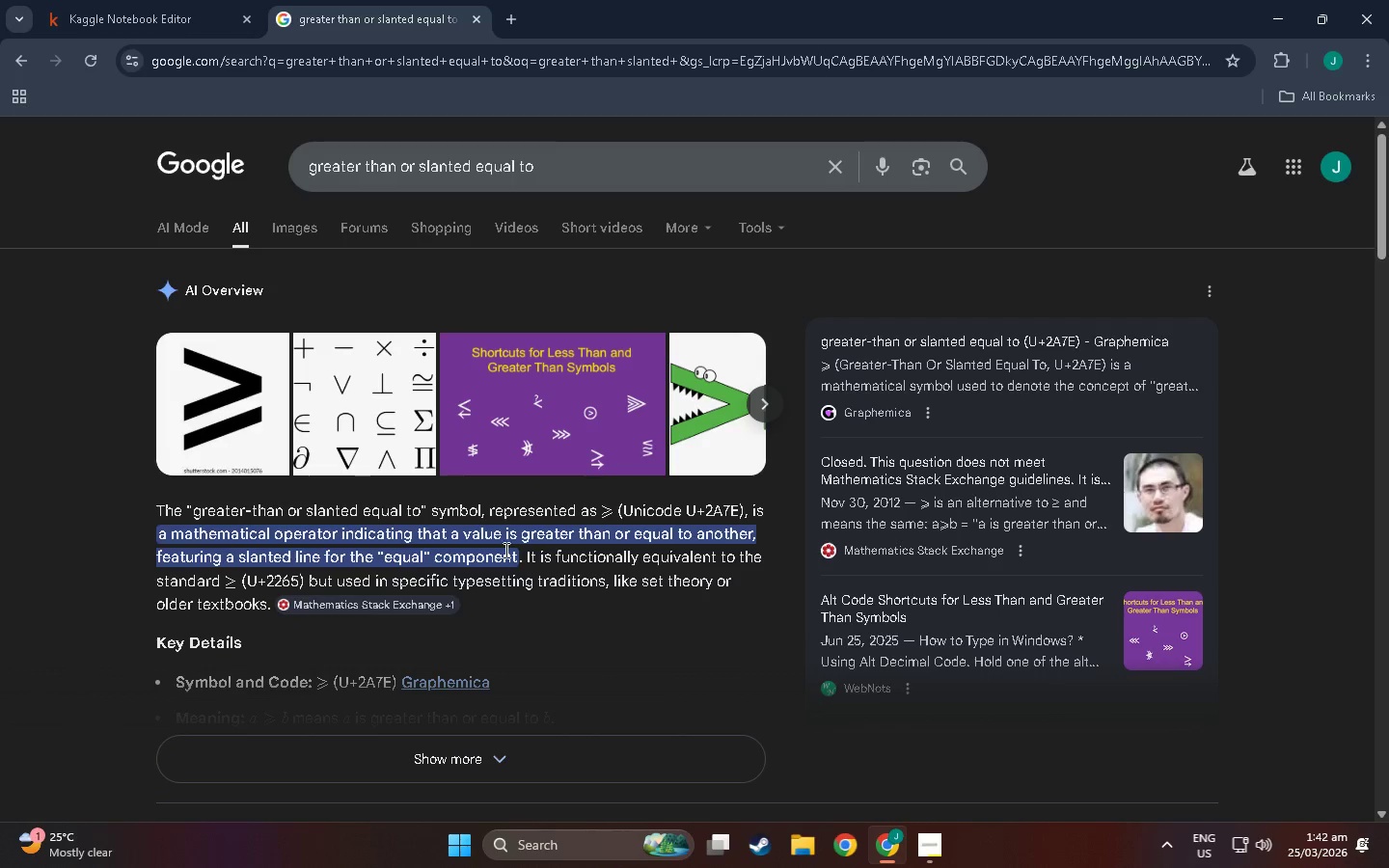 
scroll: coordinate [449, 547], scroll_direction: down, amount: 4.0
 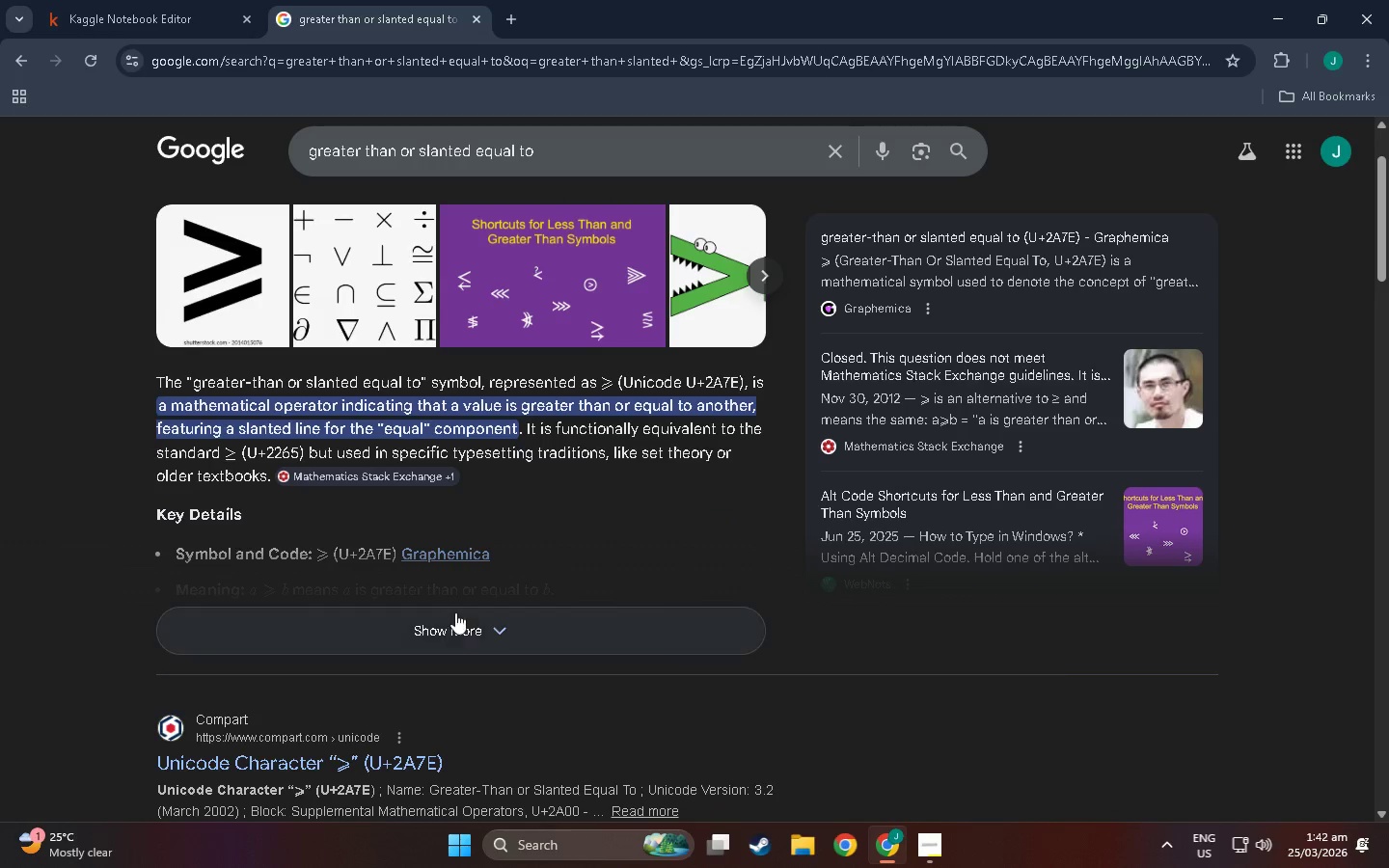 
left_click([484, 633])
 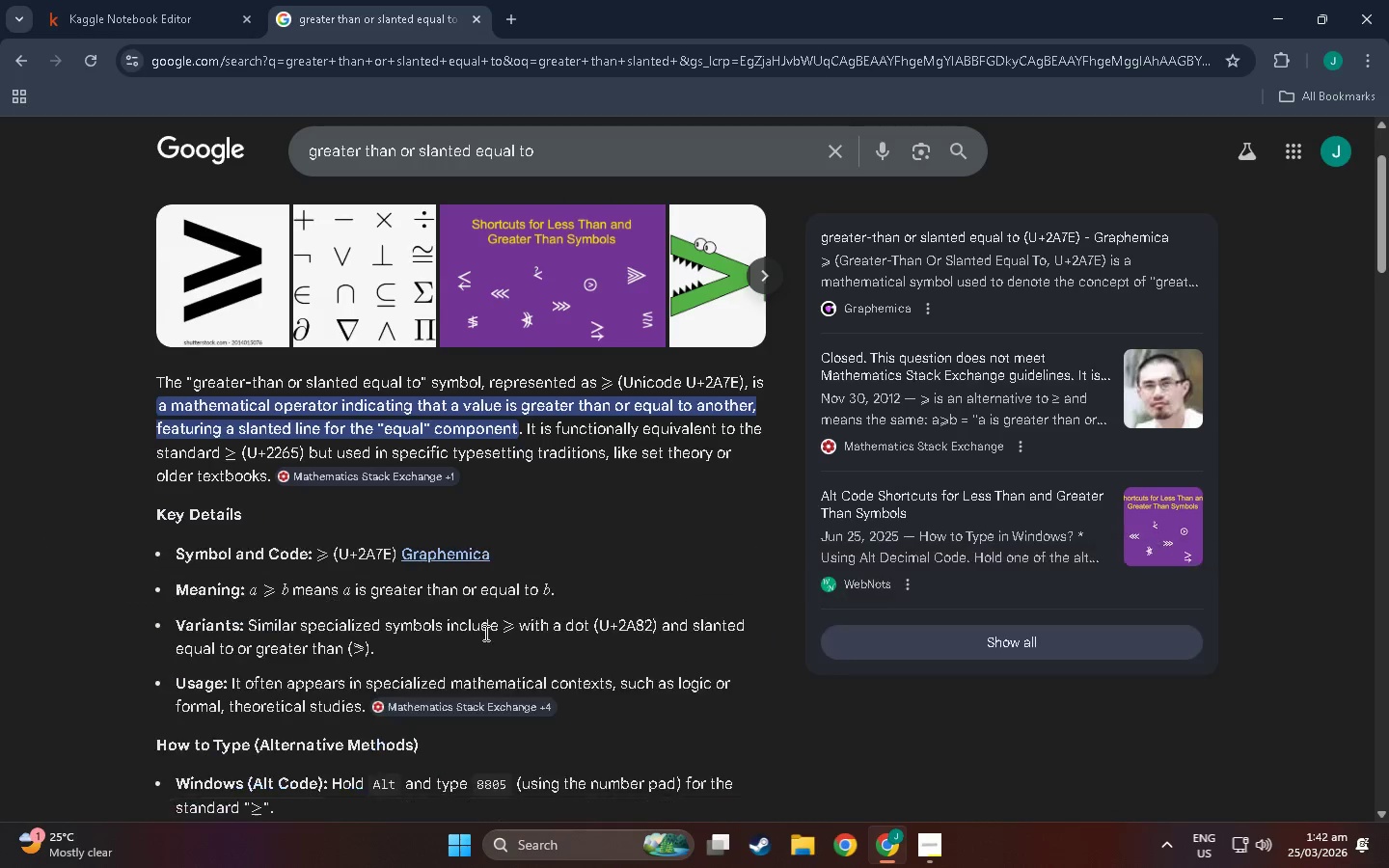 
scroll: coordinate [483, 632], scroll_direction: down, amount: 5.0
 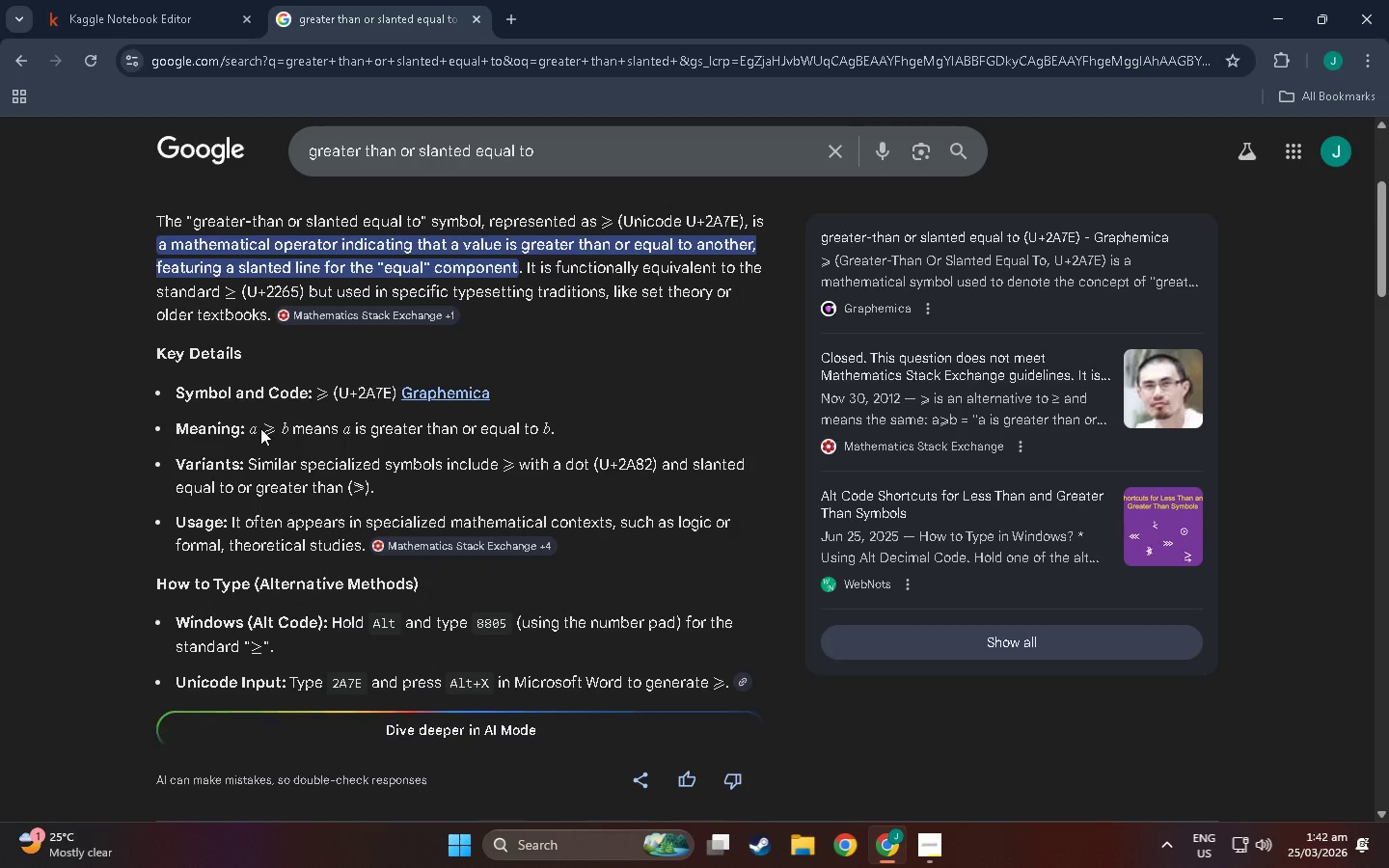 
left_click_drag(start_coordinate=[263, 428], to_coordinate=[281, 432])
 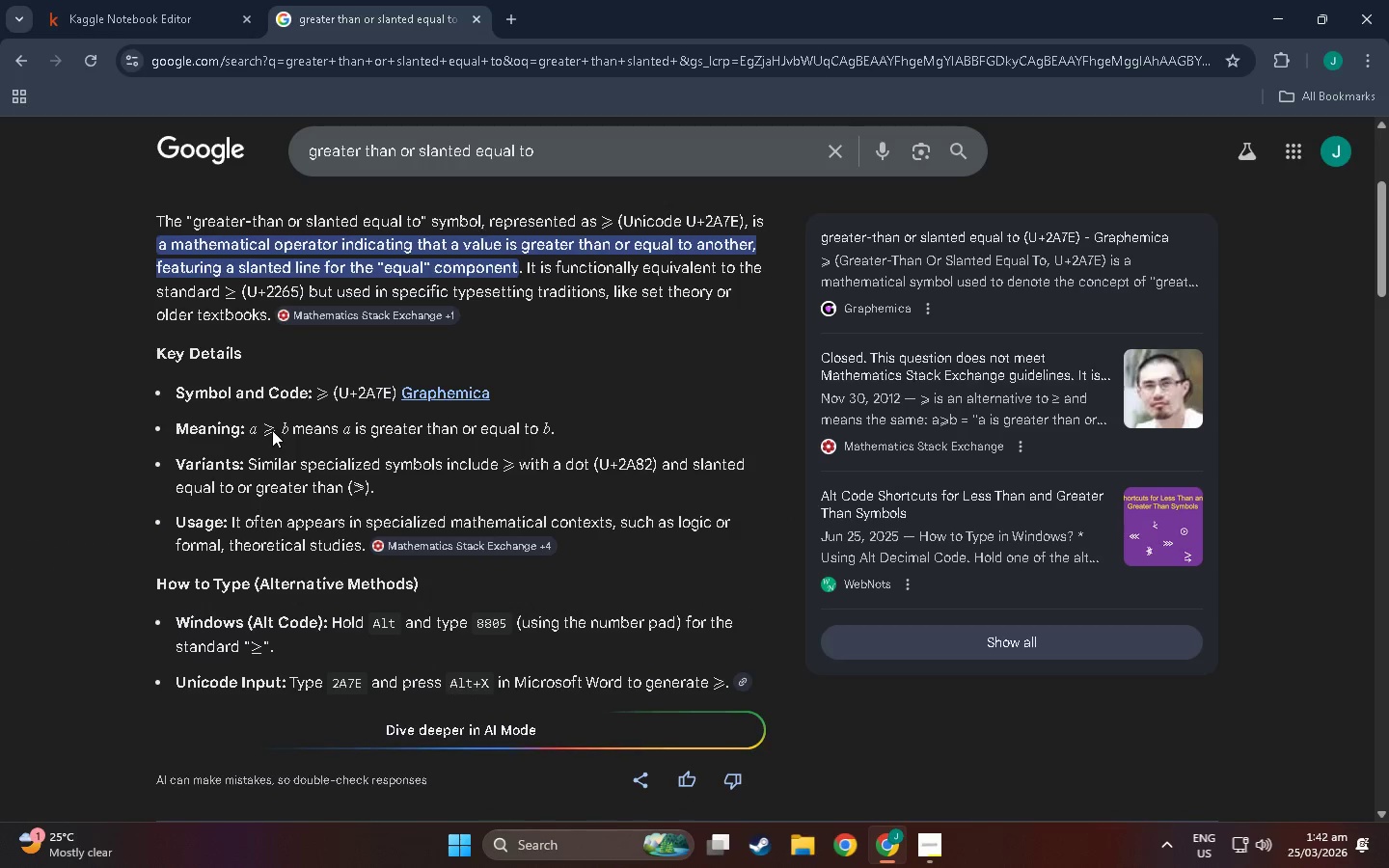 
left_click([272, 430])
 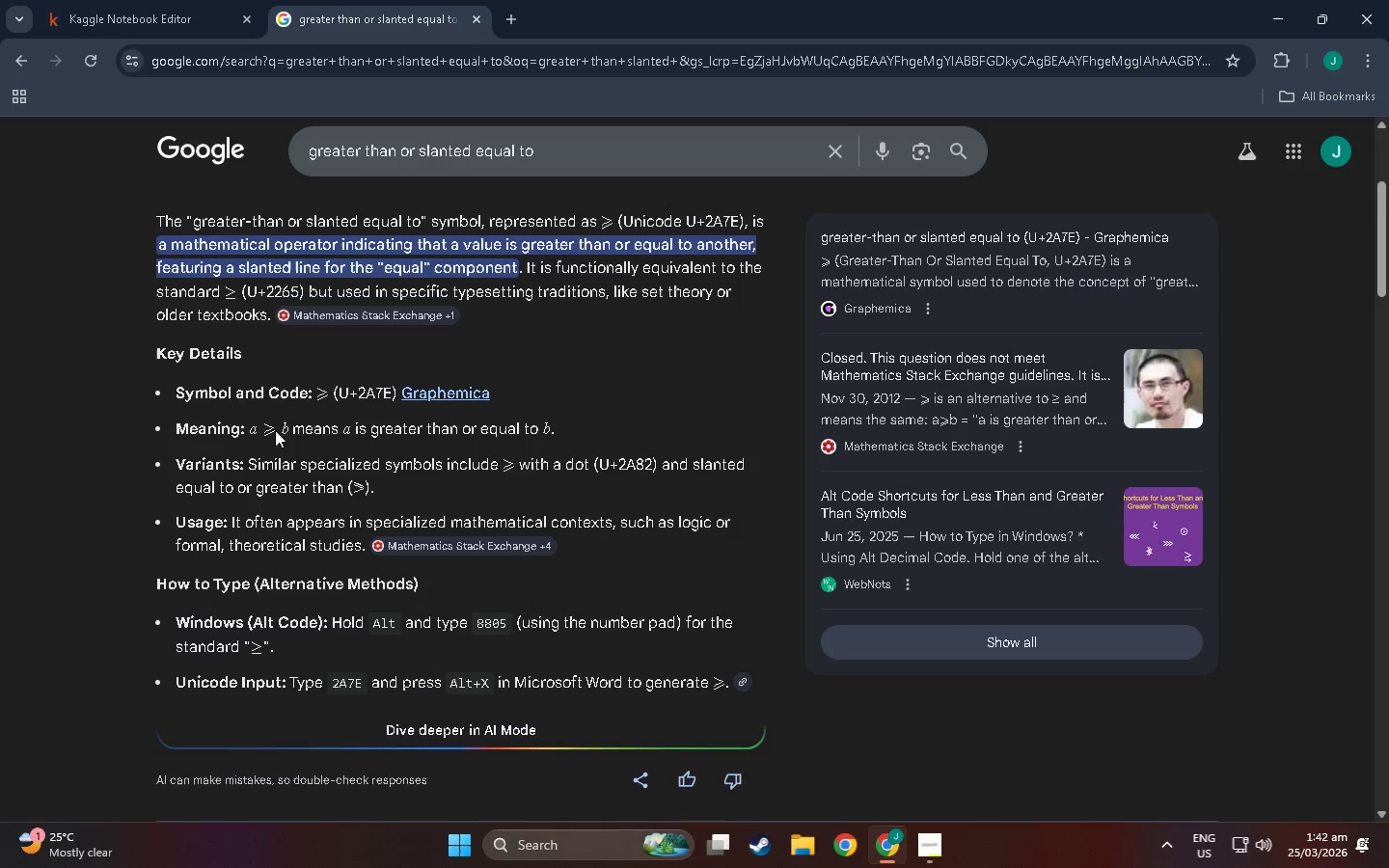 
left_click_drag(start_coordinate=[276, 430], to_coordinate=[283, 431])
 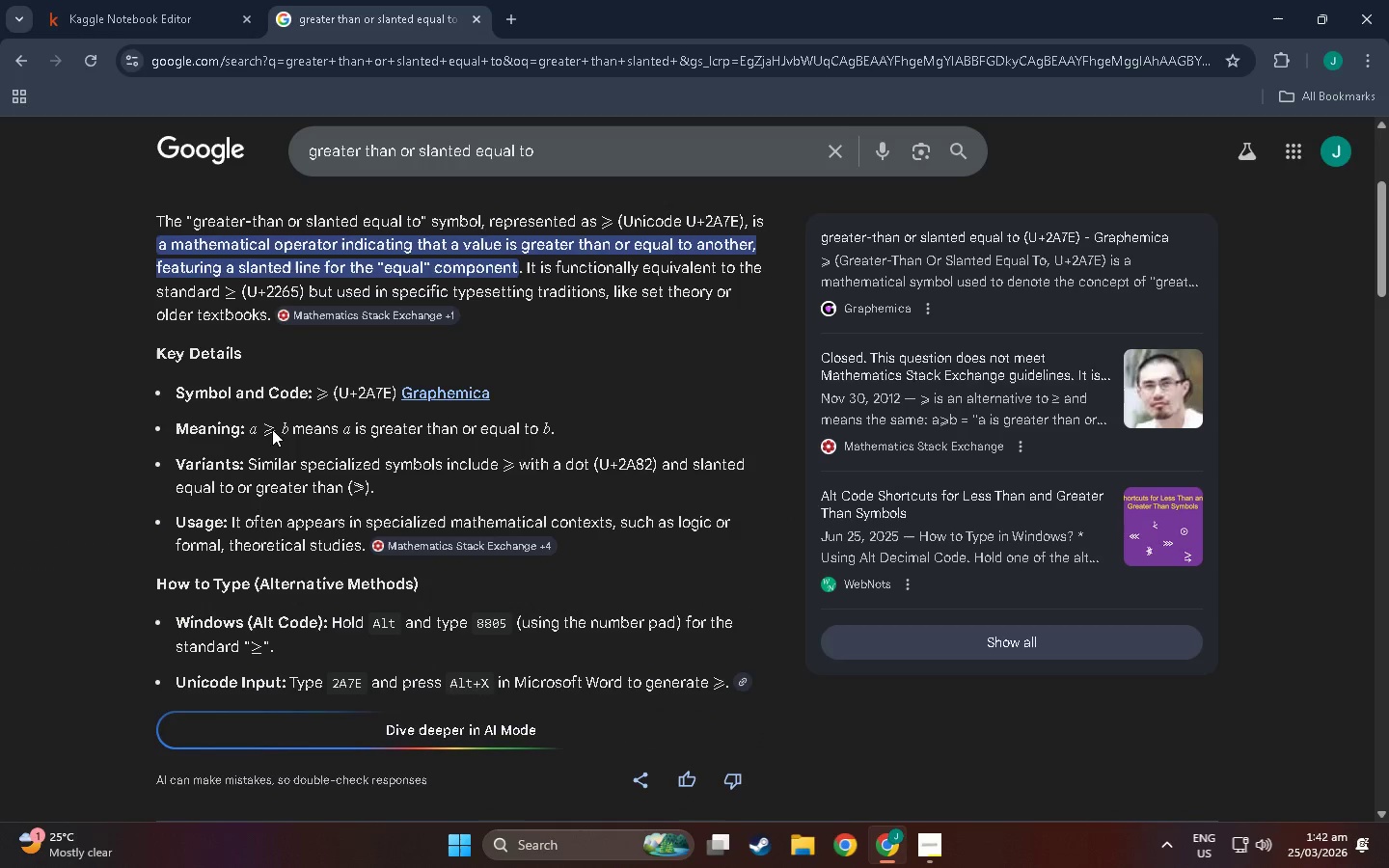 
double_click([271, 428])
 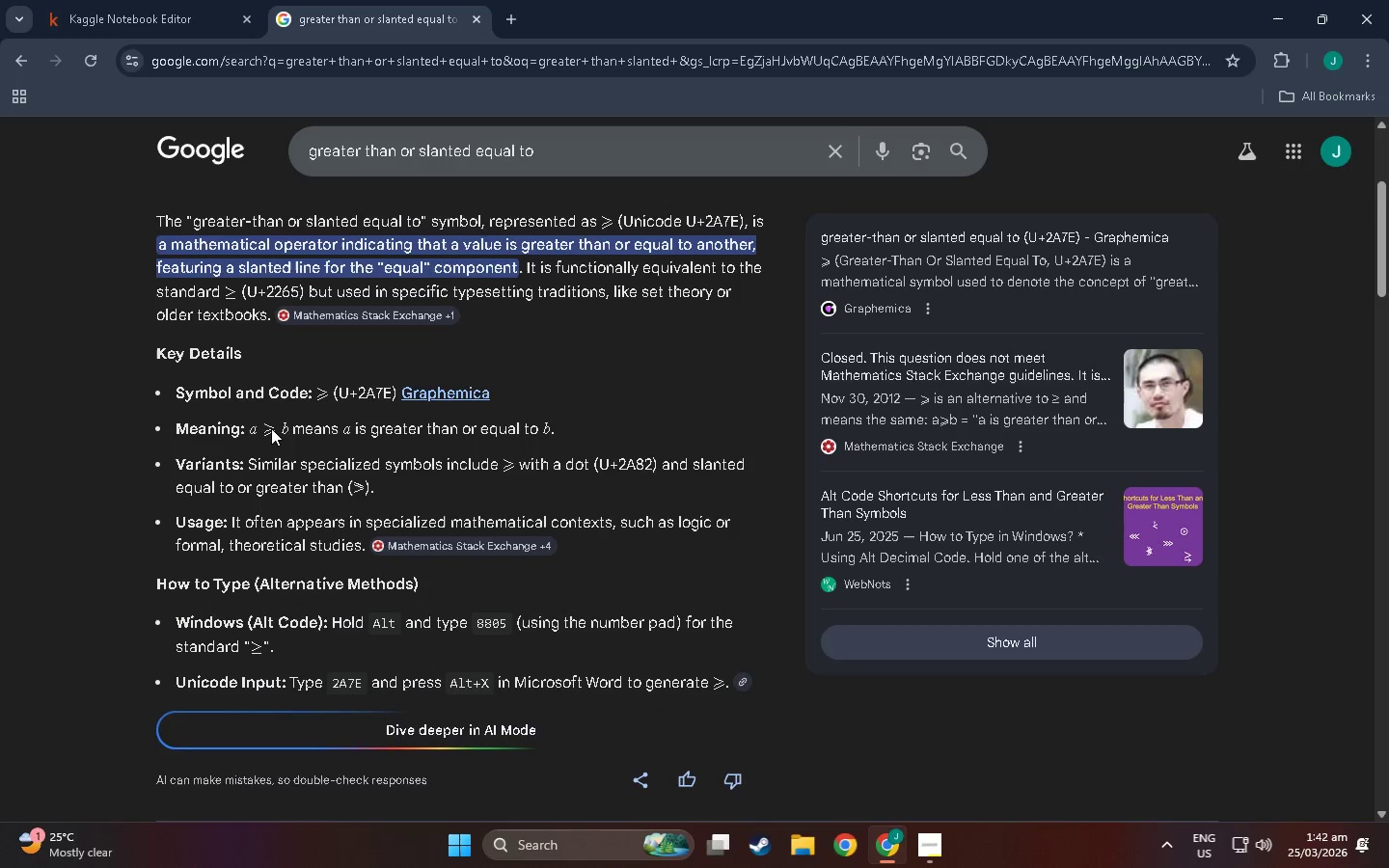 
triple_click([271, 428])
 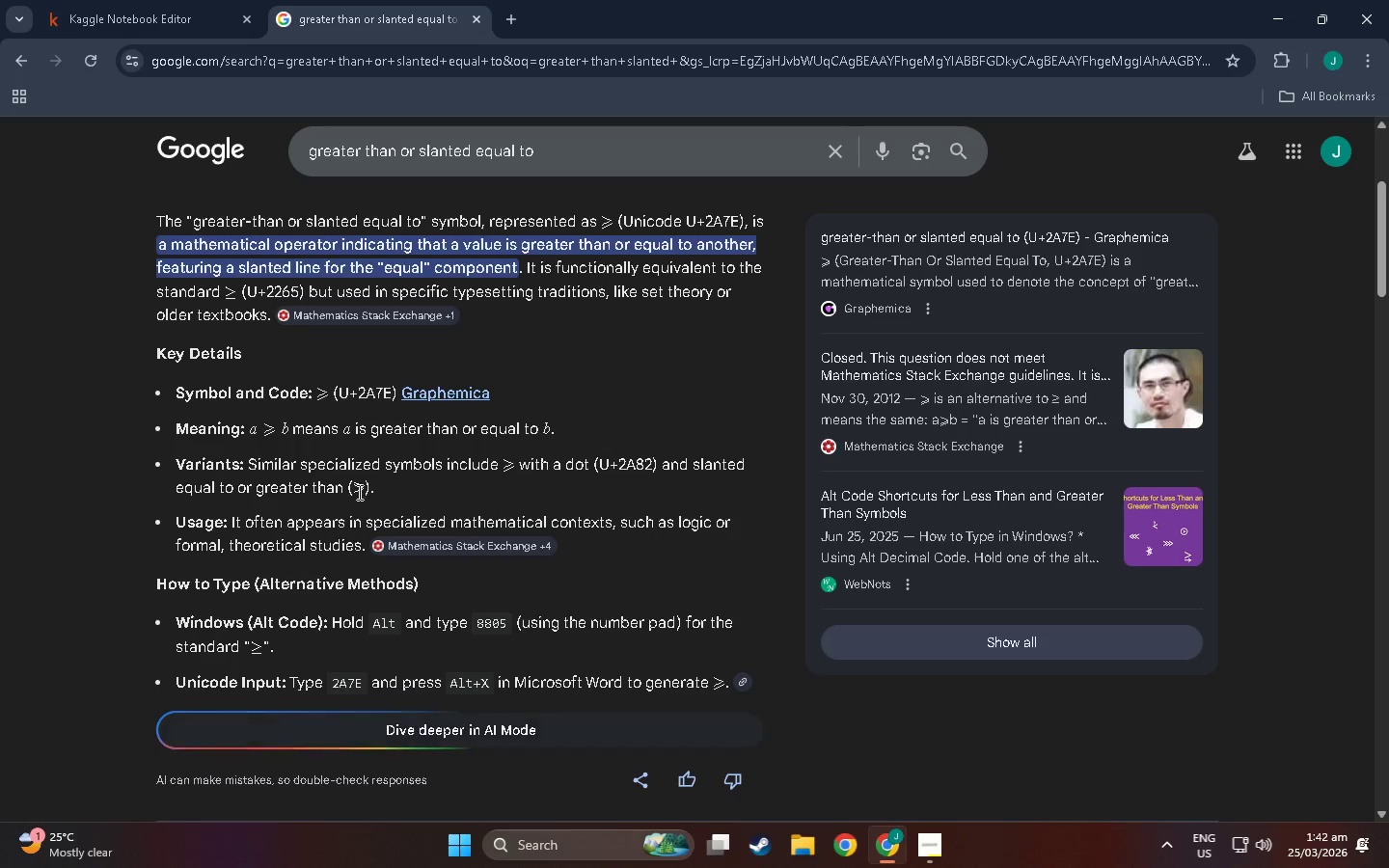 
left_click([354, 488])
 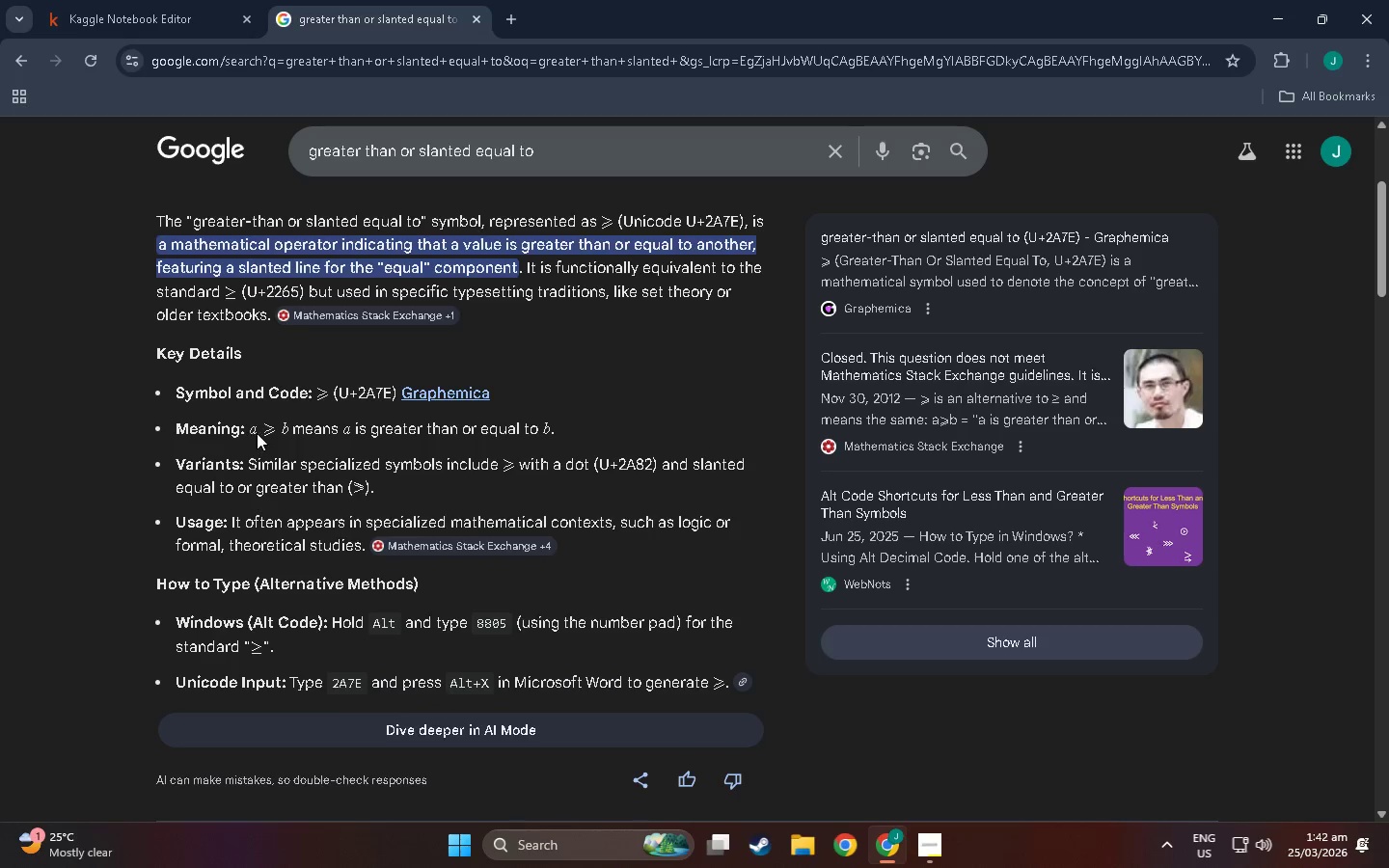 
left_click_drag(start_coordinate=[262, 432], to_coordinate=[276, 430])
 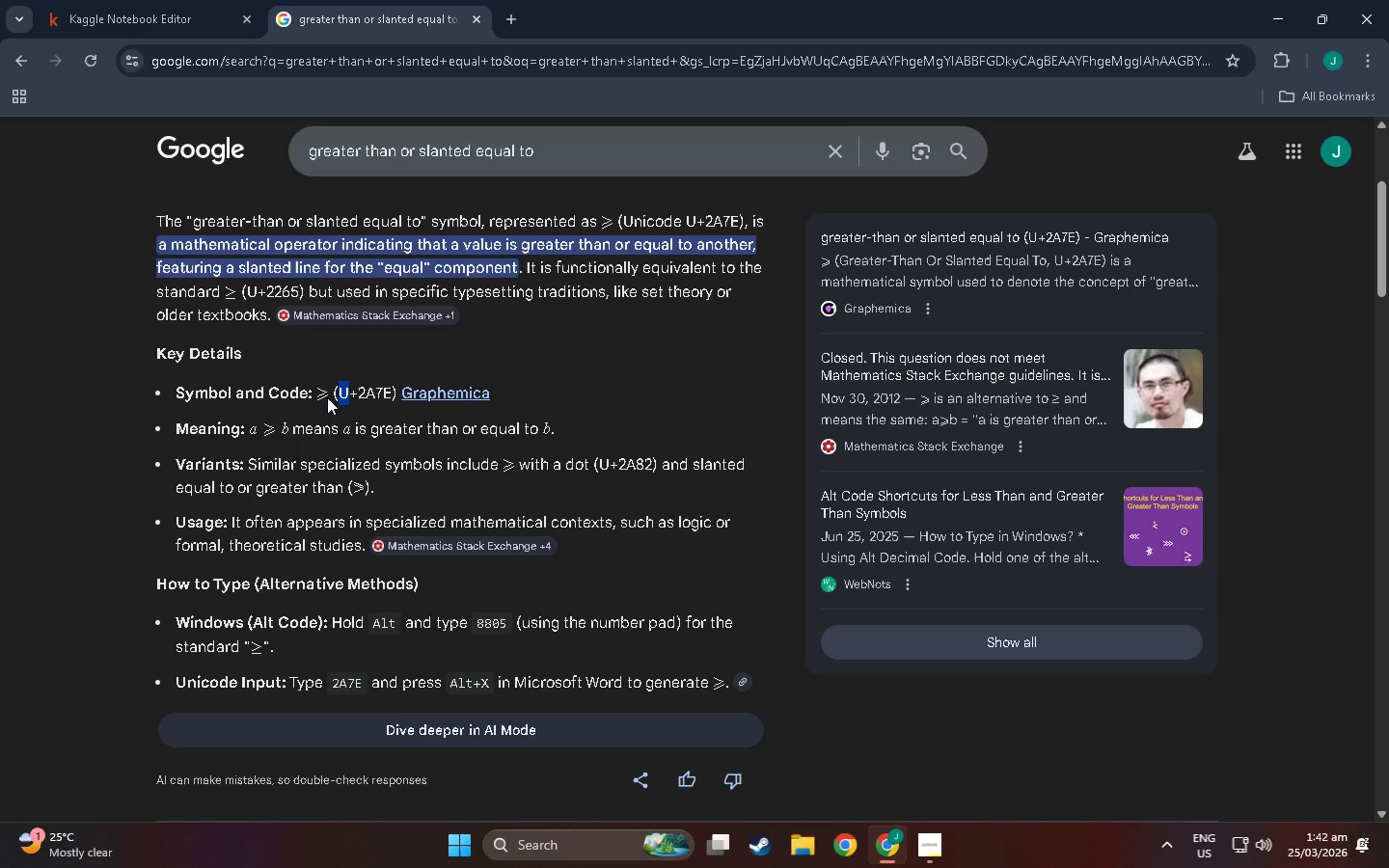 
left_click_drag(start_coordinate=[327, 397], to_coordinate=[317, 395])
 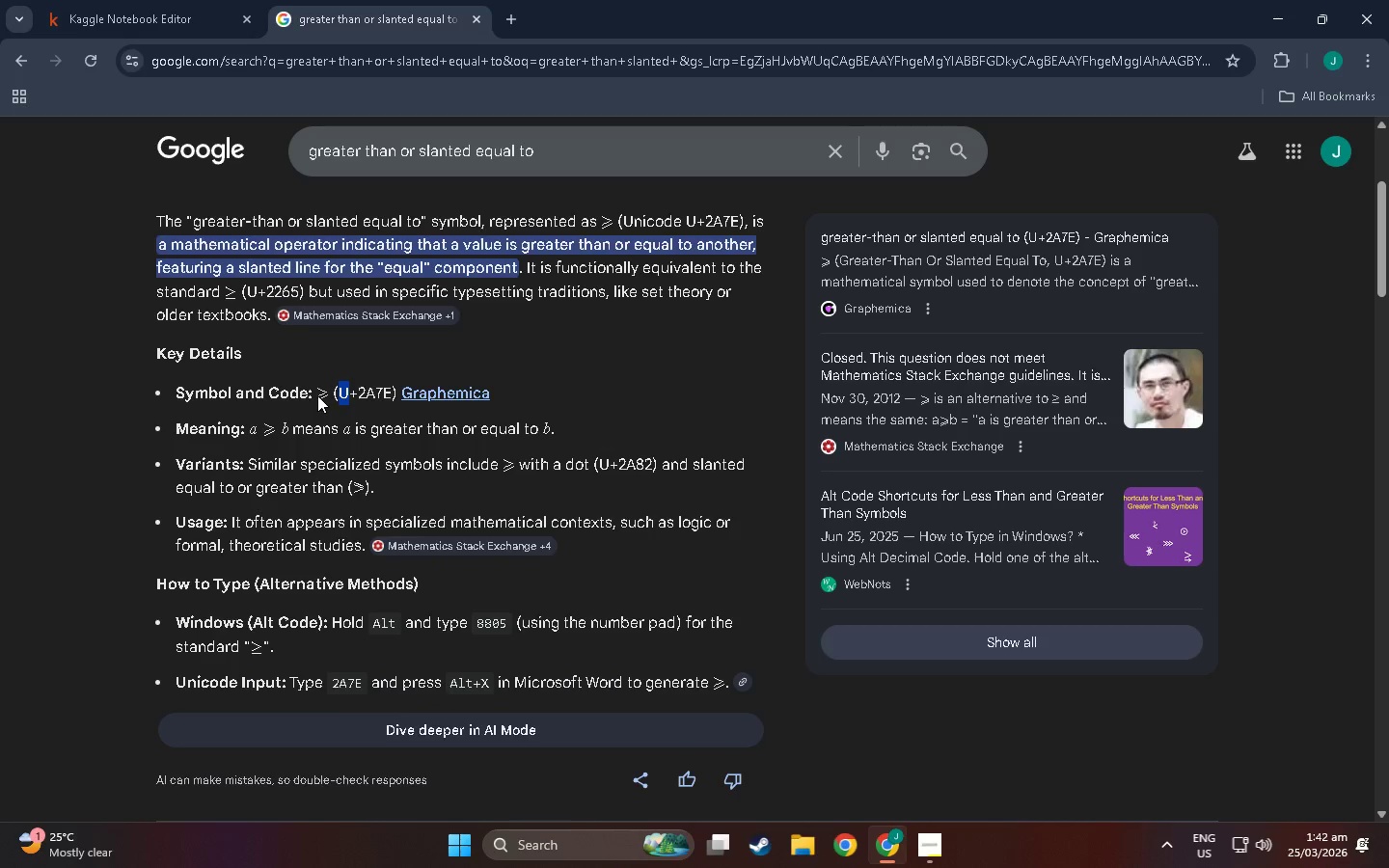 
left_click_drag(start_coordinate=[317, 395], to_coordinate=[333, 393])
 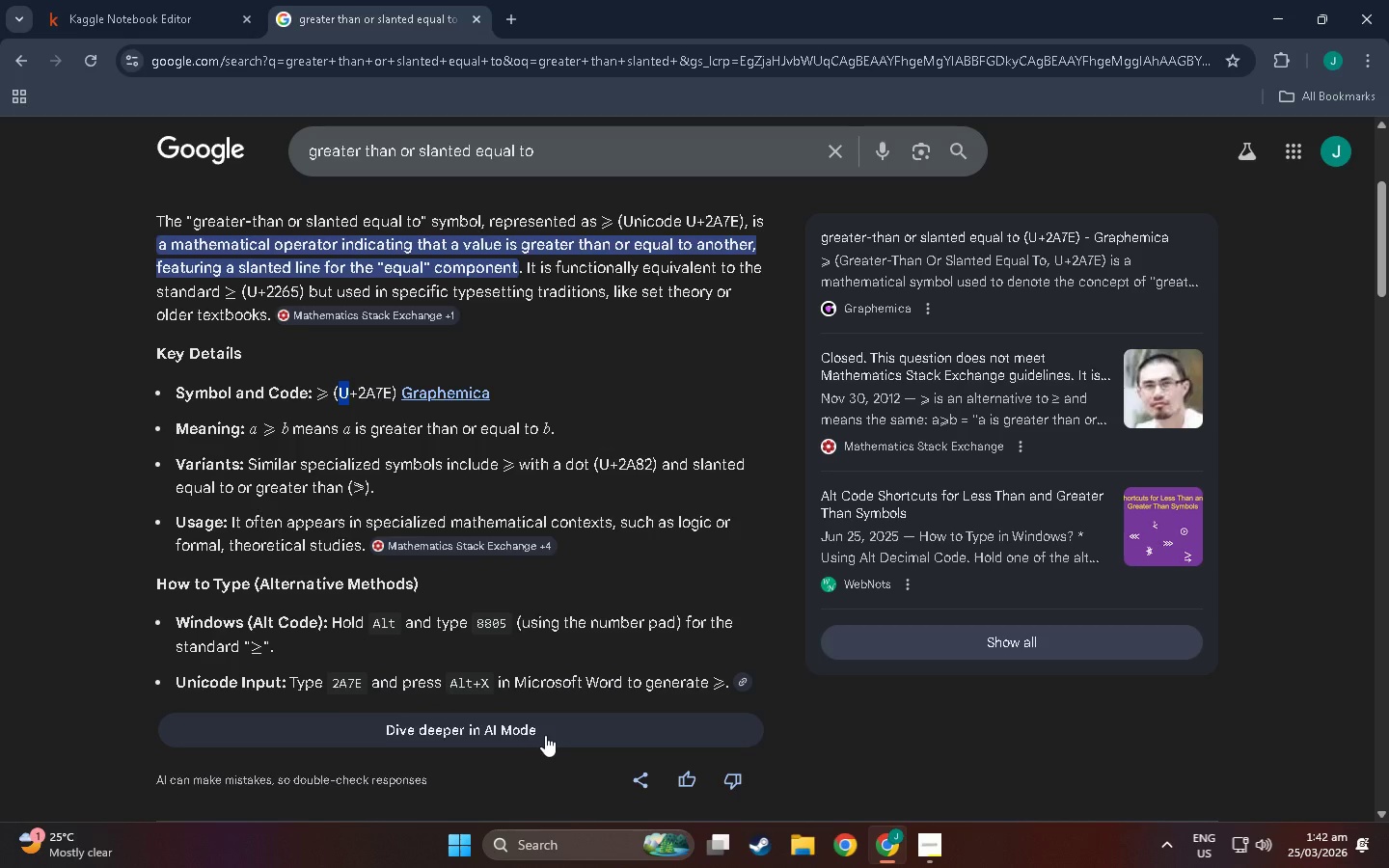 
scroll: coordinate [522, 714], scroll_direction: down, amount: 5.0
 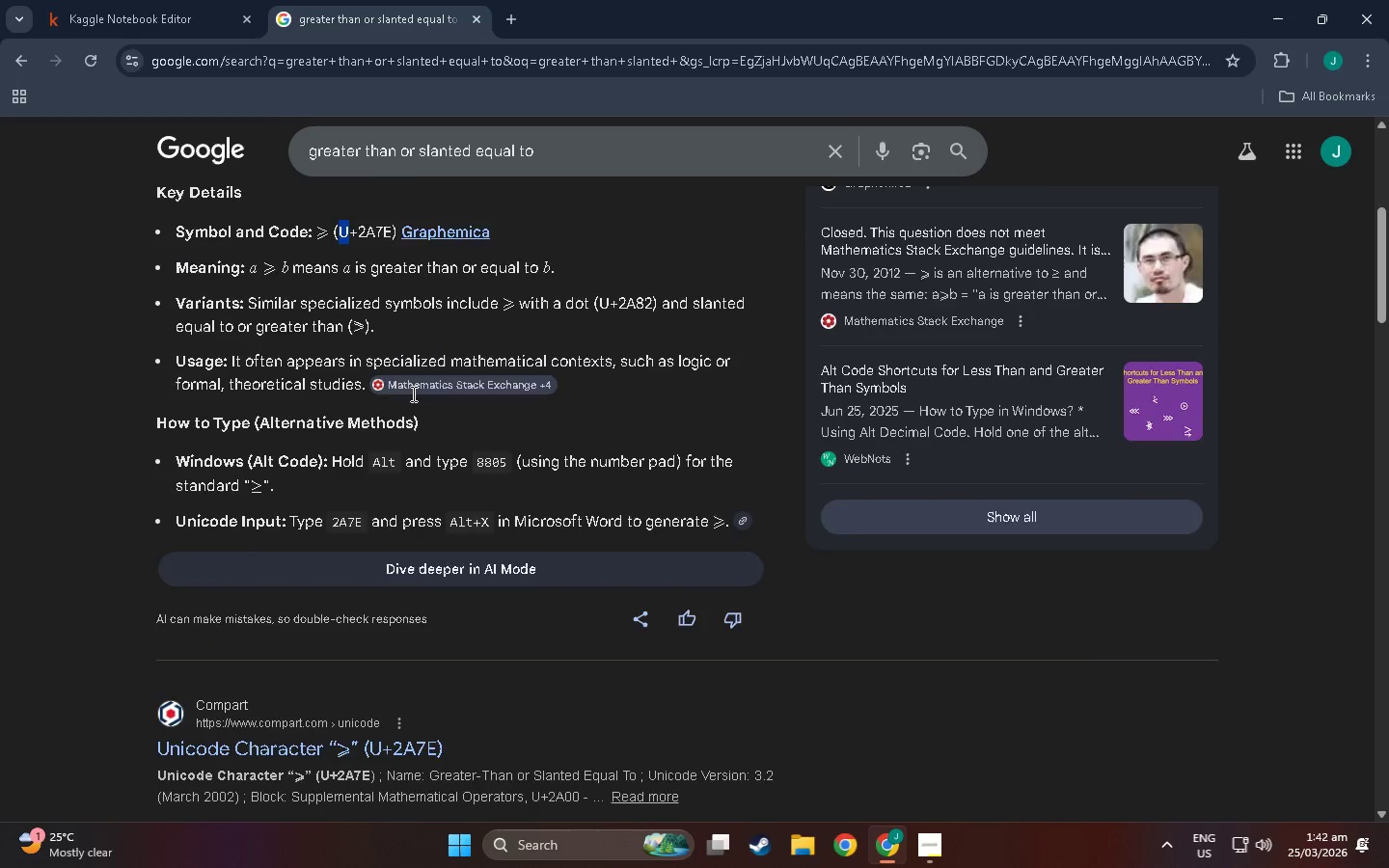 
scroll: coordinate [348, 367], scroll_direction: up, amount: 7.0
 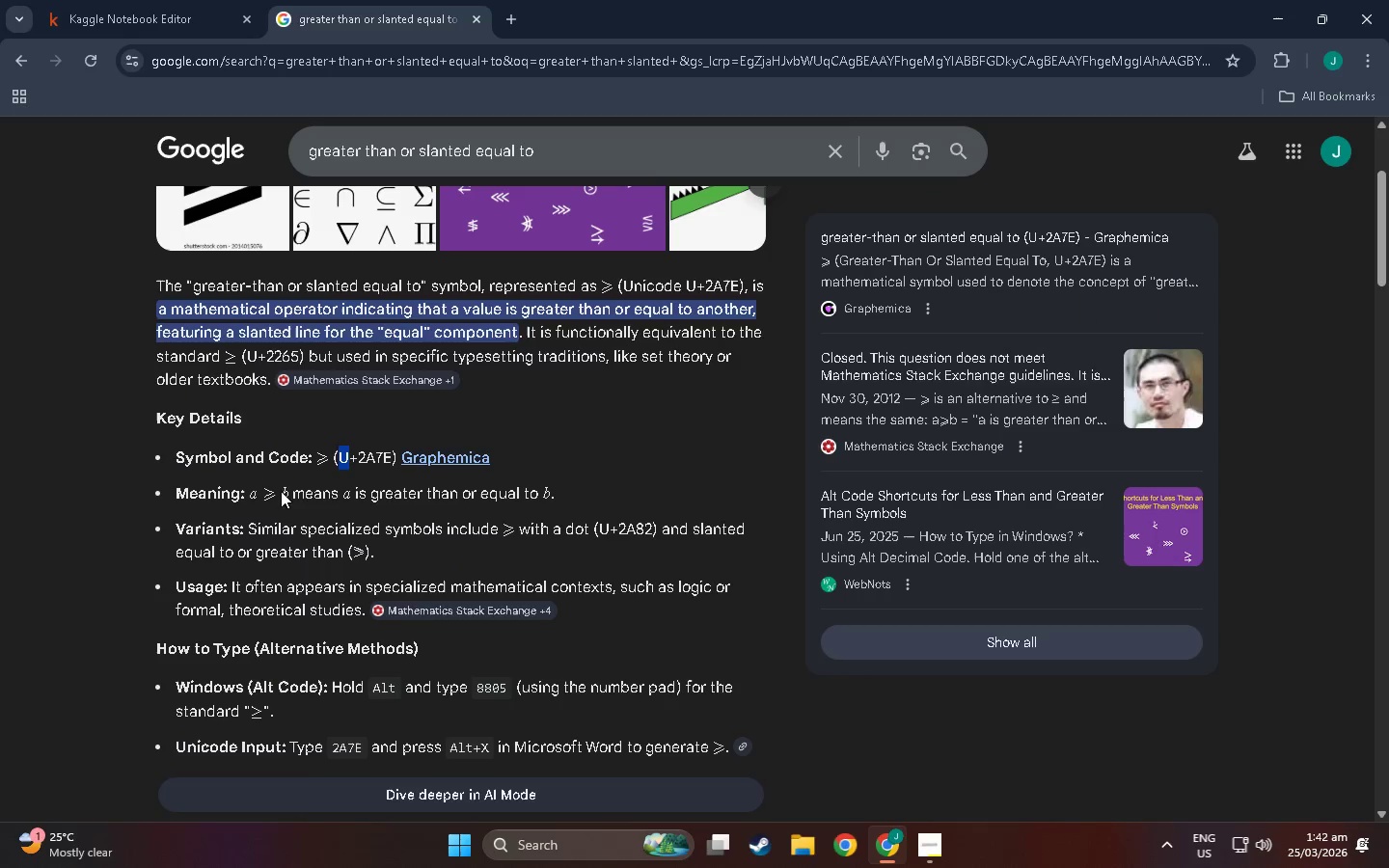 
scroll: coordinate [159, 519], scroll_direction: down, amount: 8.0
 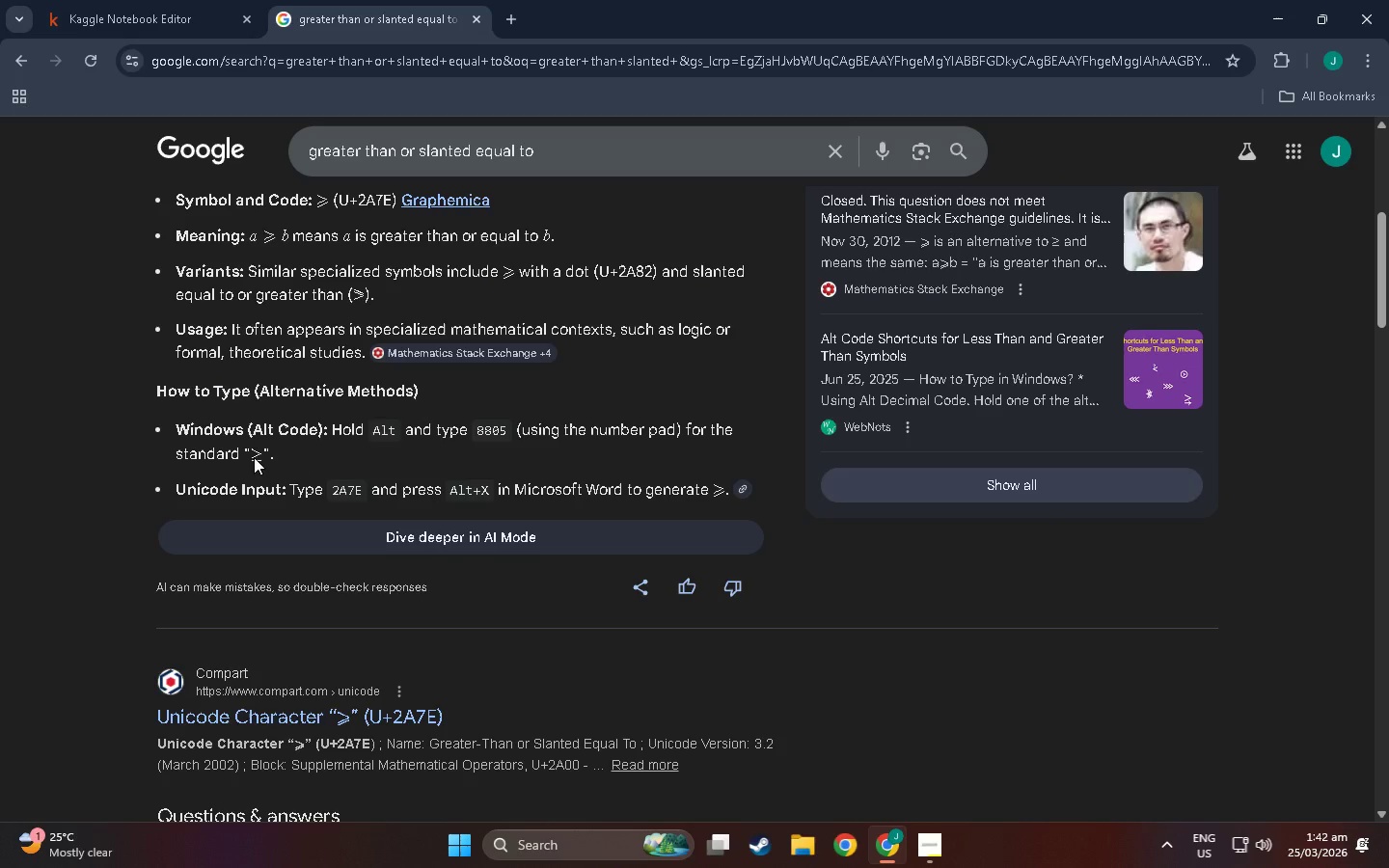 
left_click_drag(start_coordinate=[247, 457], to_coordinate=[258, 457])
 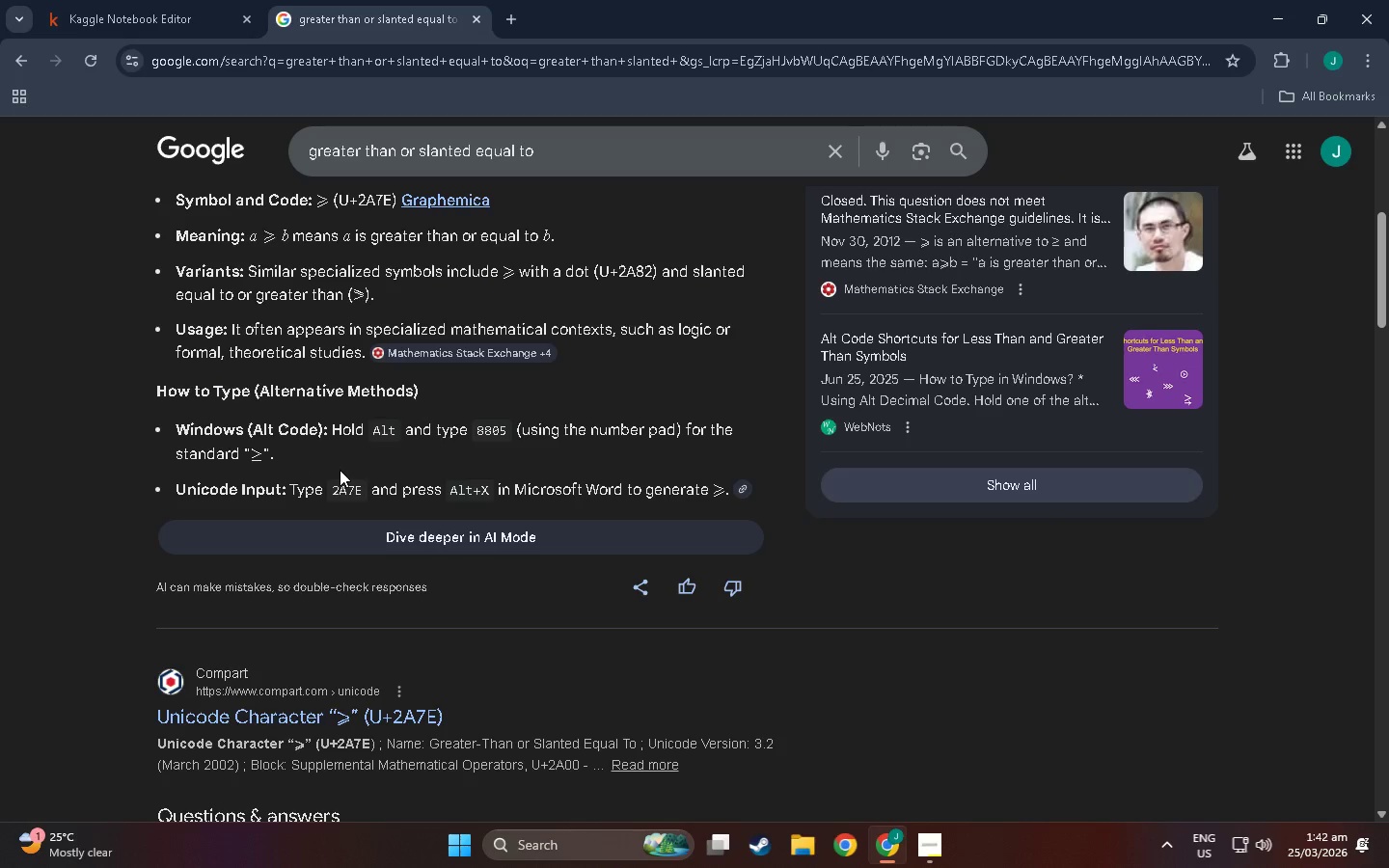 
left_click([340, 470])
 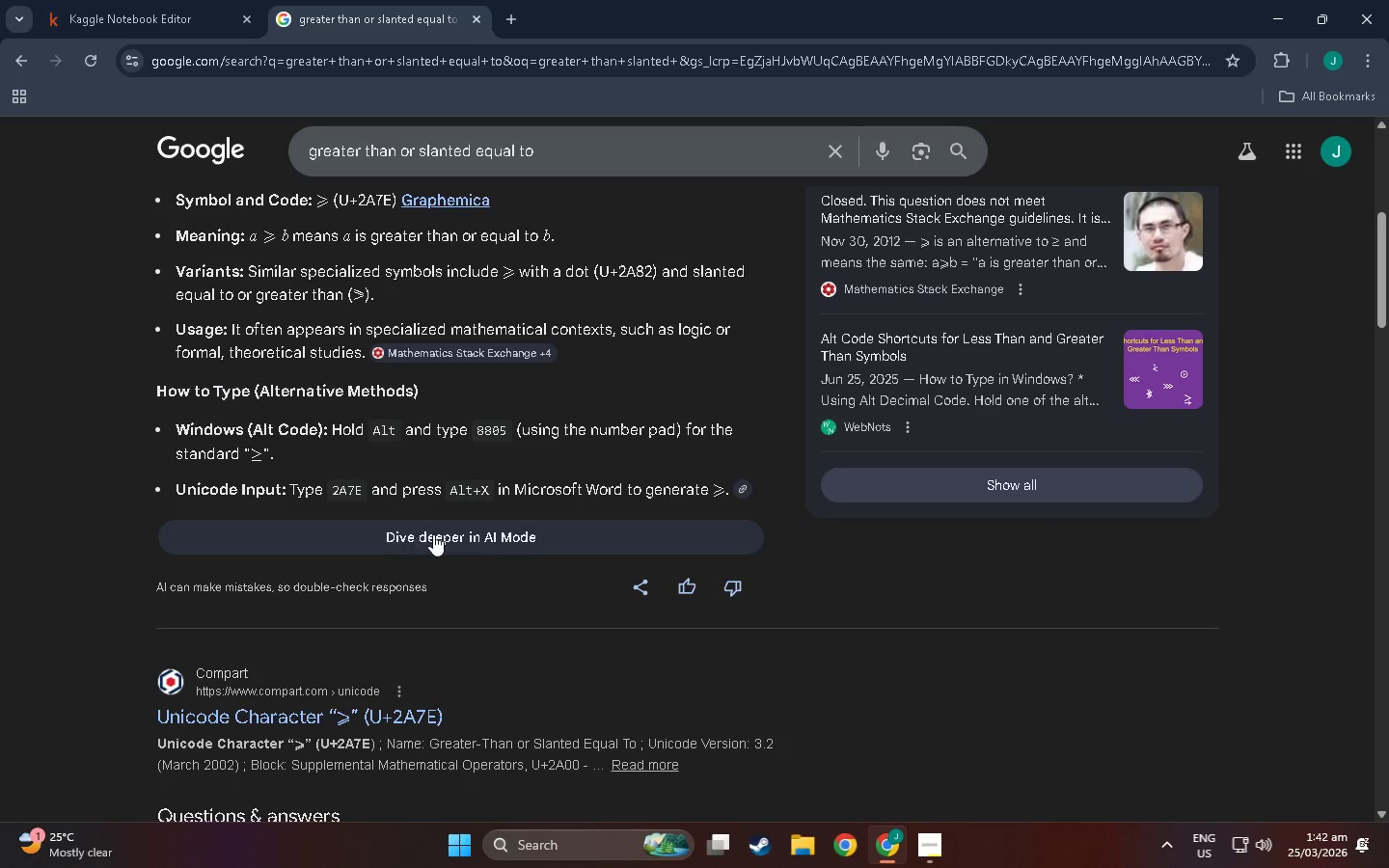 
left_click([463, 531])
 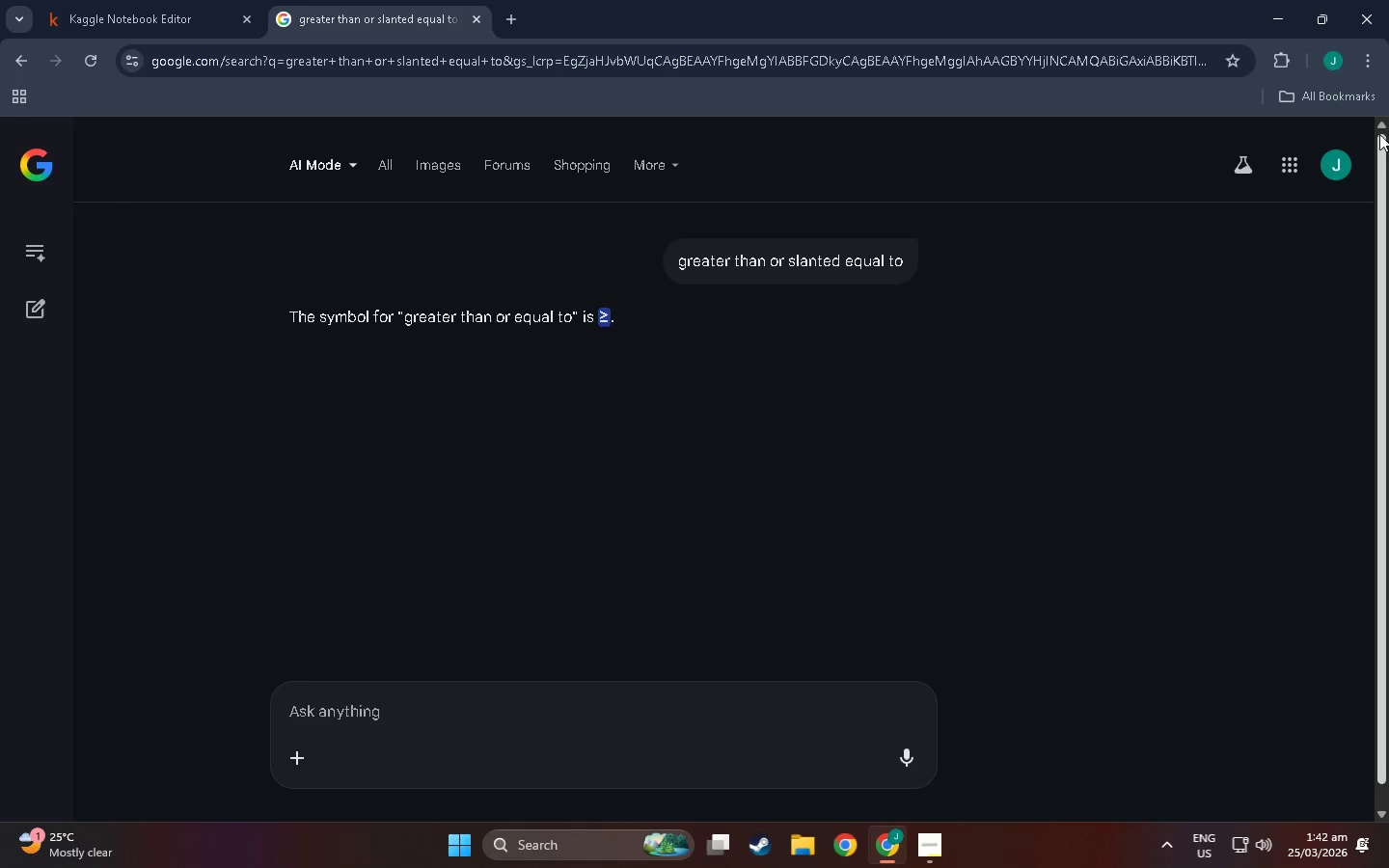 
scroll: coordinate [513, 467], scroll_direction: down, amount: 4.0
 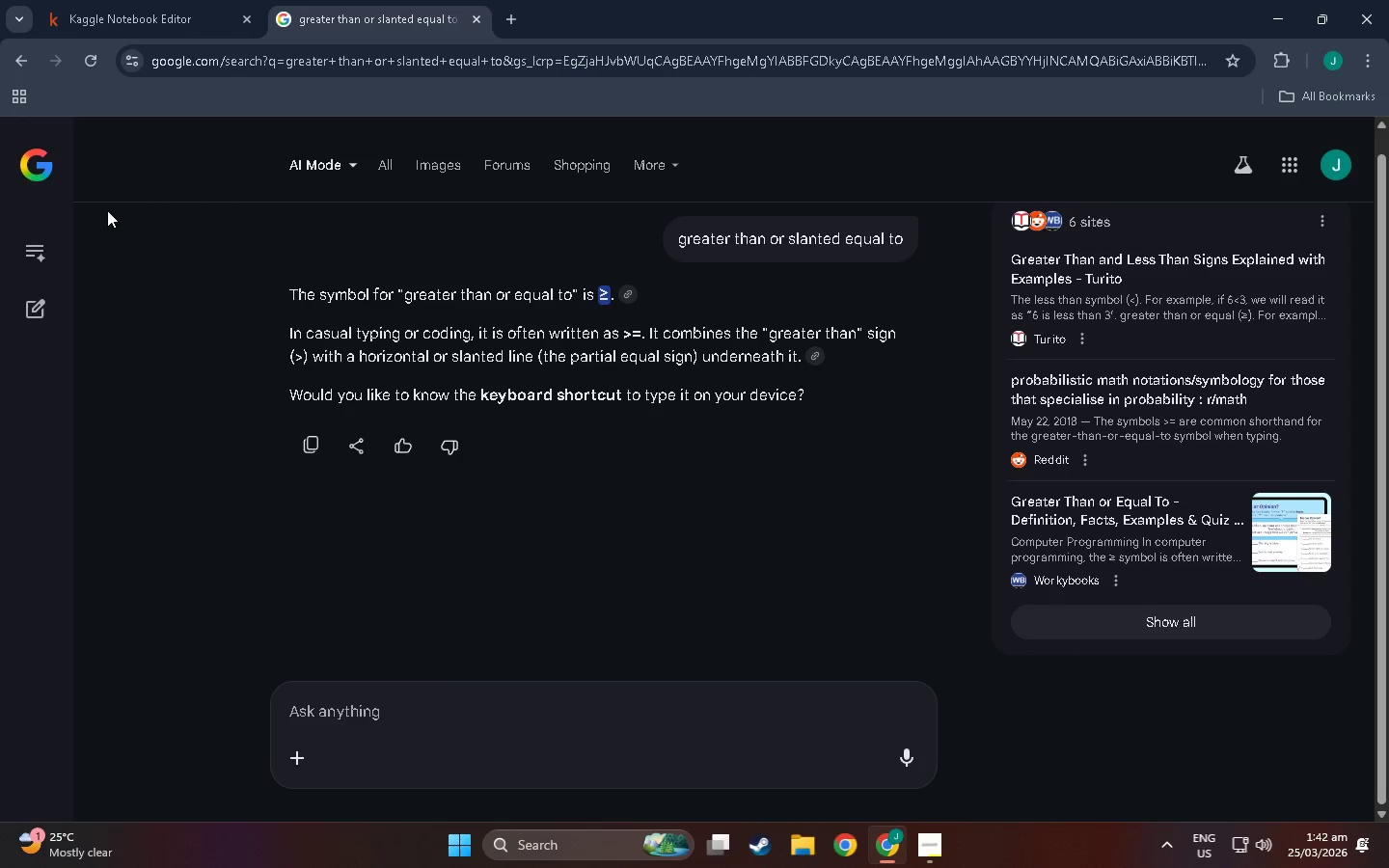 
left_click([9, 74])
 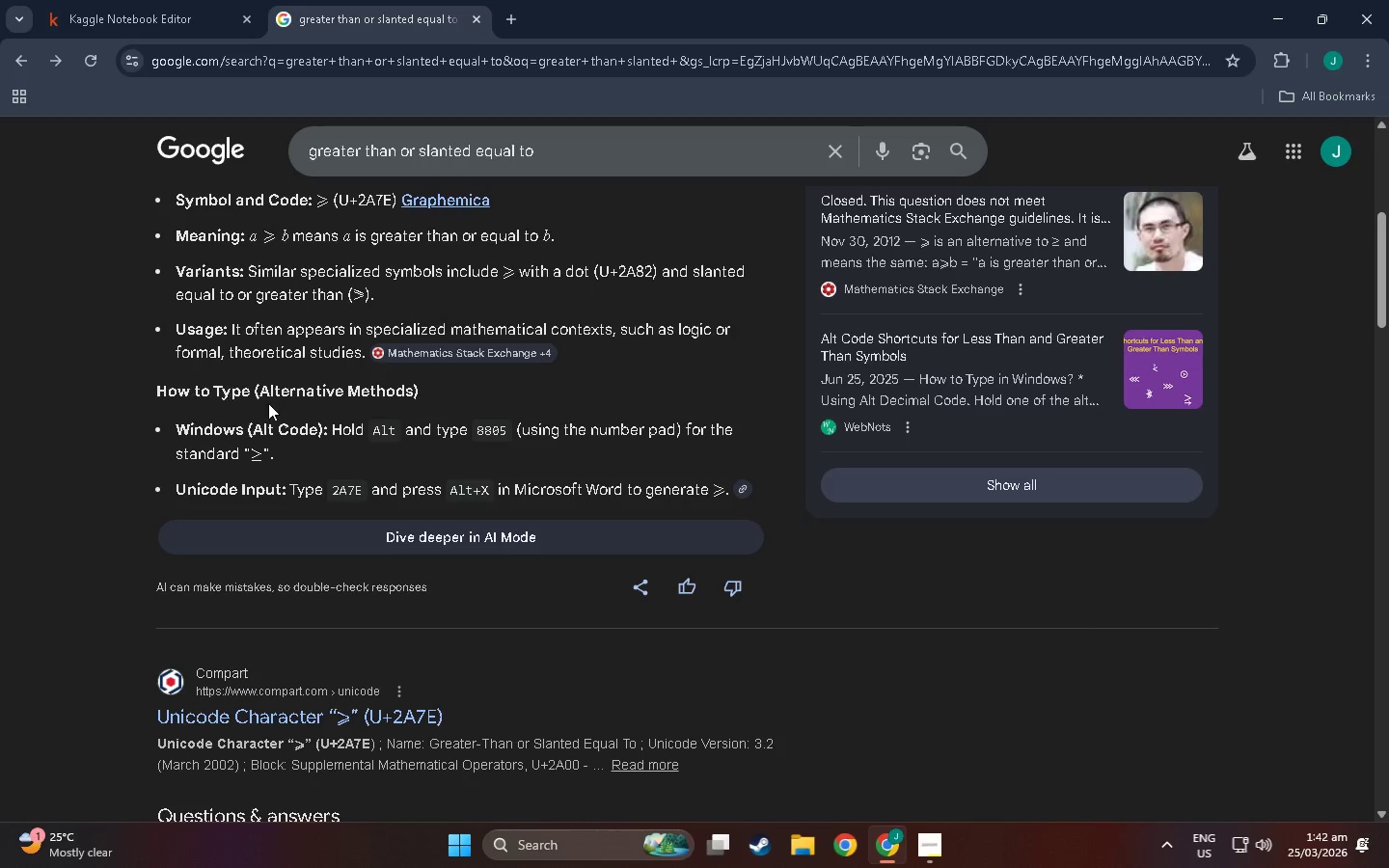 
scroll: coordinate [295, 424], scroll_direction: down, amount: 2.0
 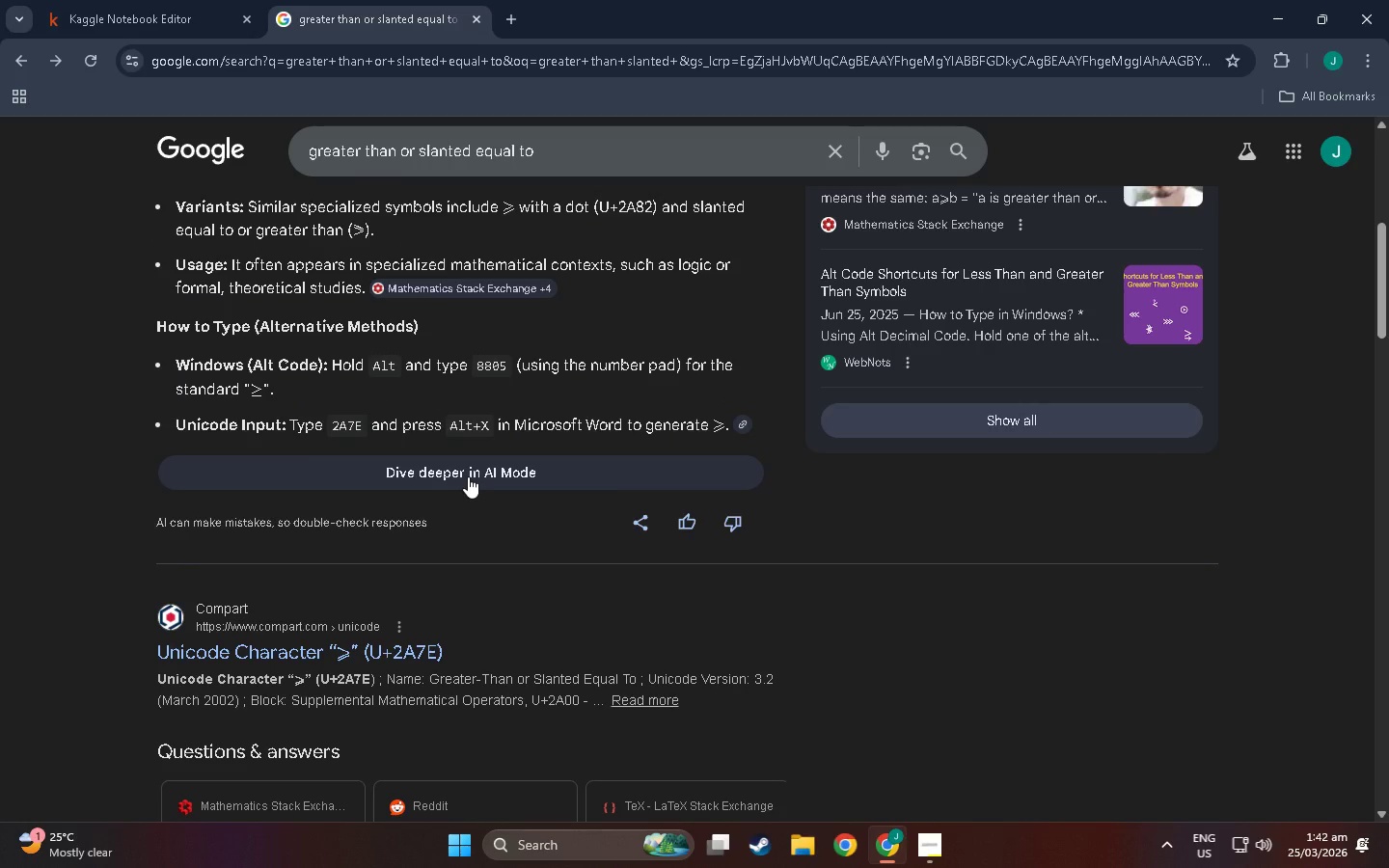 
scroll: coordinate [229, 365], scroll_direction: up, amount: 5.0
 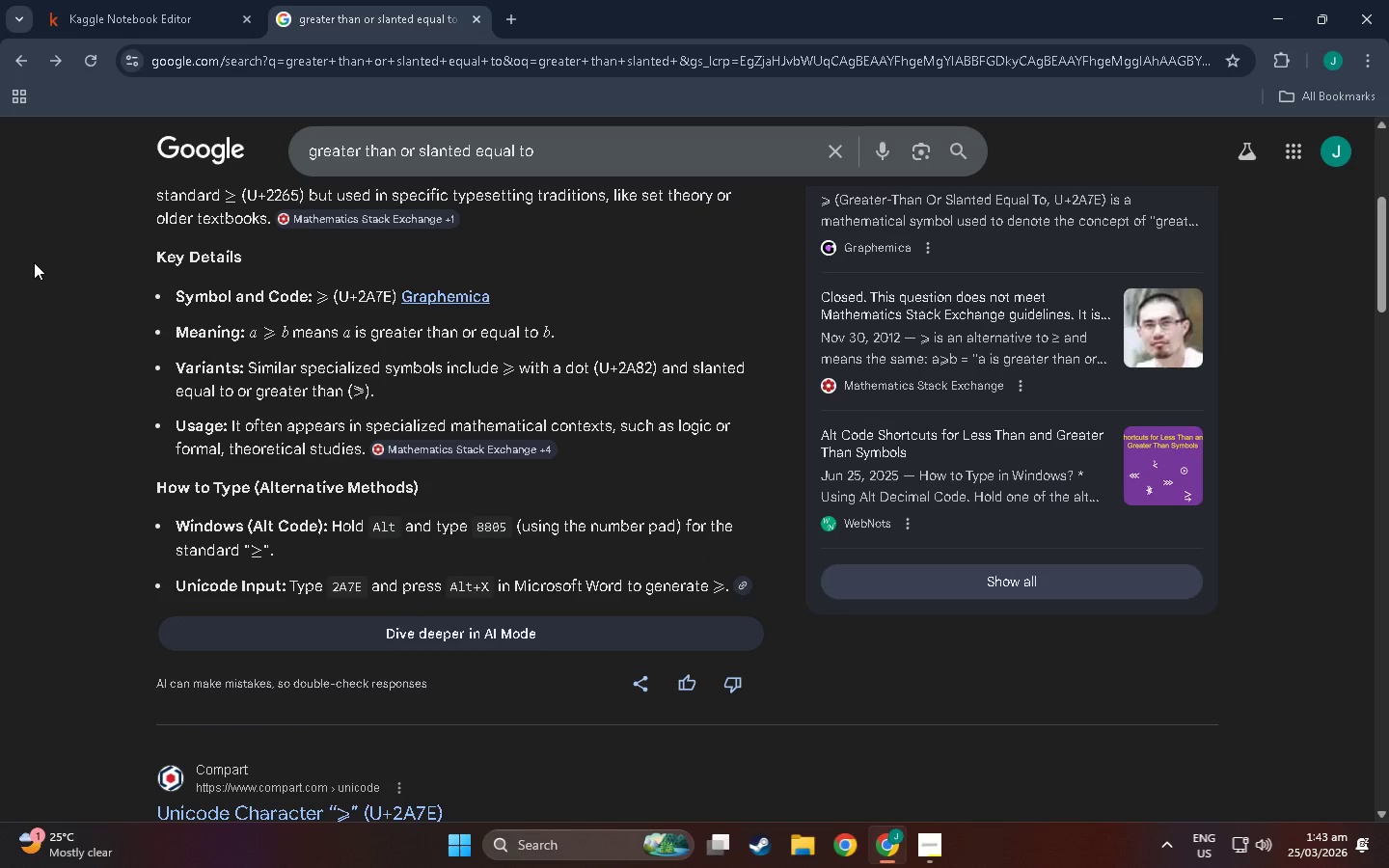 
mouse_move([123, 37])
 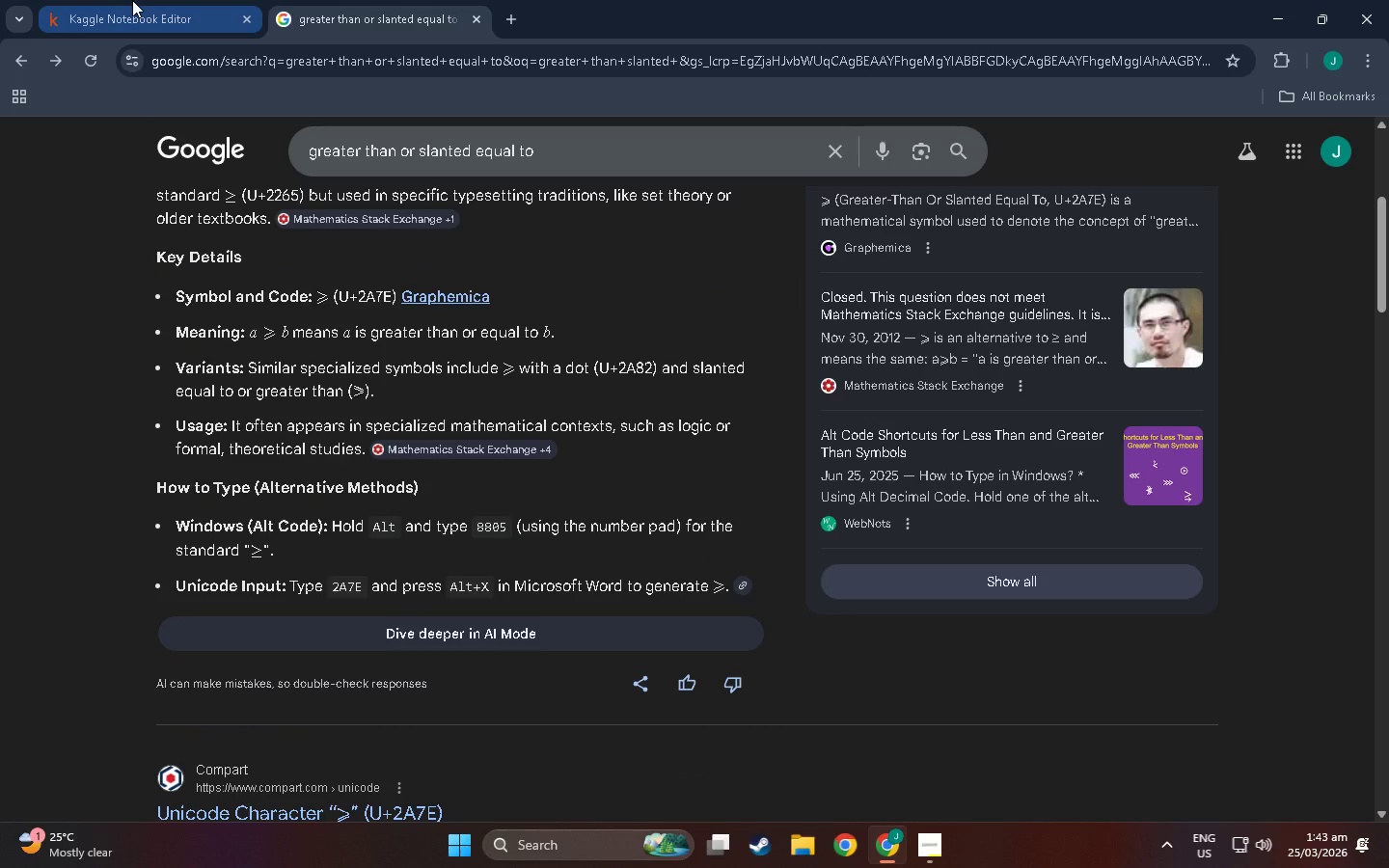 
left_click([132, 0])
 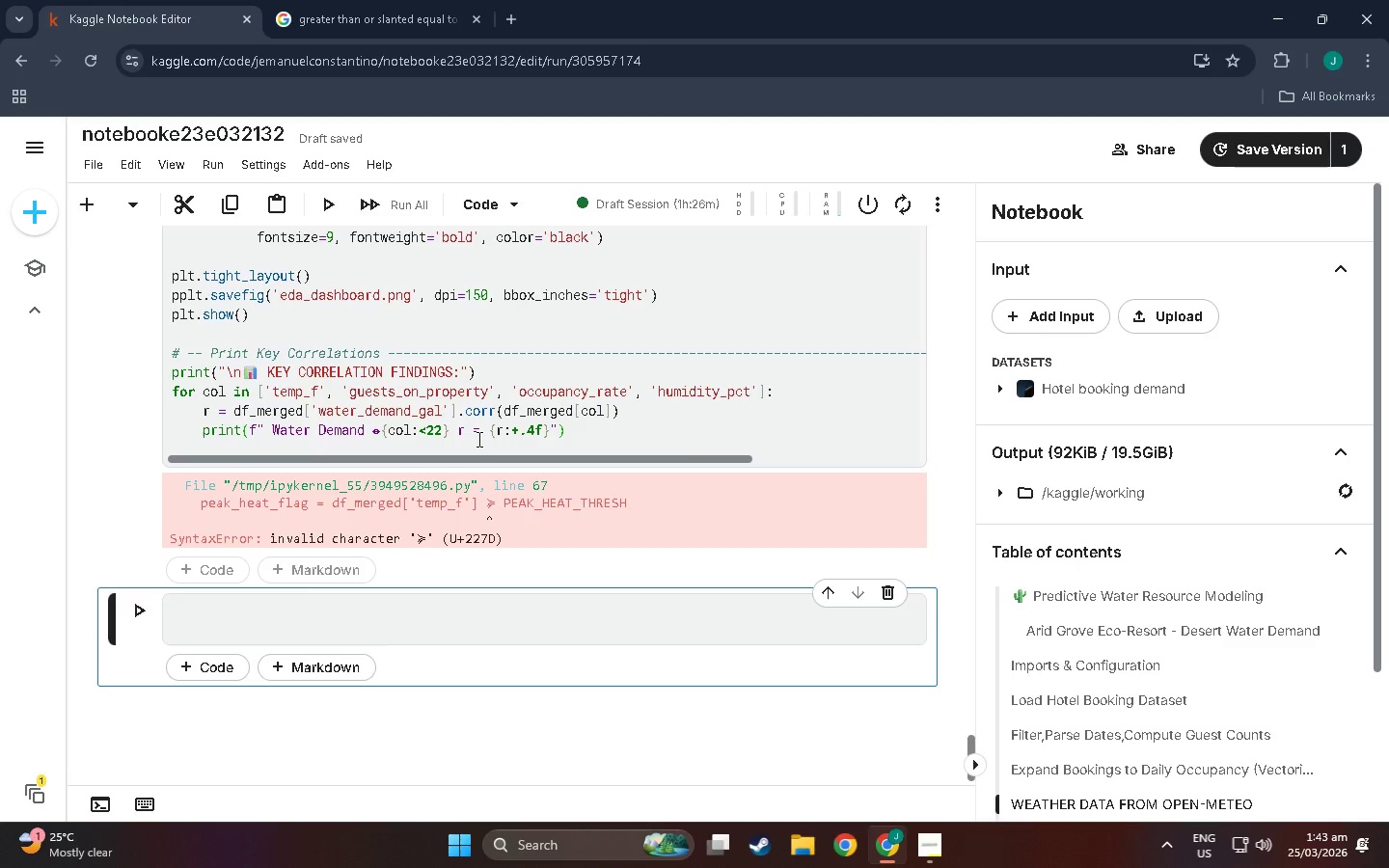 
wait(57.92)
 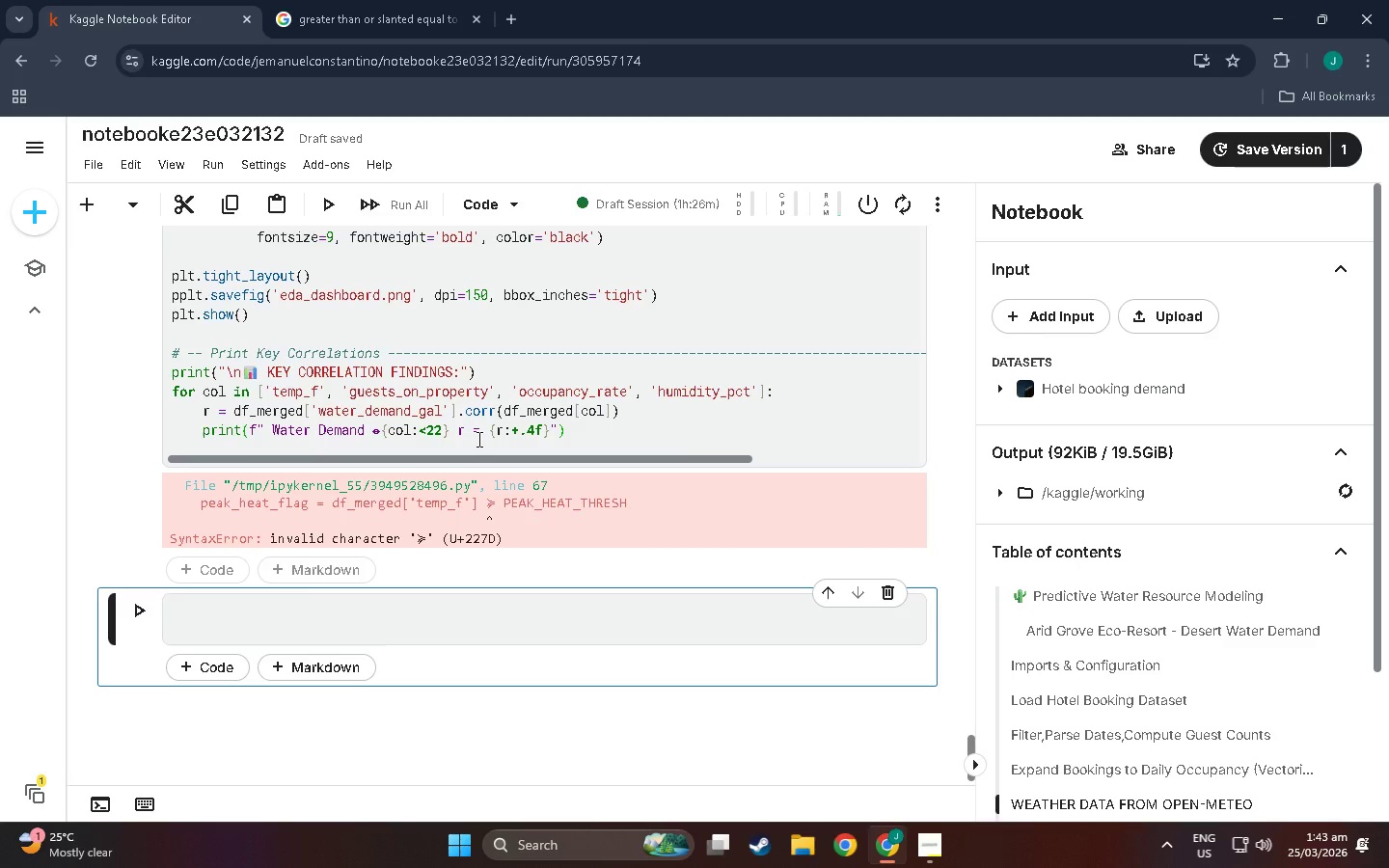 
scroll: coordinate [488, 435], scroll_direction: up, amount: 2.0
 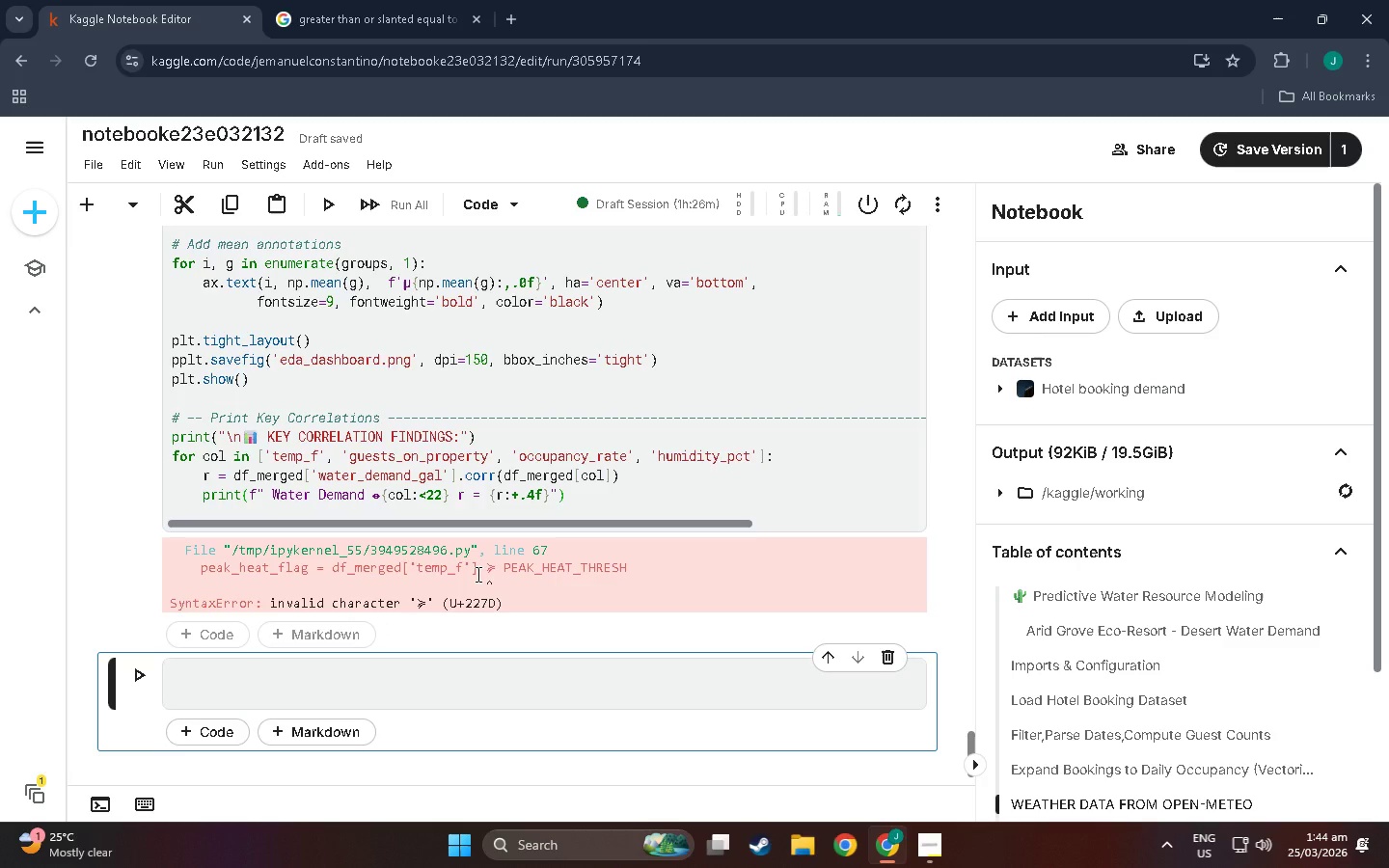 
wait(12.62)
 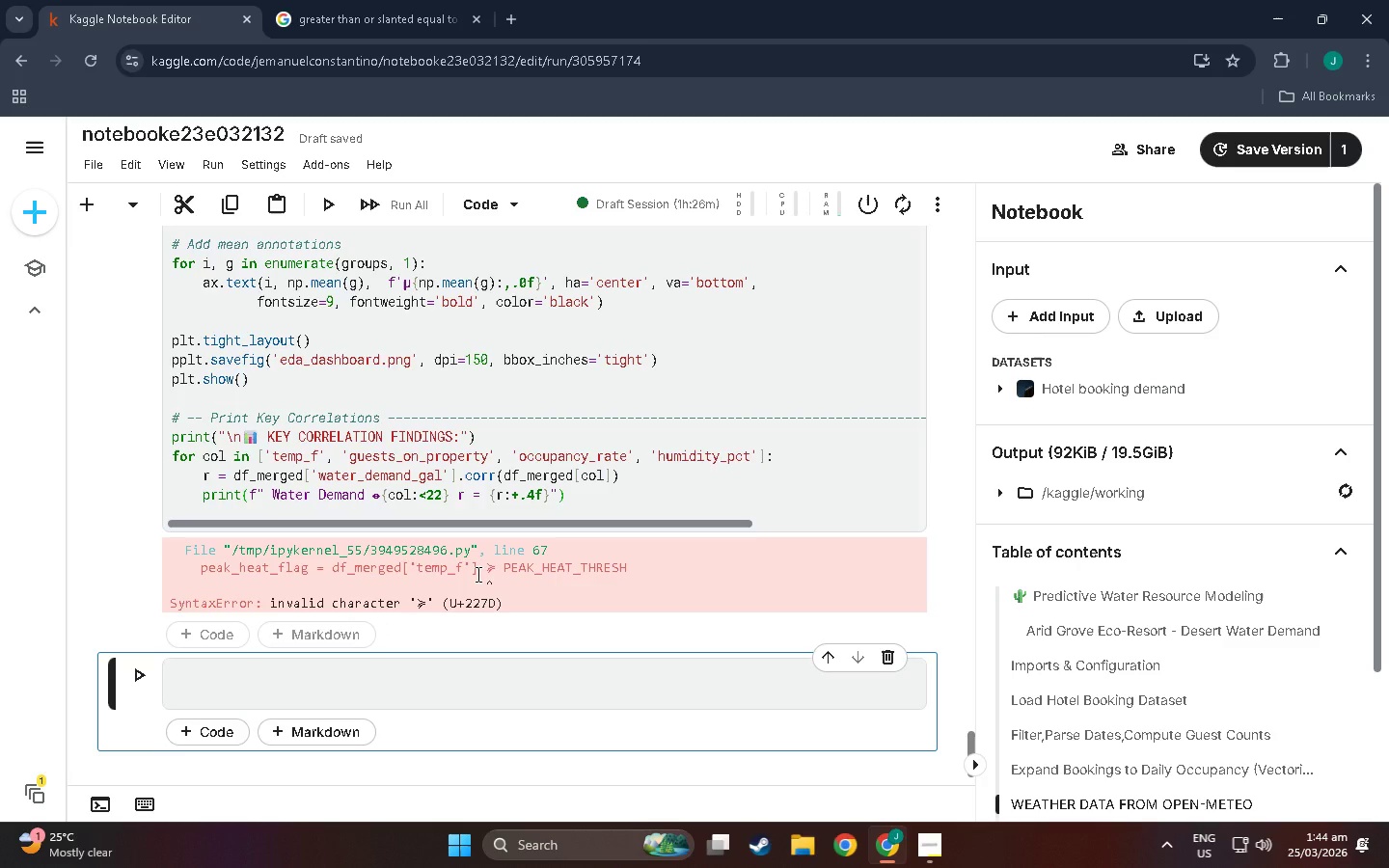 
scroll: coordinate [558, 583], scroll_direction: up, amount: 6.0
 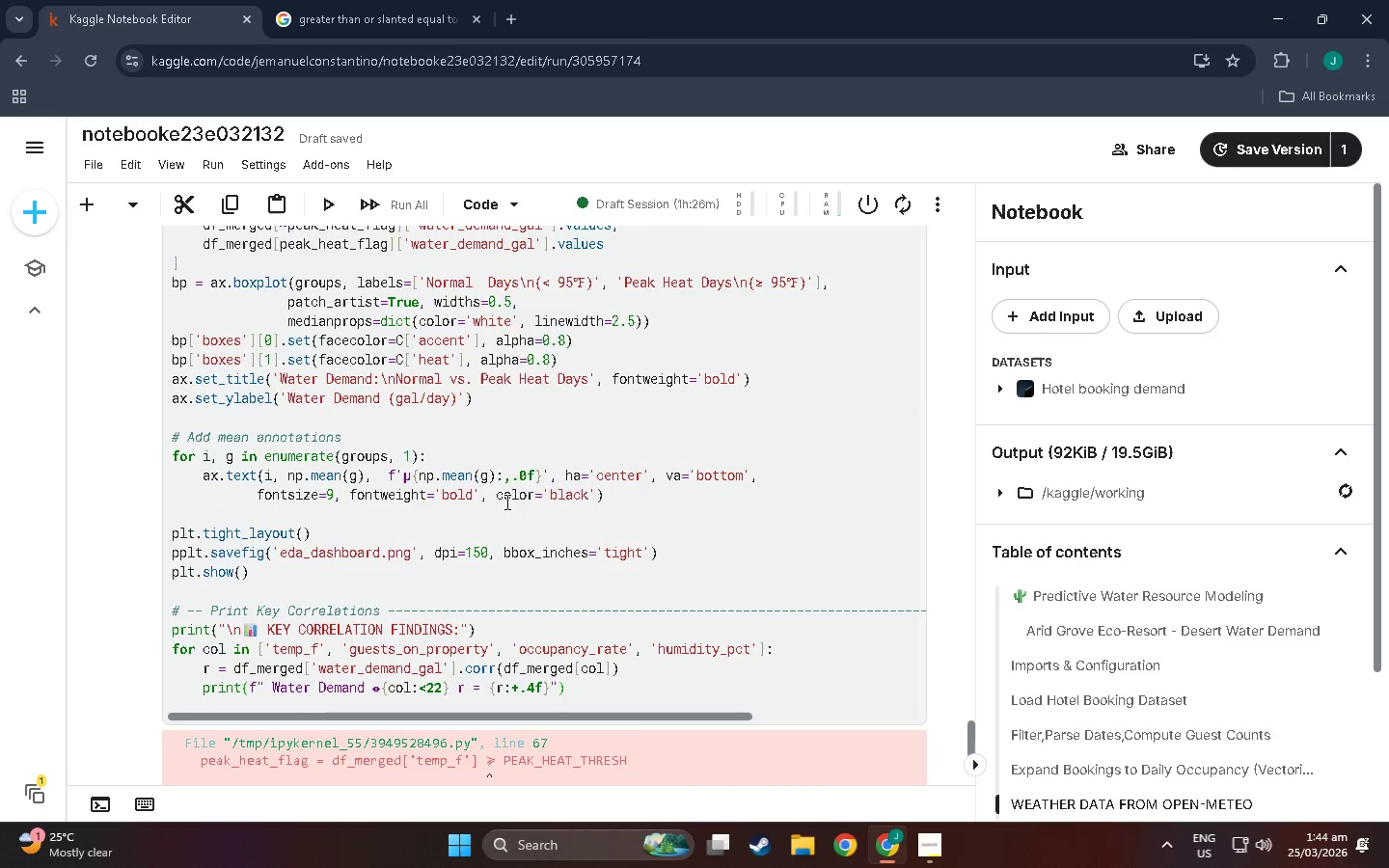 
scroll: coordinate [483, 502], scroll_direction: down, amount: 4.0
 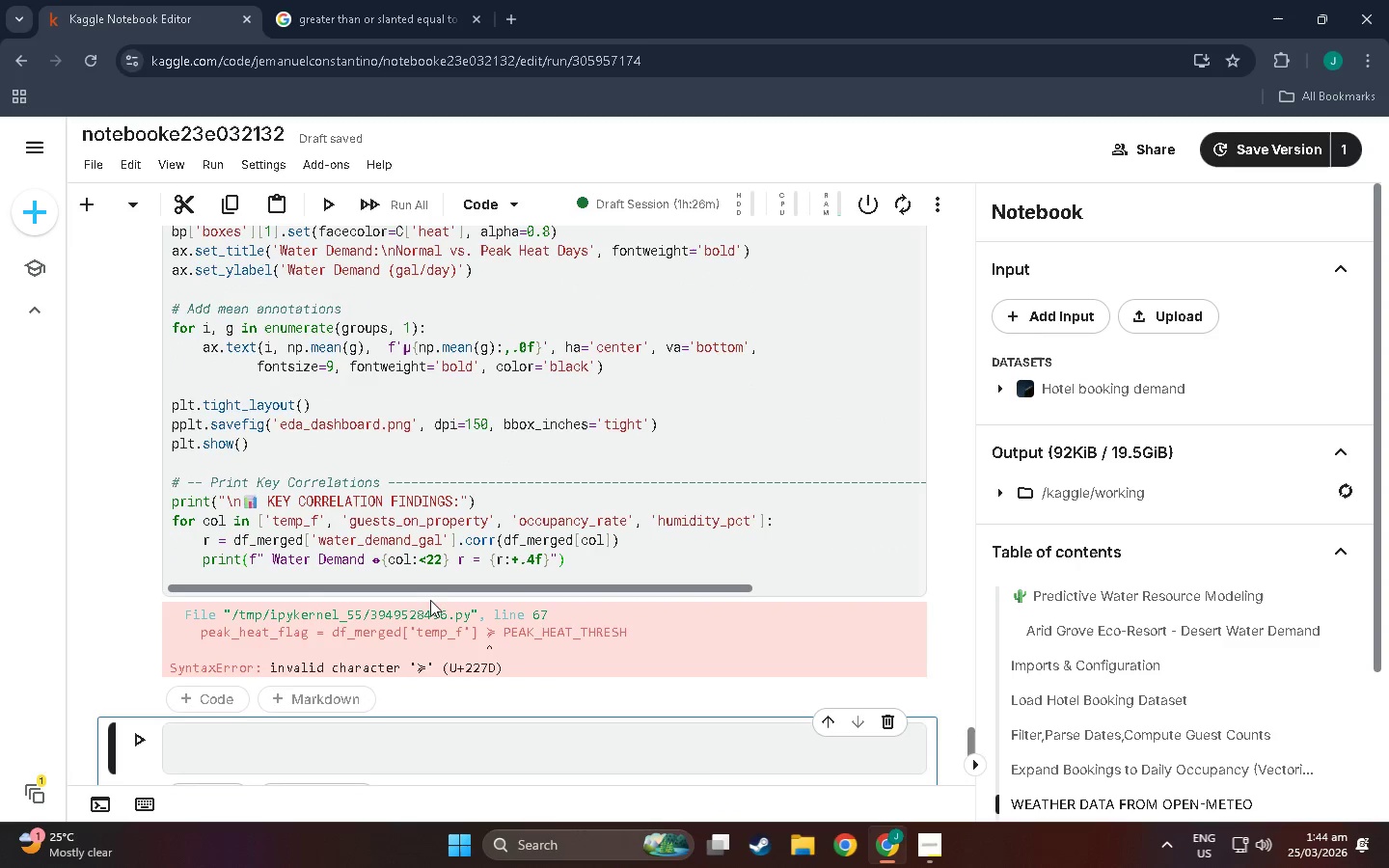 
left_click_drag(start_coordinate=[430, 592], to_coordinate=[391, 592])
 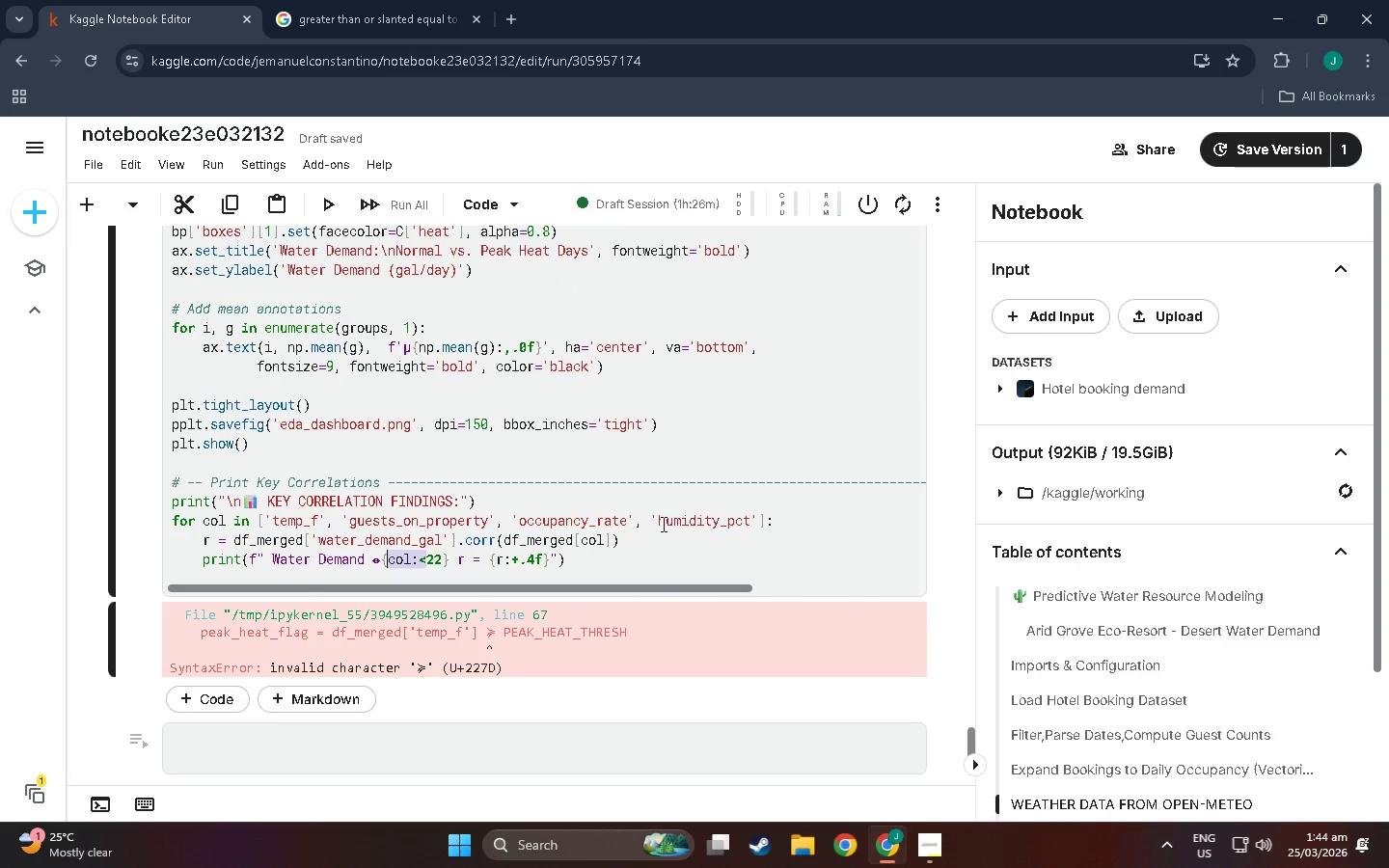 
left_click_drag(start_coordinate=[591, 586], to_coordinate=[507, 585])
 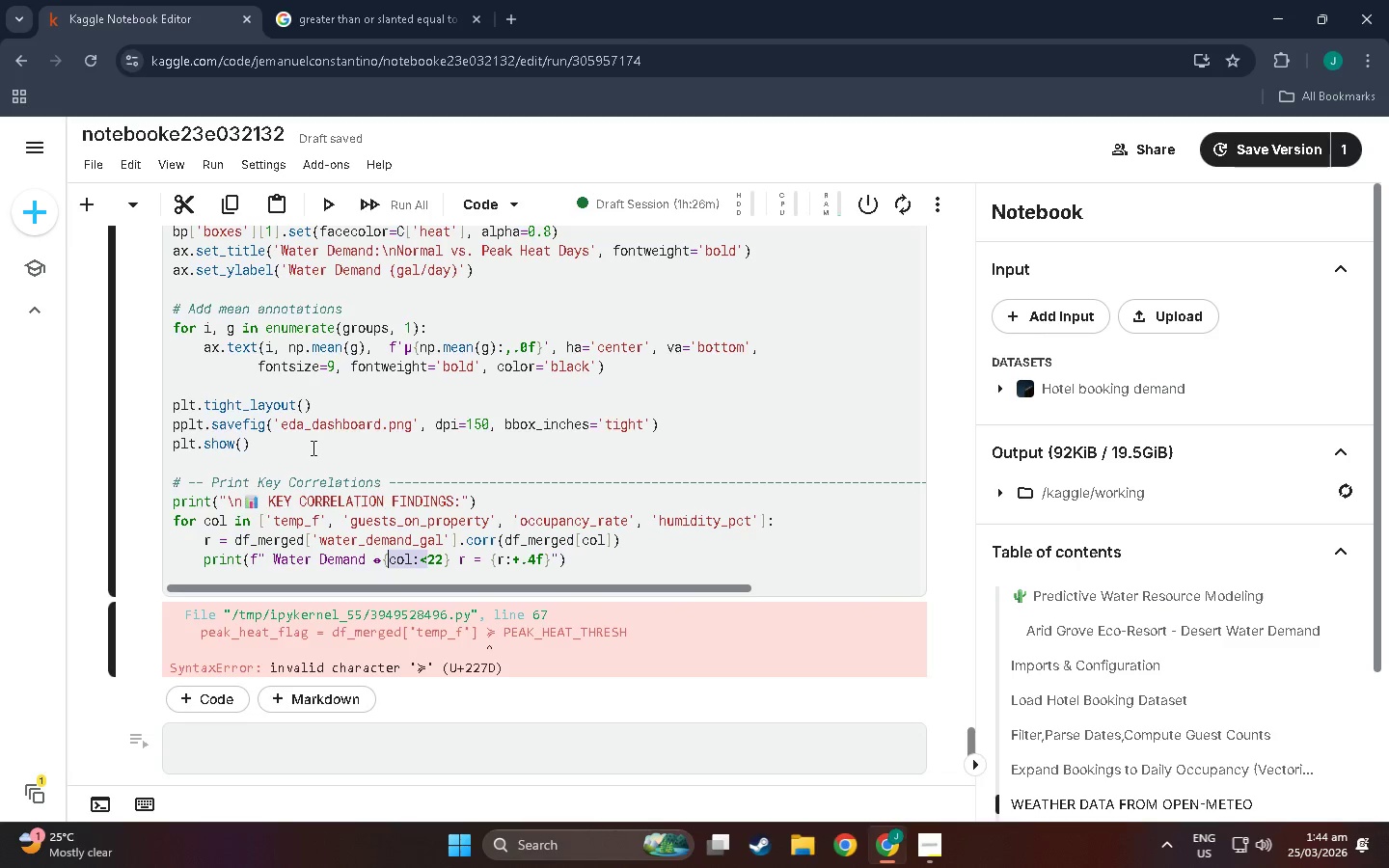 
scroll: coordinate [405, 456], scroll_direction: up, amount: 2.0
 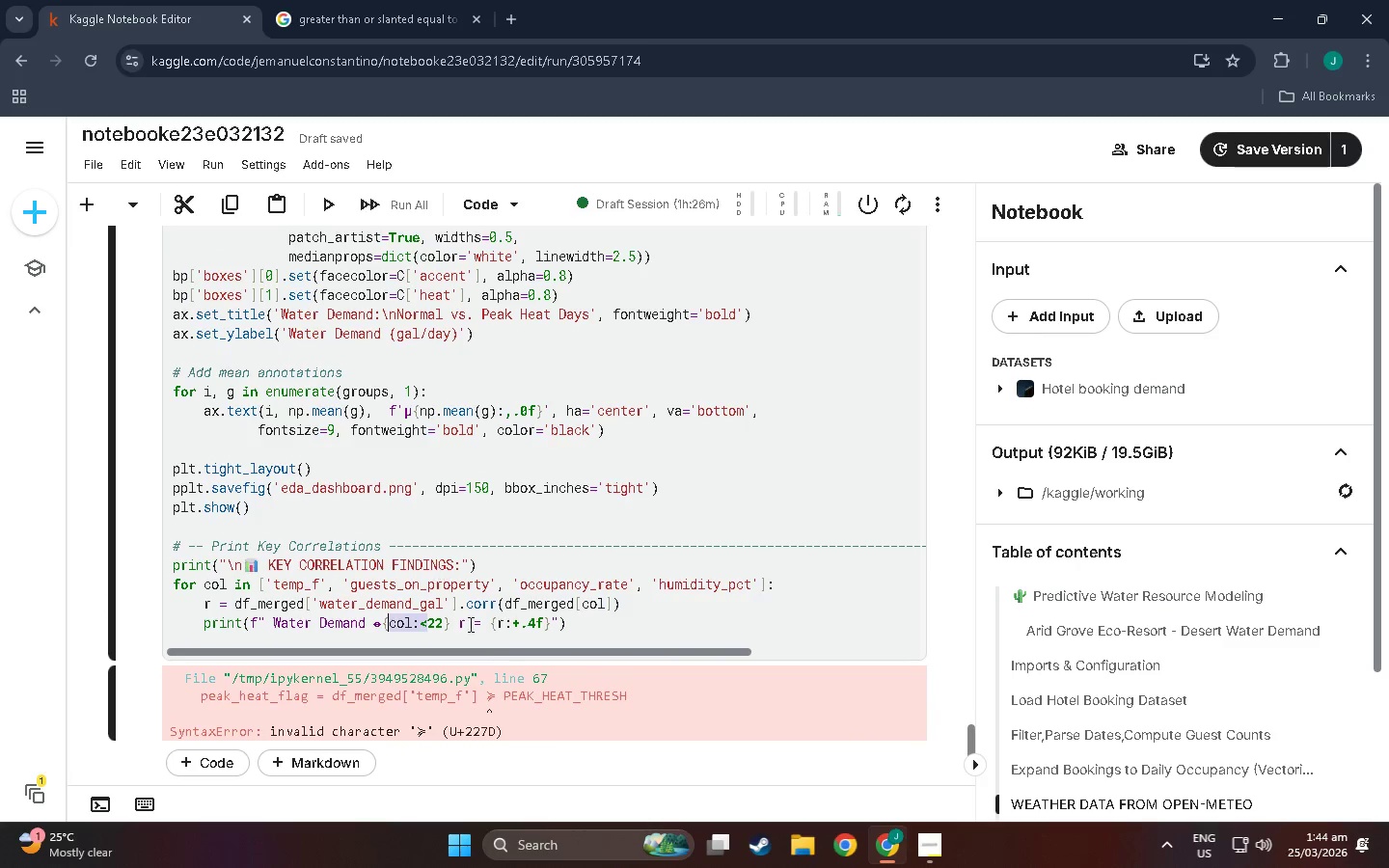 
left_click_drag(start_coordinate=[531, 651], to_coordinate=[328, 639])
 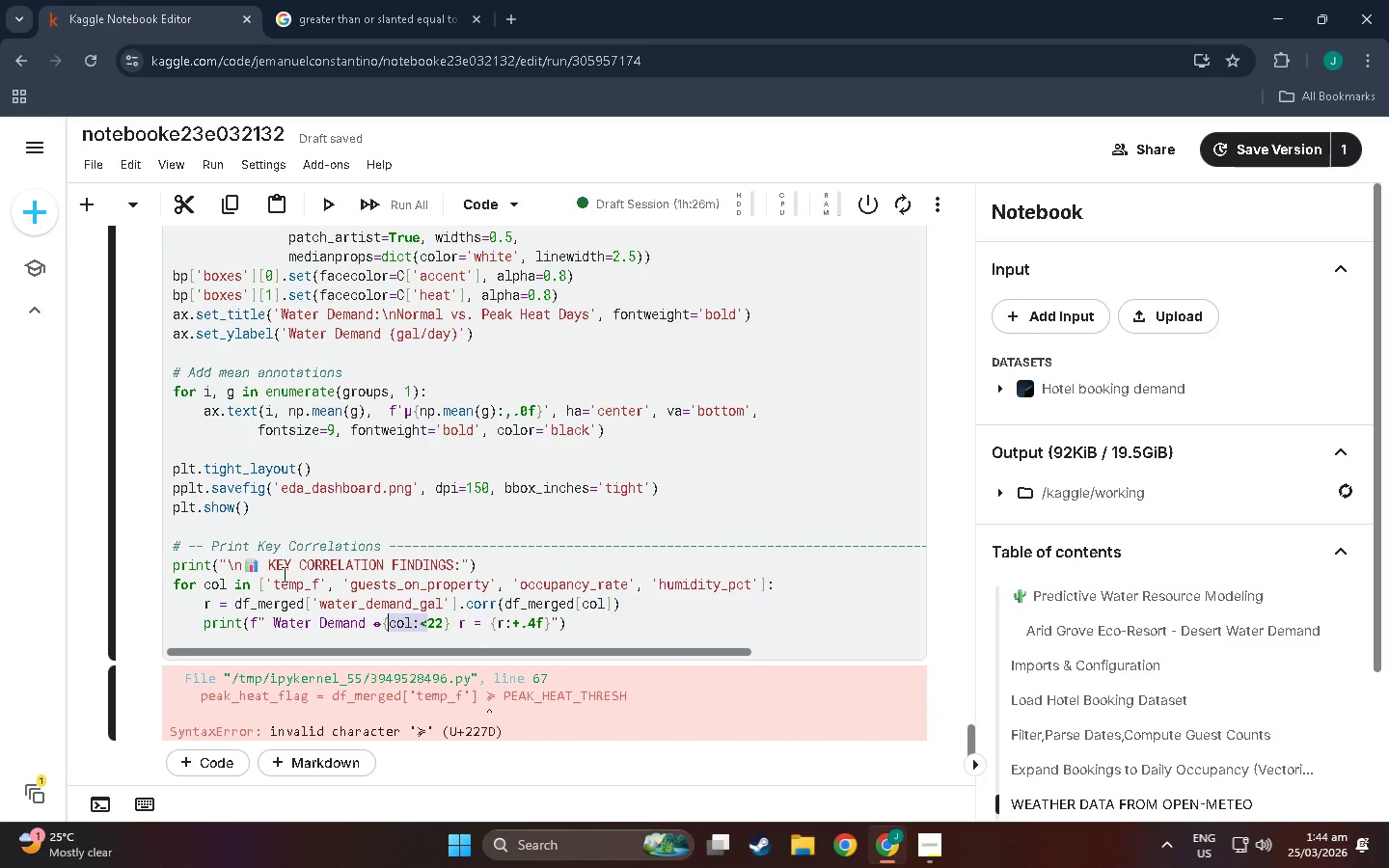 
scroll: coordinate [246, 526], scroll_direction: up, amount: 9.0
 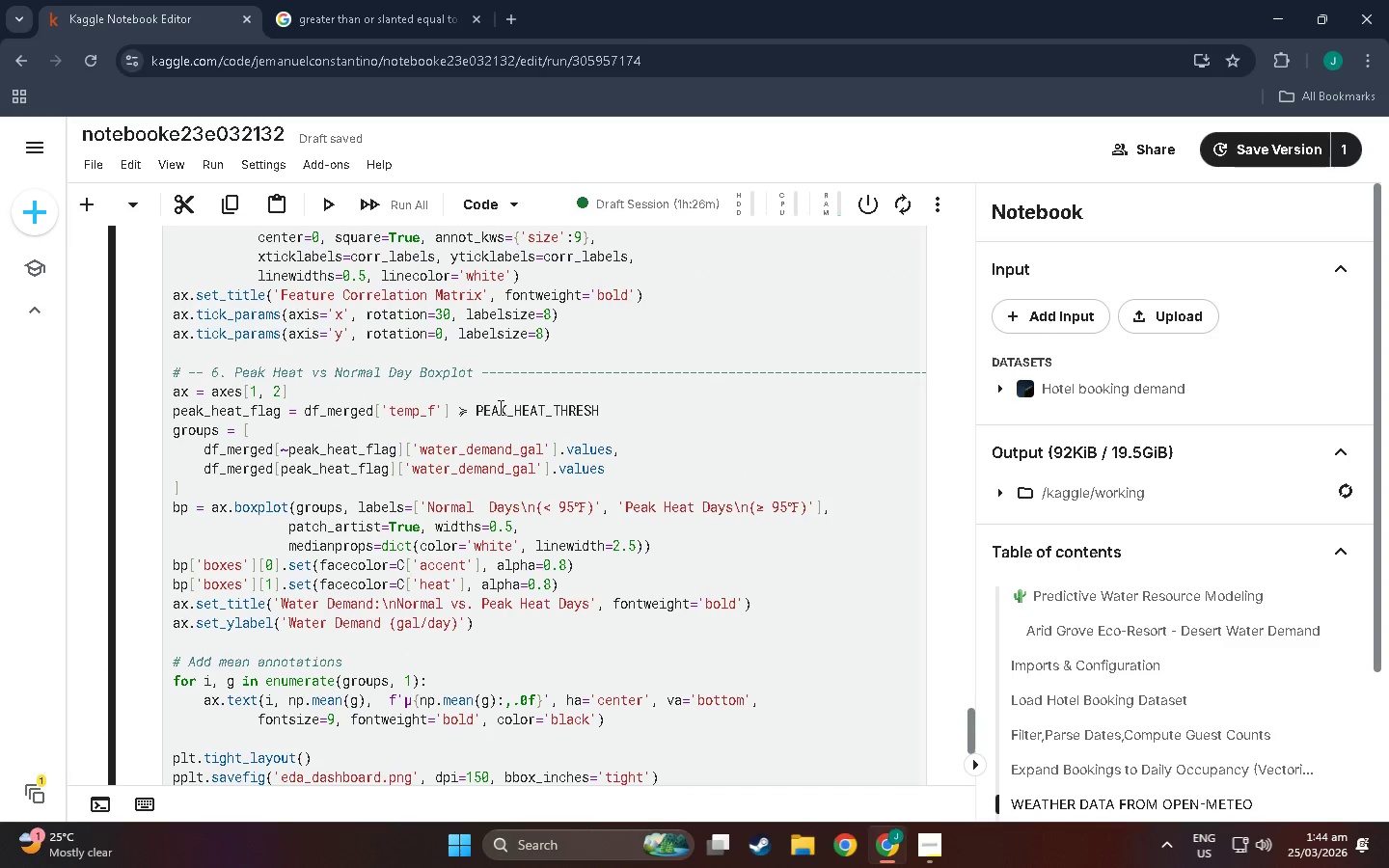 
left_click([467, 411])
 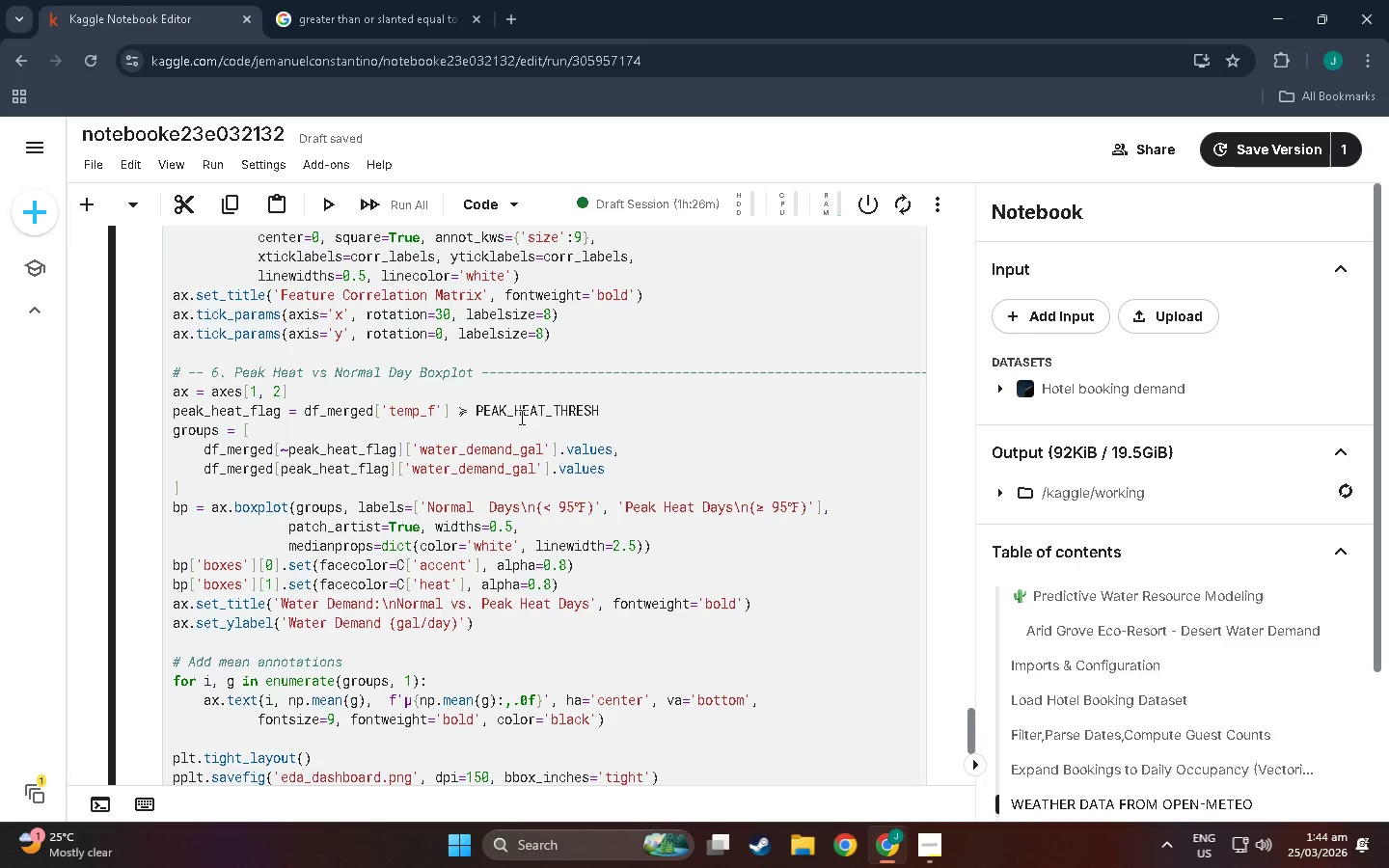 
key(Backspace)
 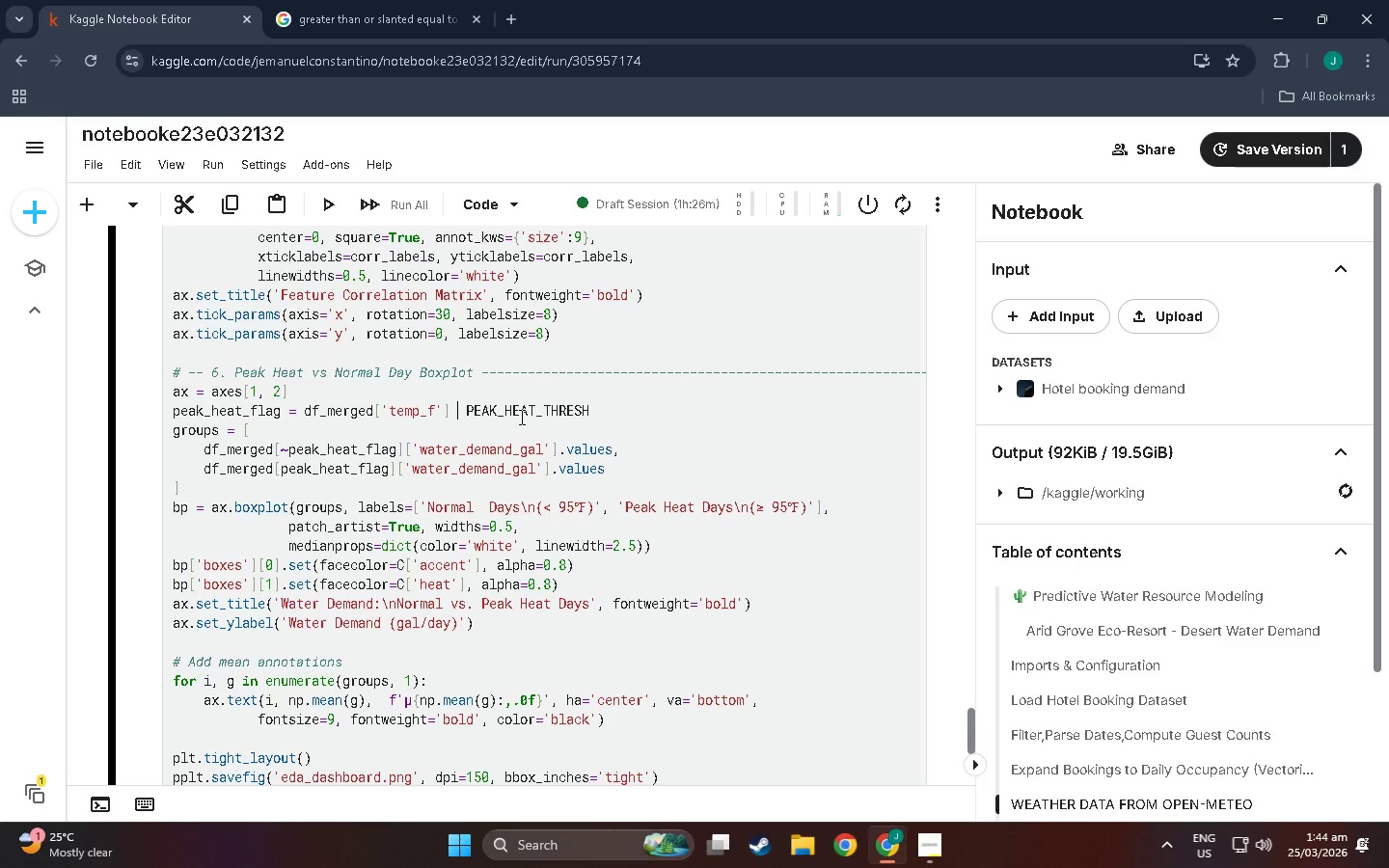 
key(Meta+Period)
 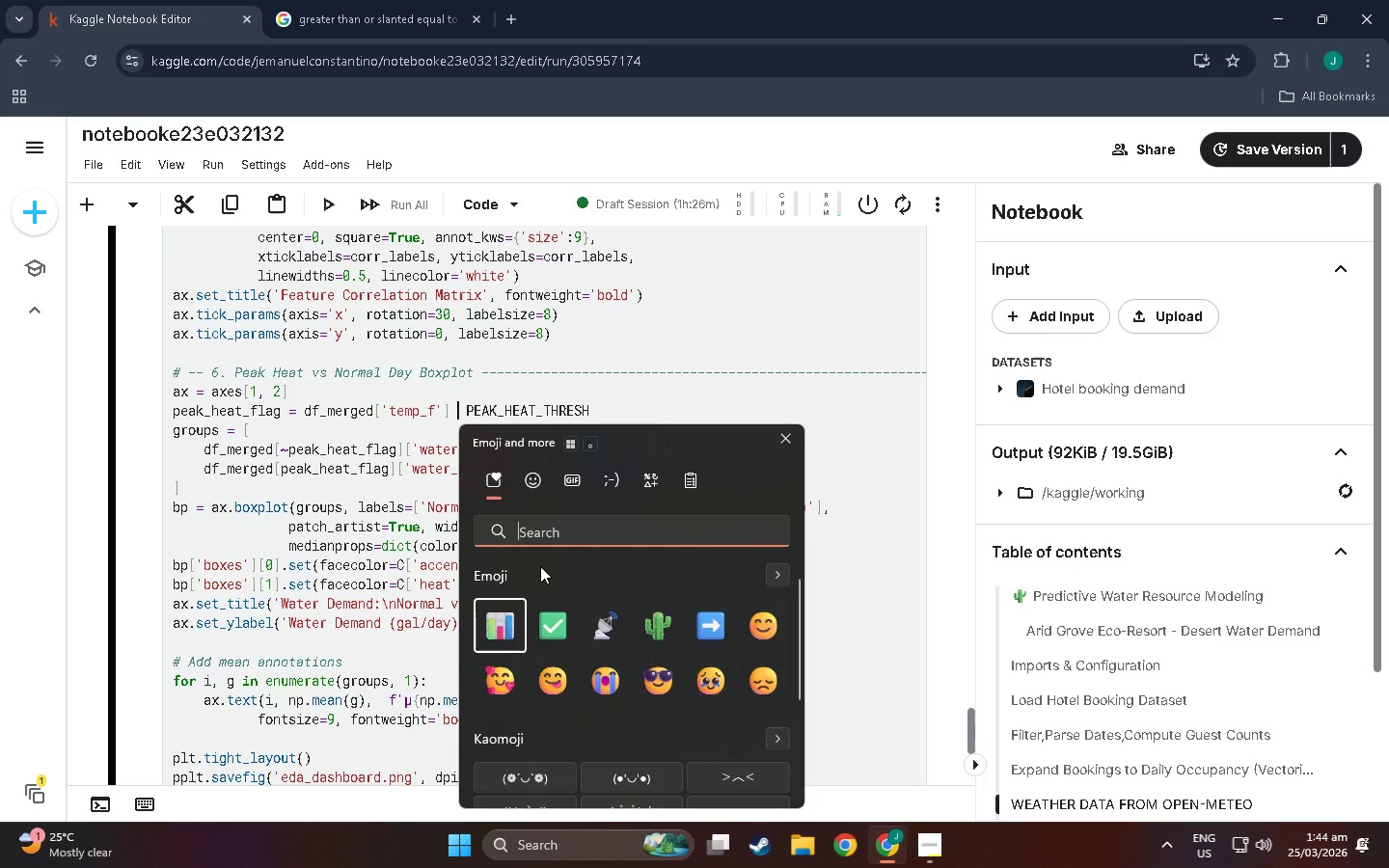 
scroll: coordinate [639, 721], scroll_direction: down, amount: 17.0
 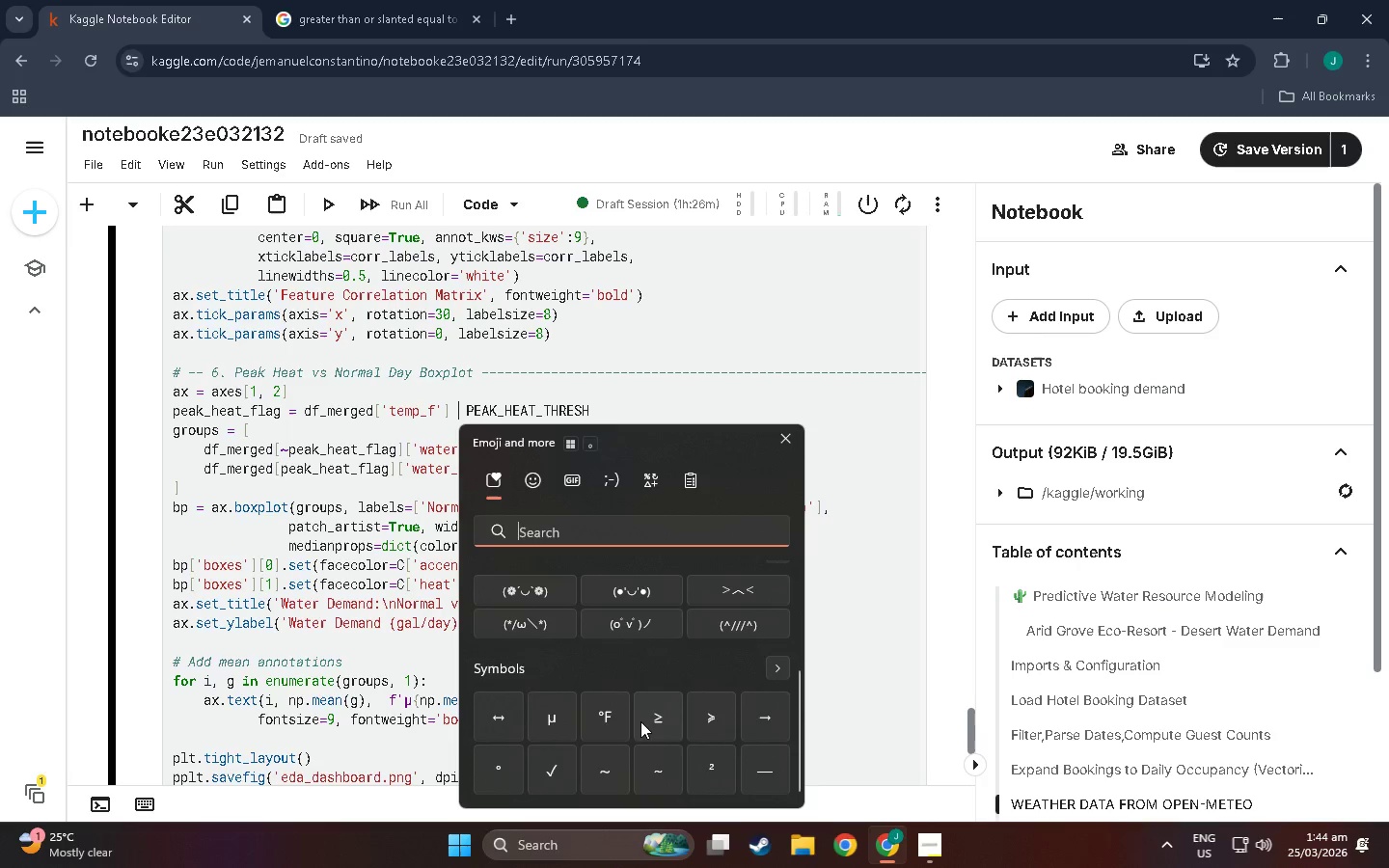 
left_click([640, 721])
 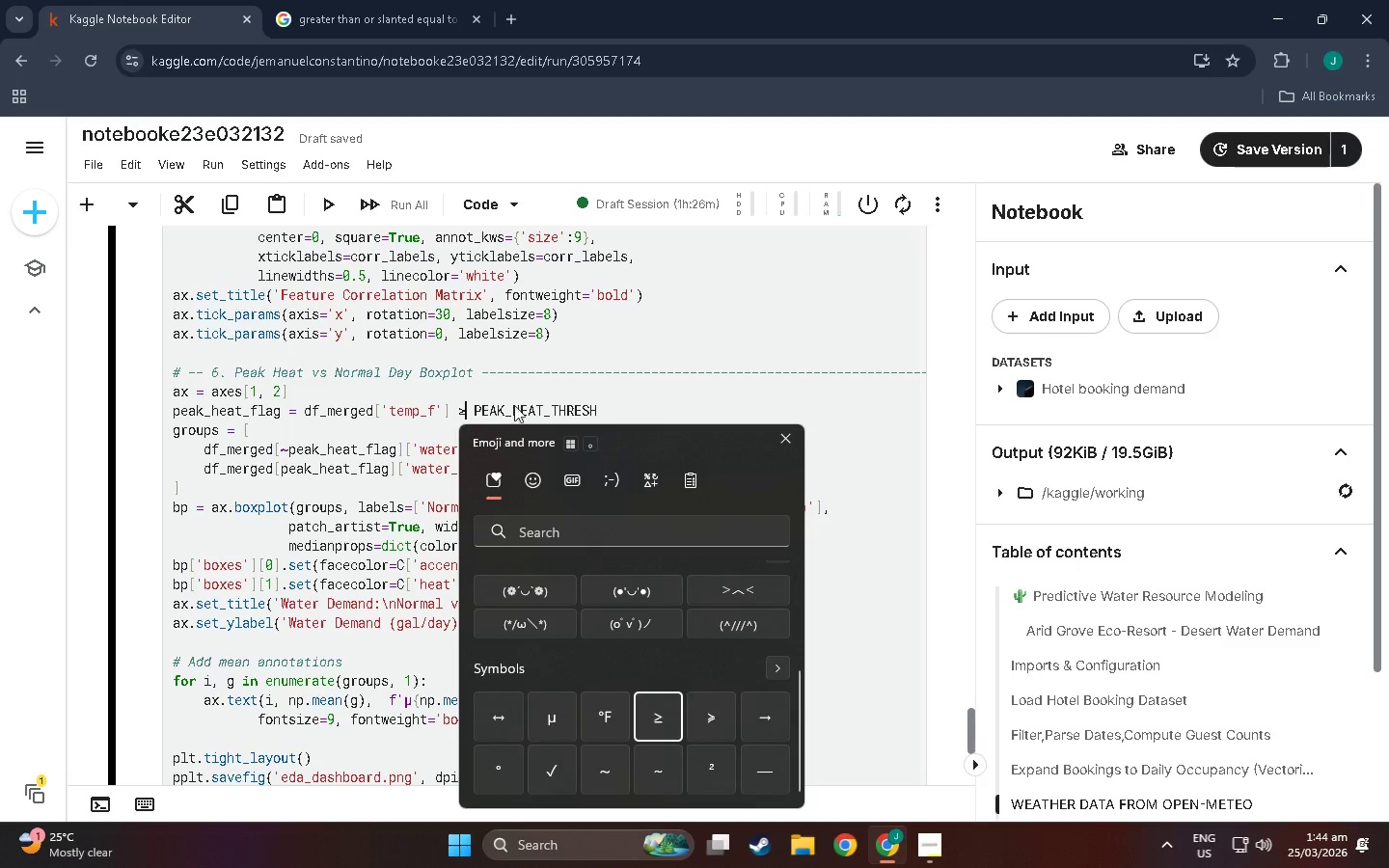 
left_click([565, 391])
 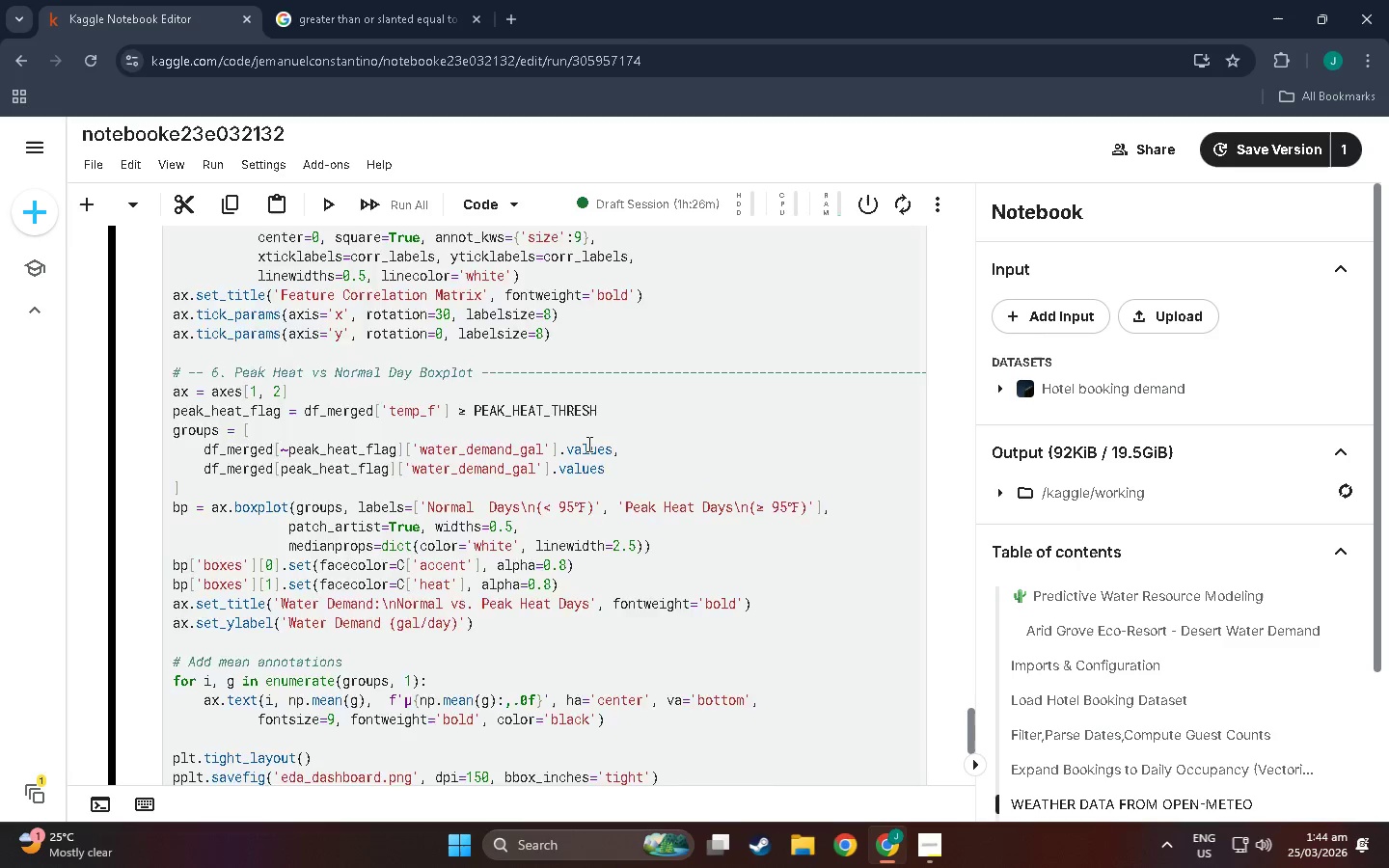 
scroll: coordinate [558, 614], scroll_direction: down, amount: 14.0
 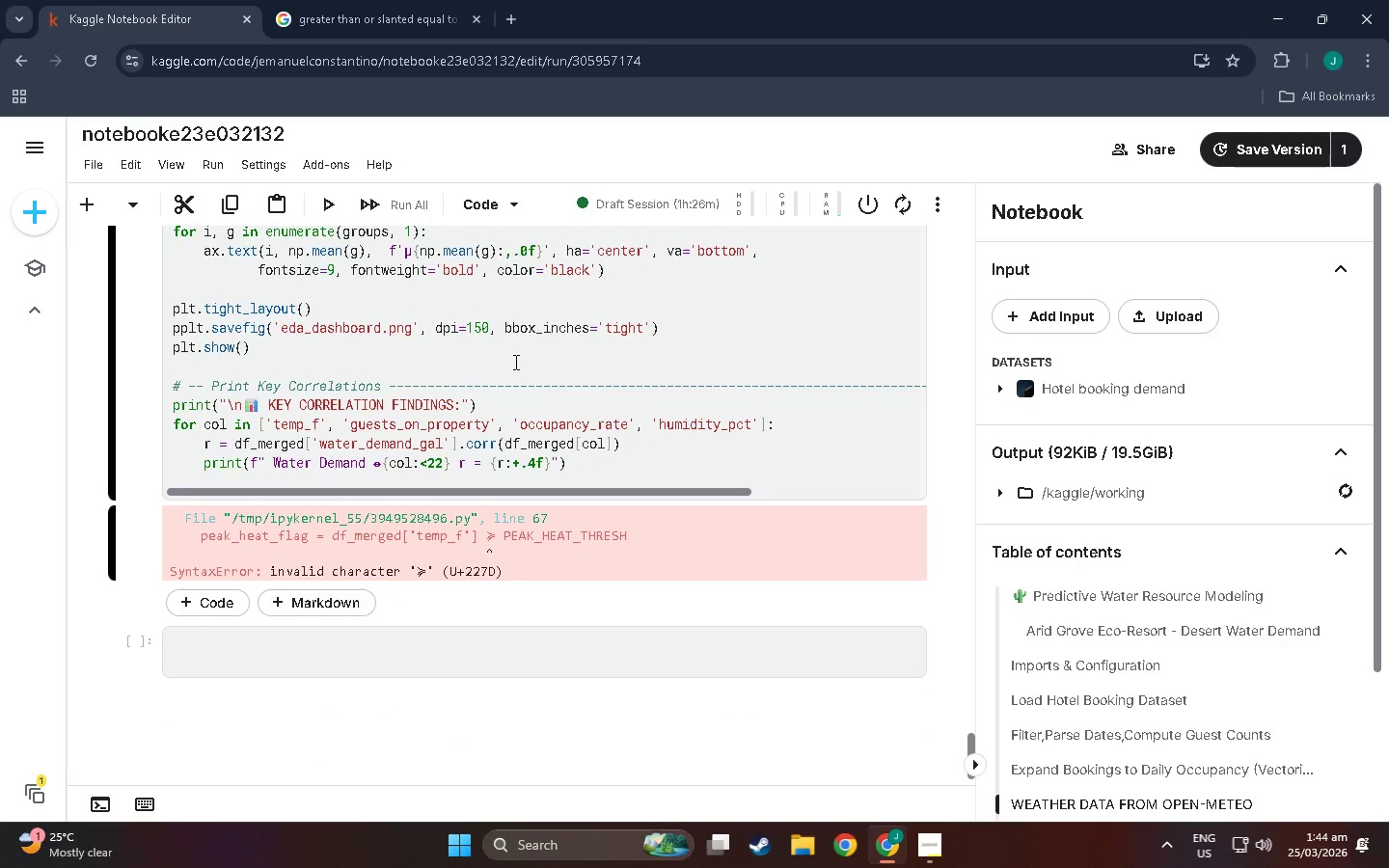 
key(Shift+Enter)
 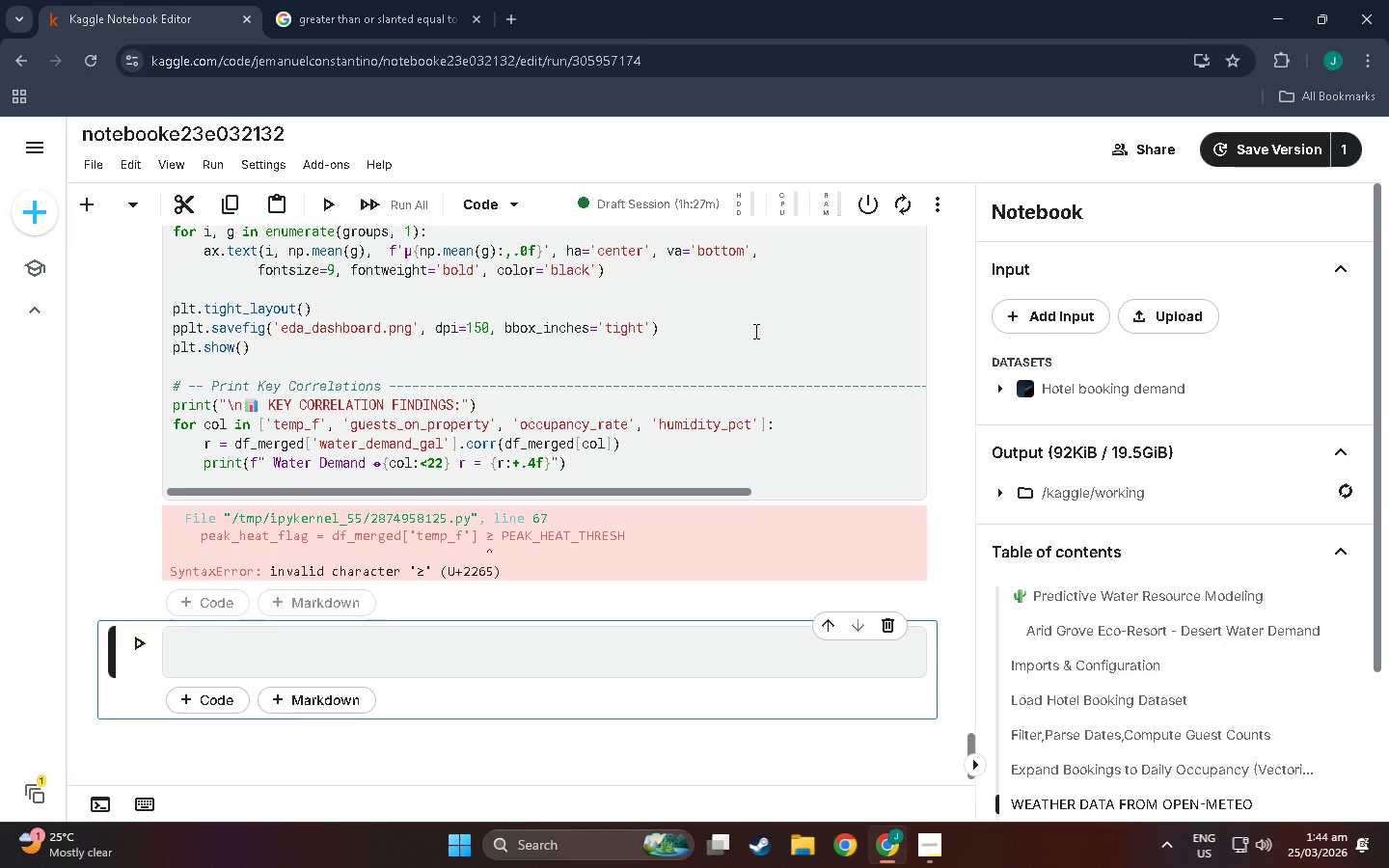 
wait(22.42)
 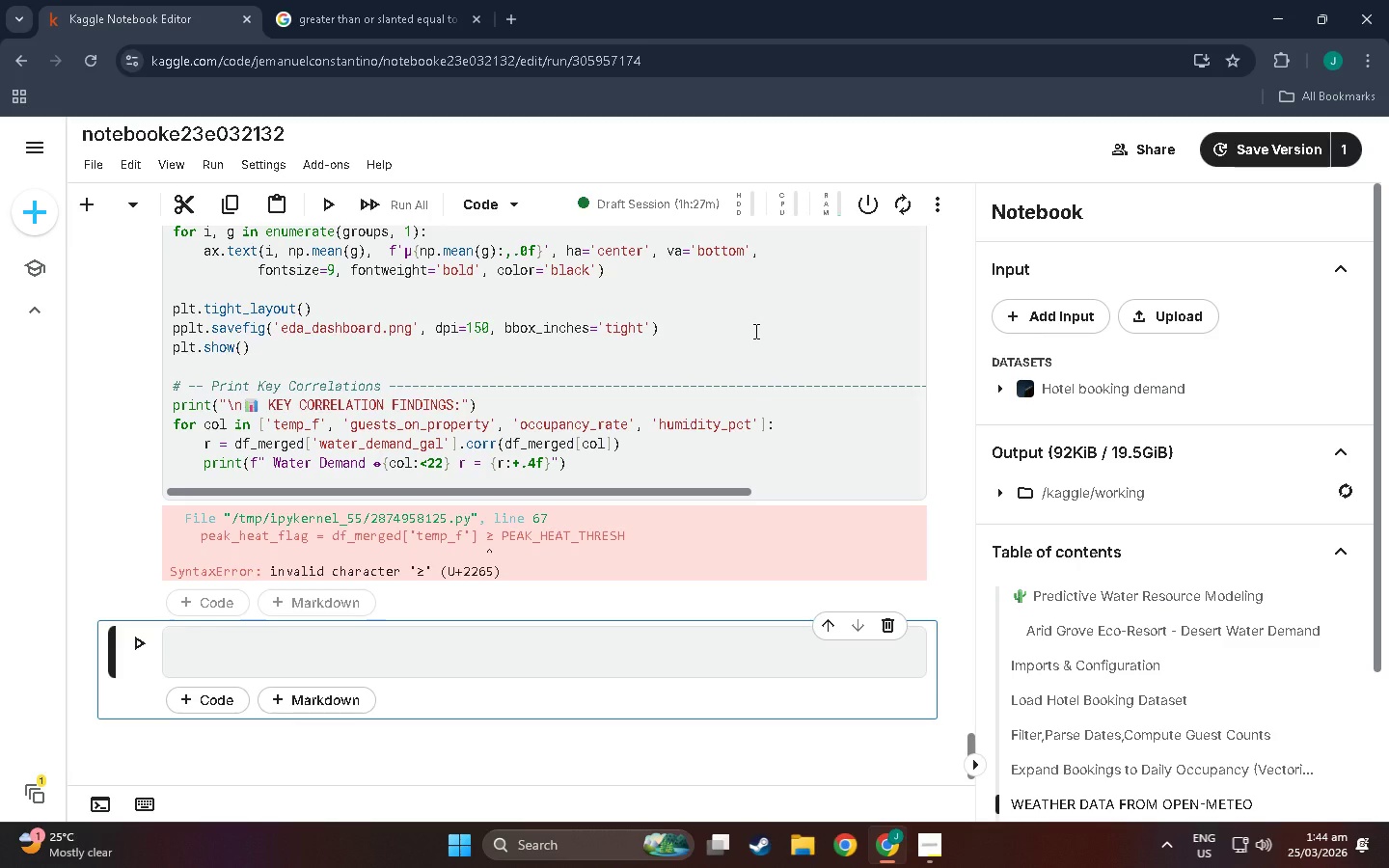 
scroll: coordinate [460, 532], scroll_direction: up, amount: 15.0
 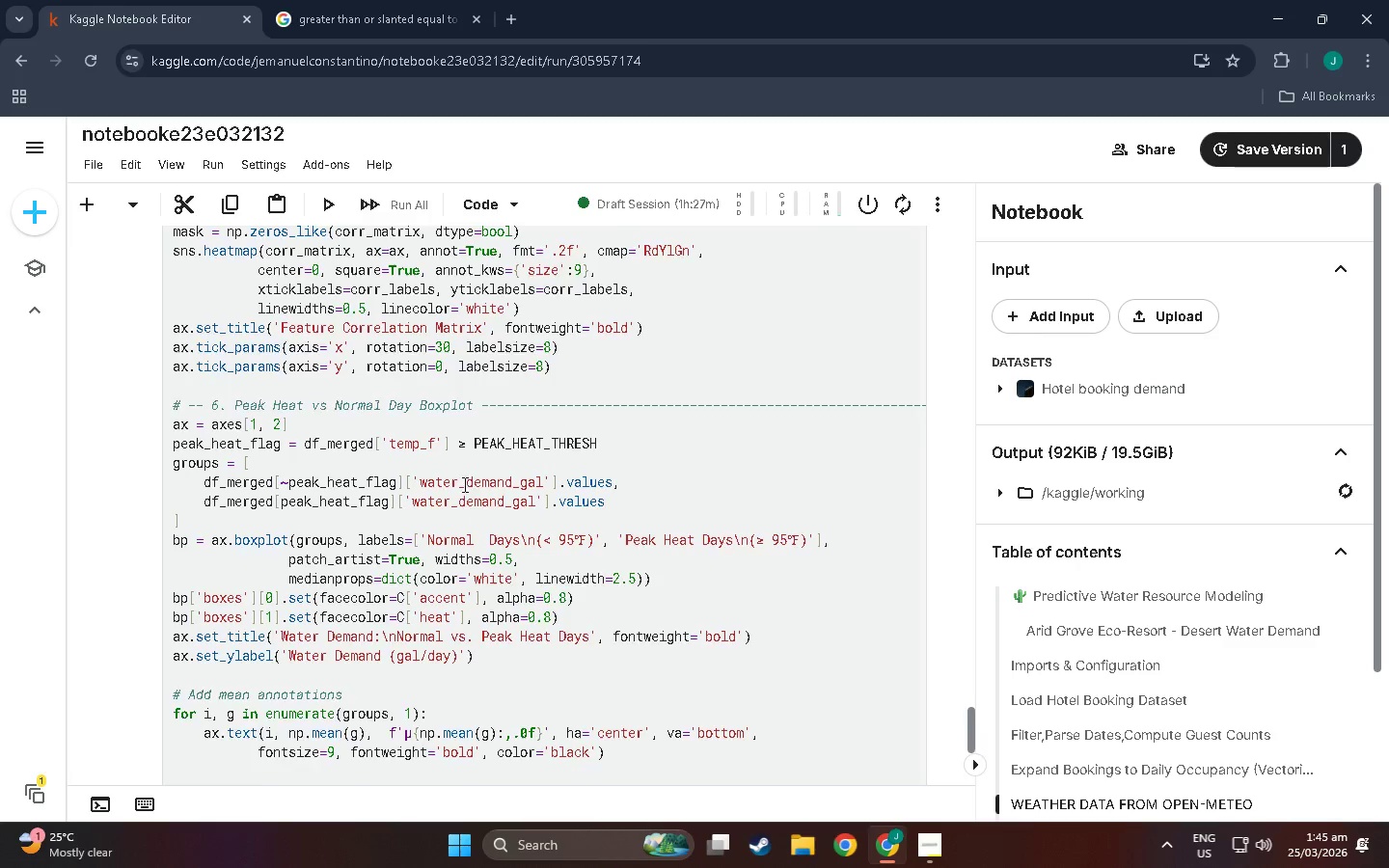 
scroll: coordinate [484, 539], scroll_direction: down, amount: 2.0
 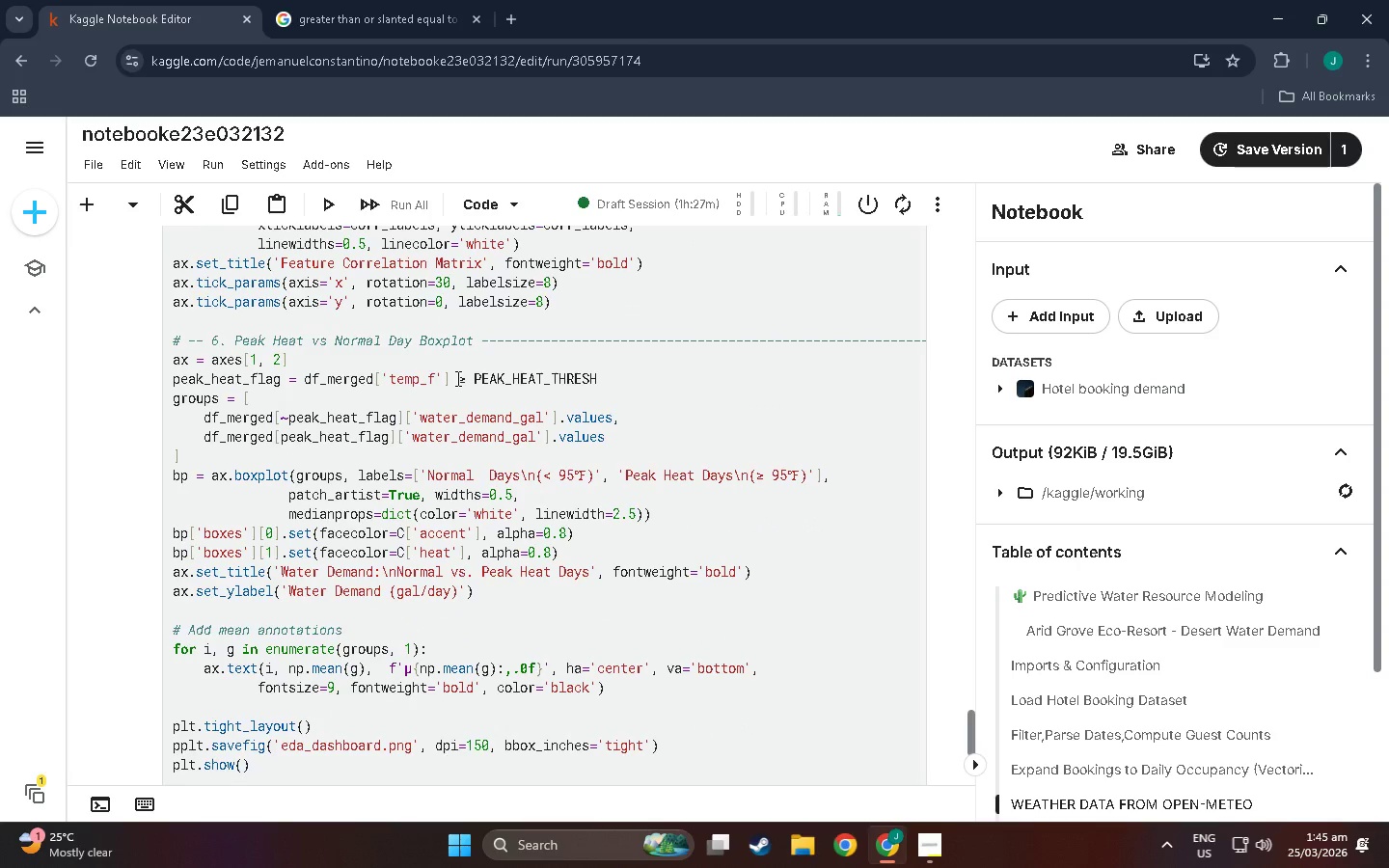 
left_click([467, 381])
 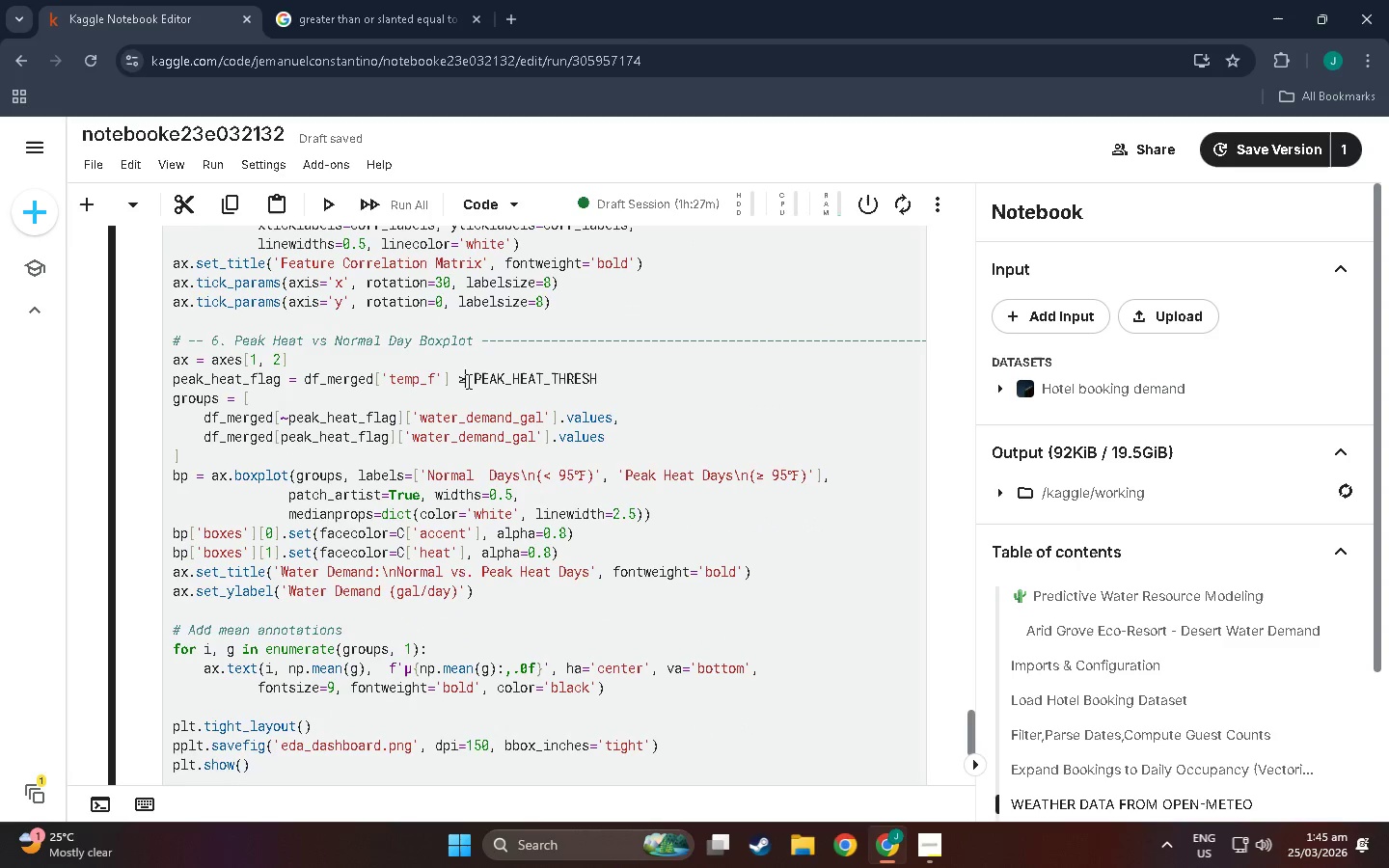 
key(Shift+Backspace)
 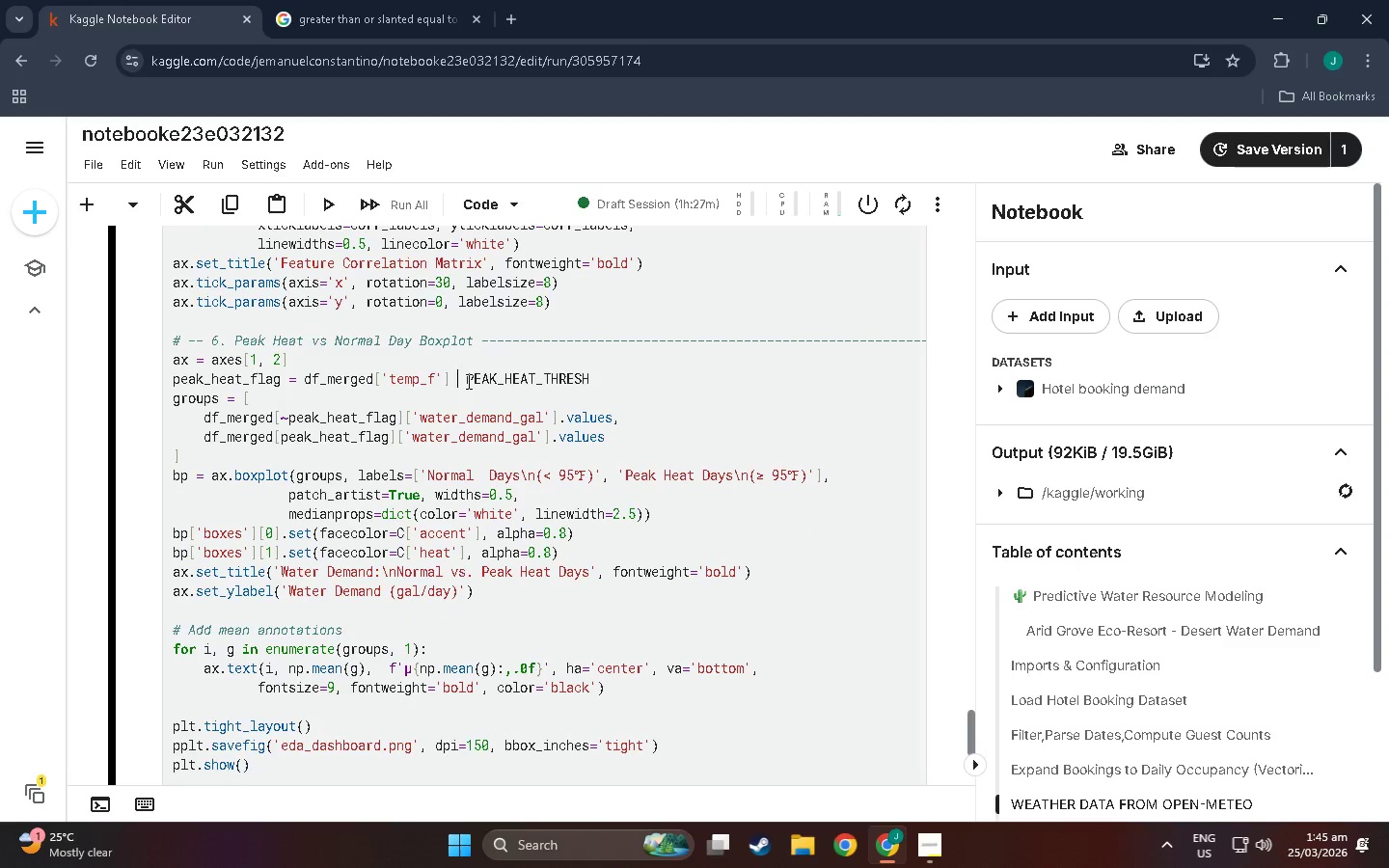 
key(Shift+Period)
 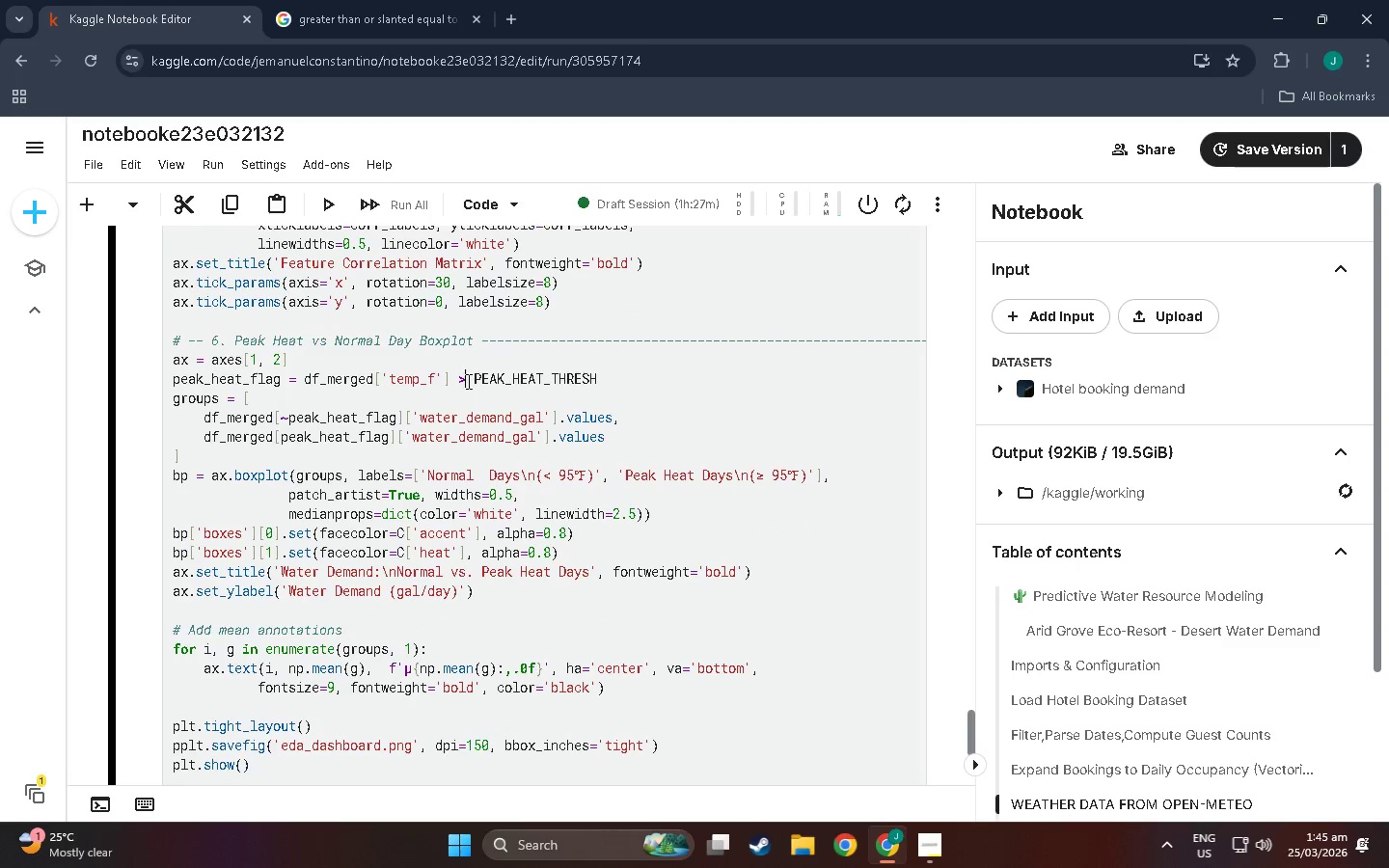 
key(Equal)
 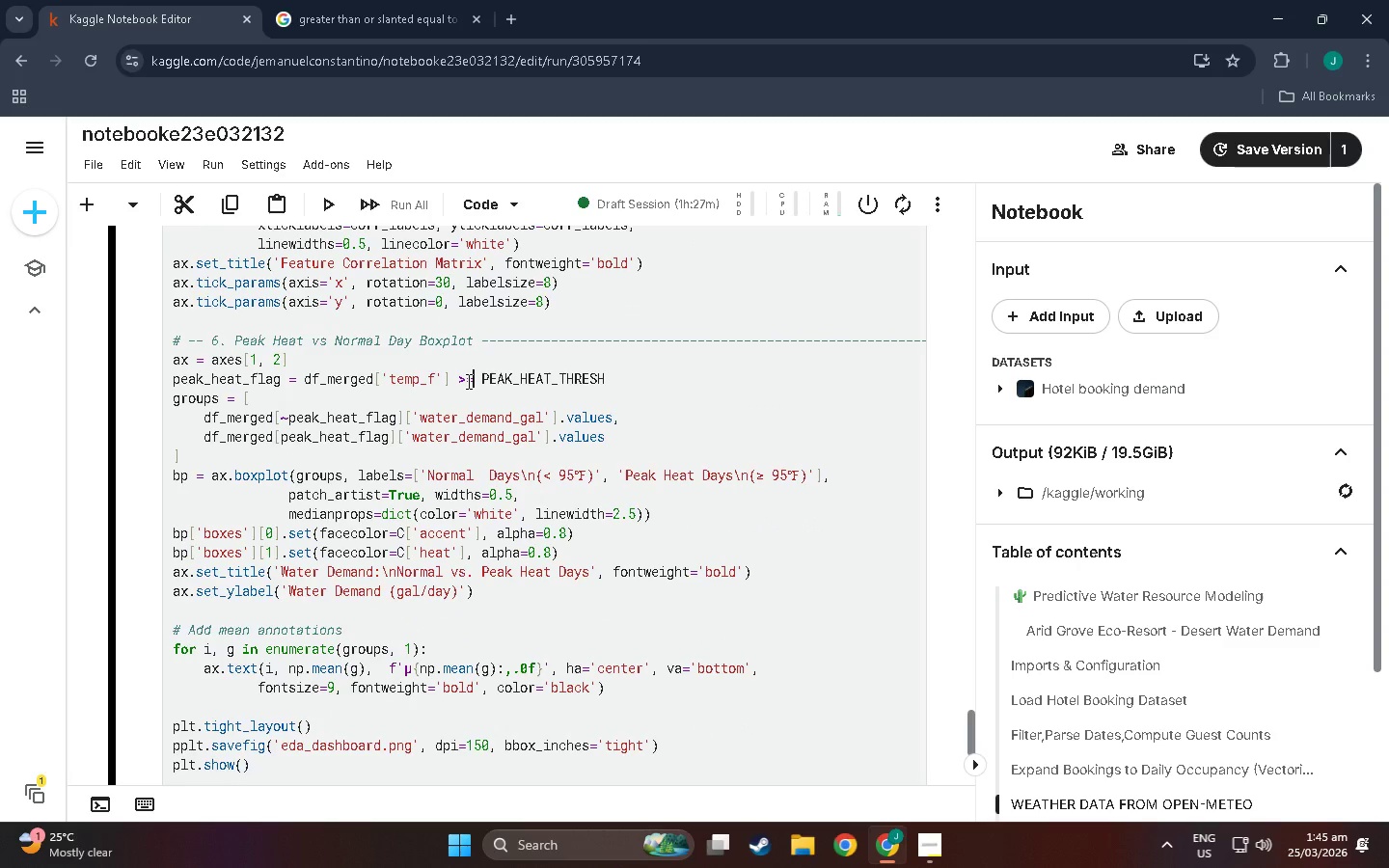 
left_click([732, 617])
 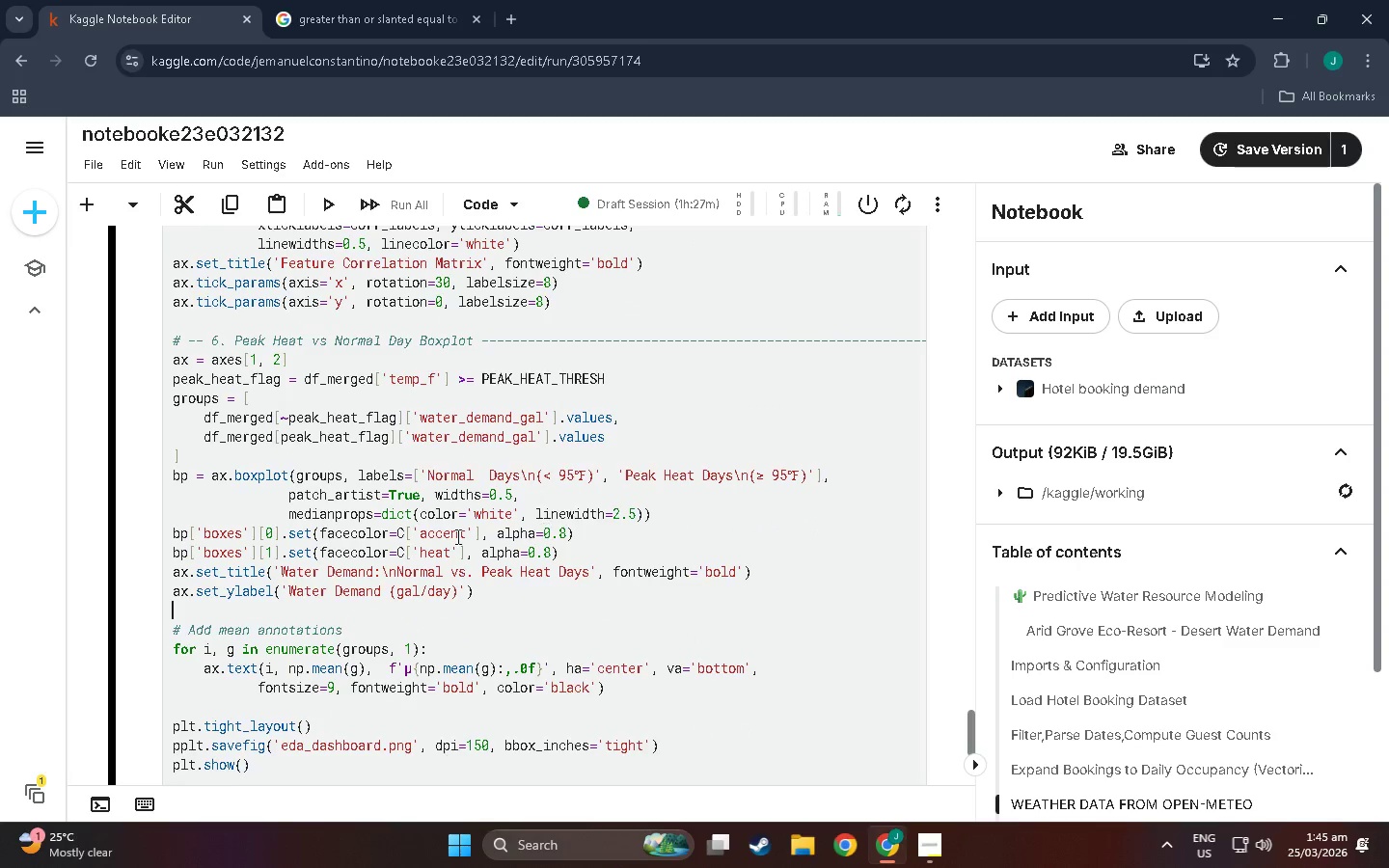 
scroll: coordinate [440, 534], scroll_direction: down, amount: 9.0
 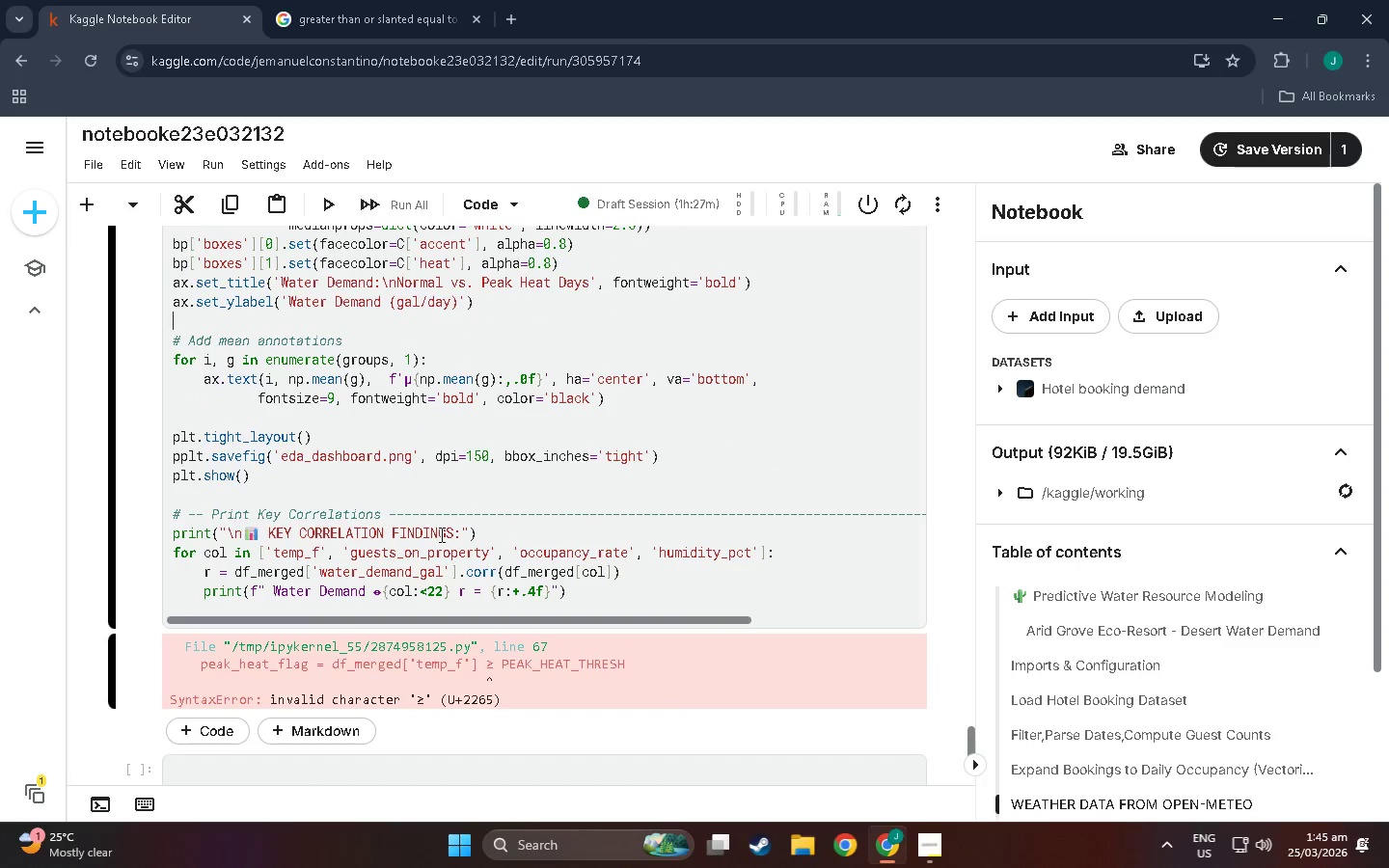 
key(Shift+Enter)
 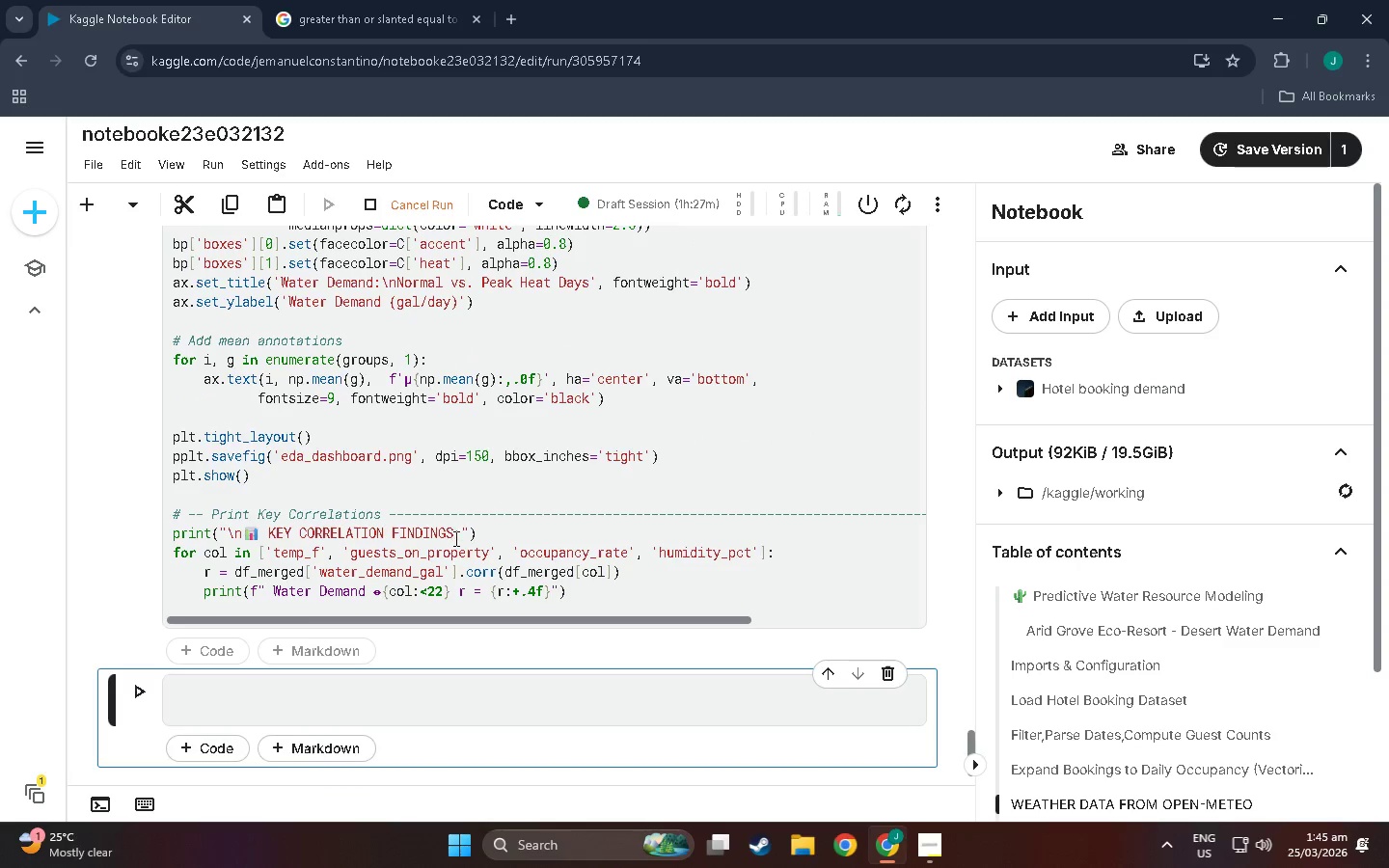 
scroll: coordinate [469, 586], scroll_direction: down, amount: 22.0
 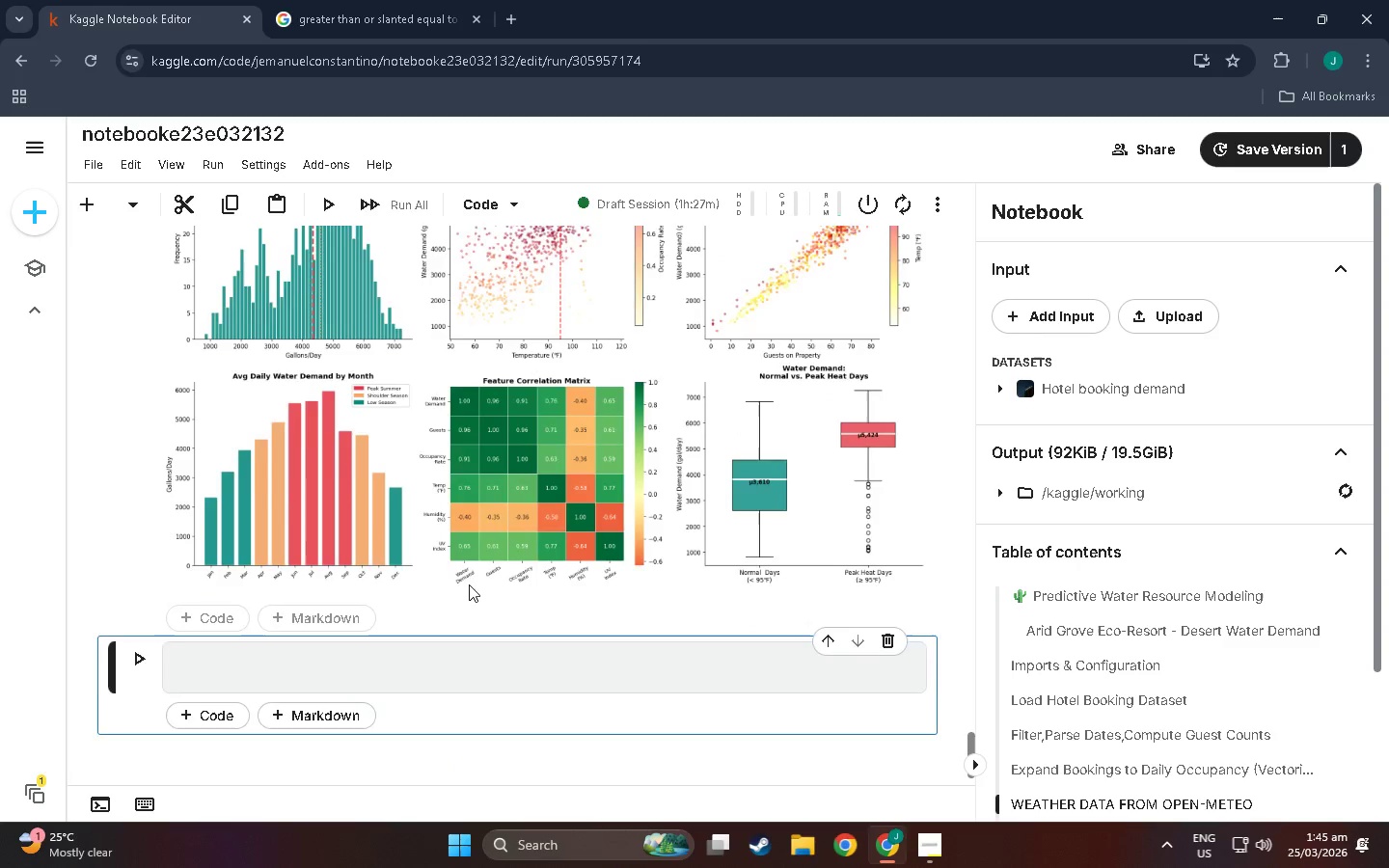 
scroll: coordinate [261, 416], scroll_direction: up, amount: 20.0
 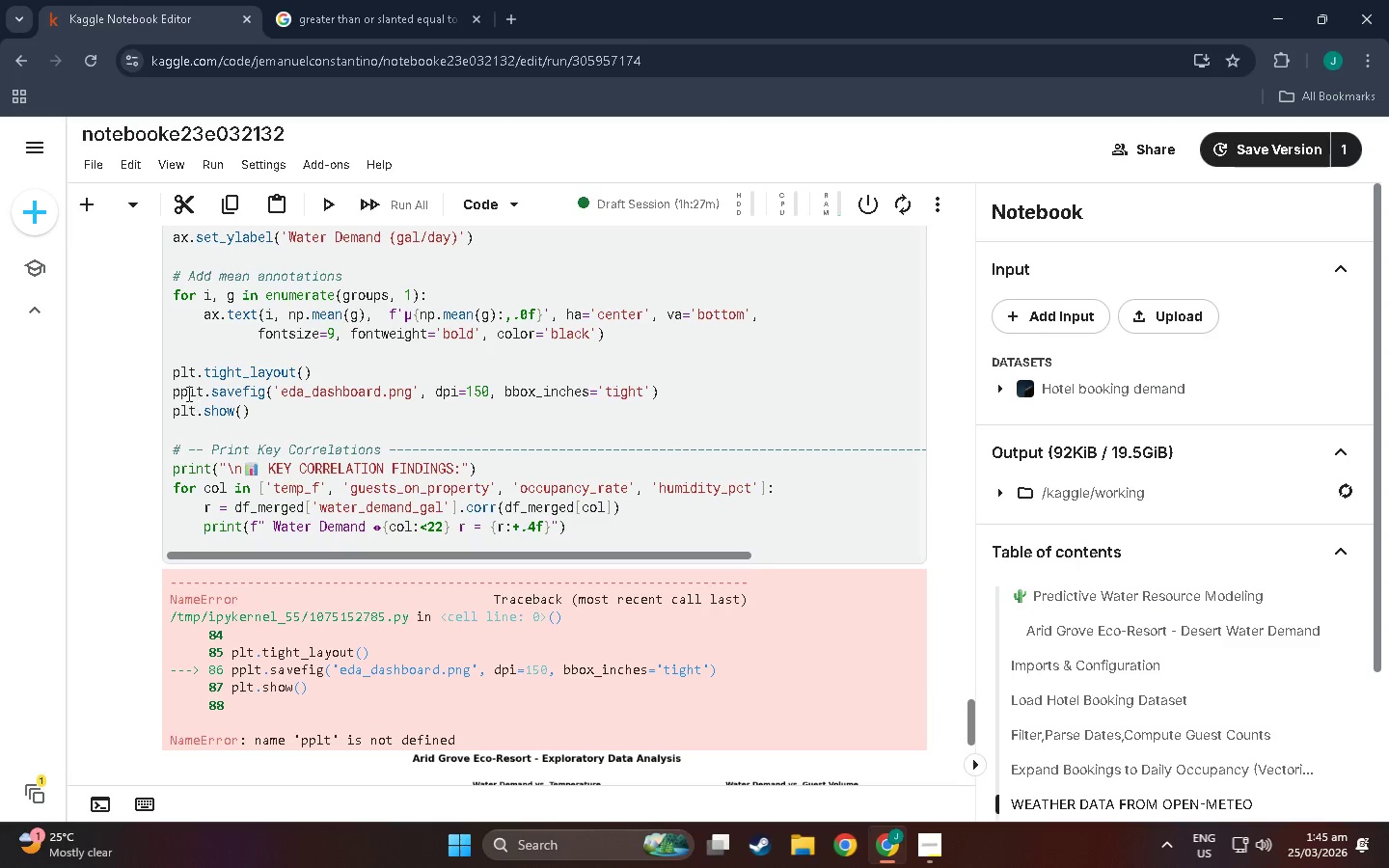 
left_click([178, 392])
 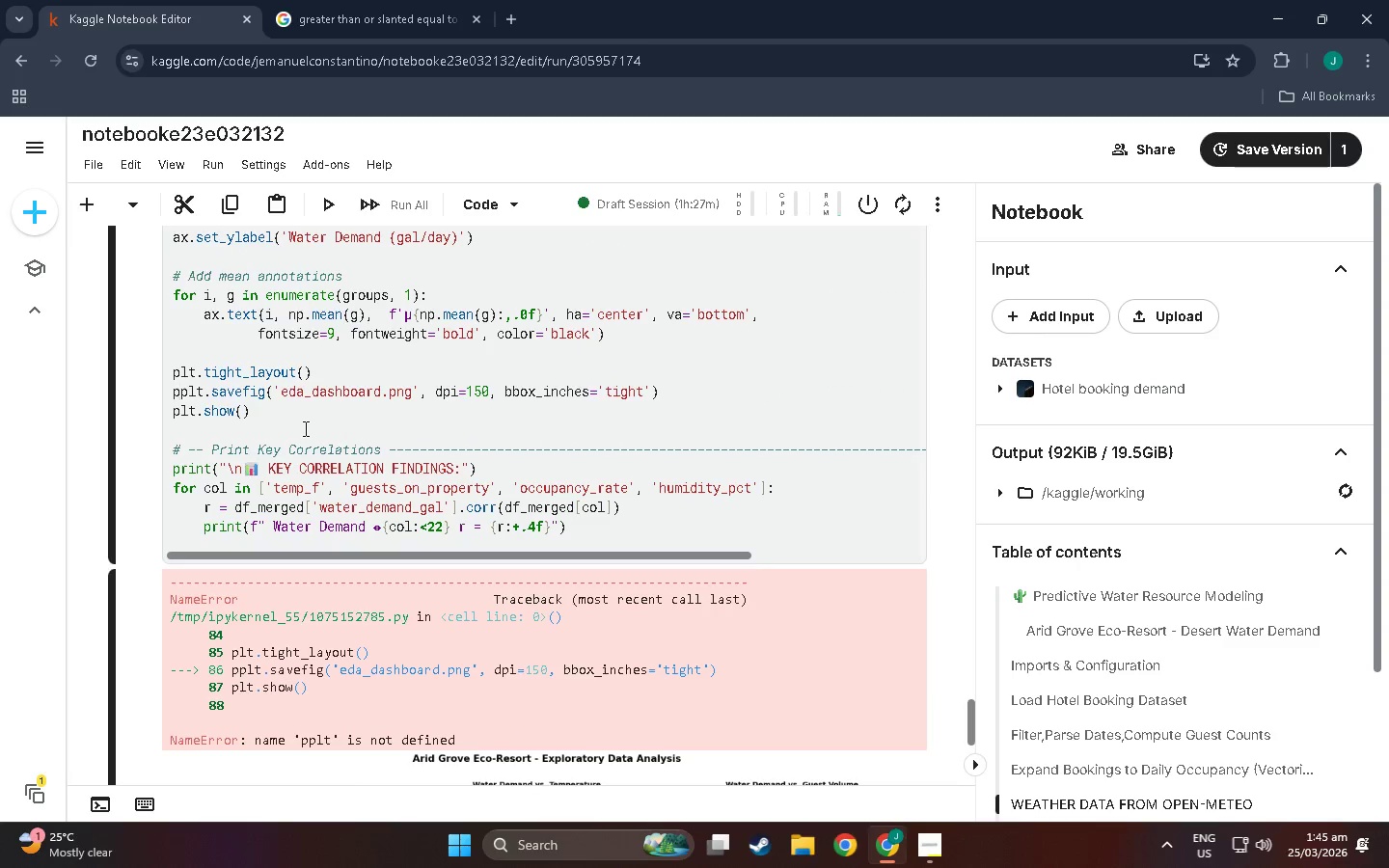 
key(Backspace)
 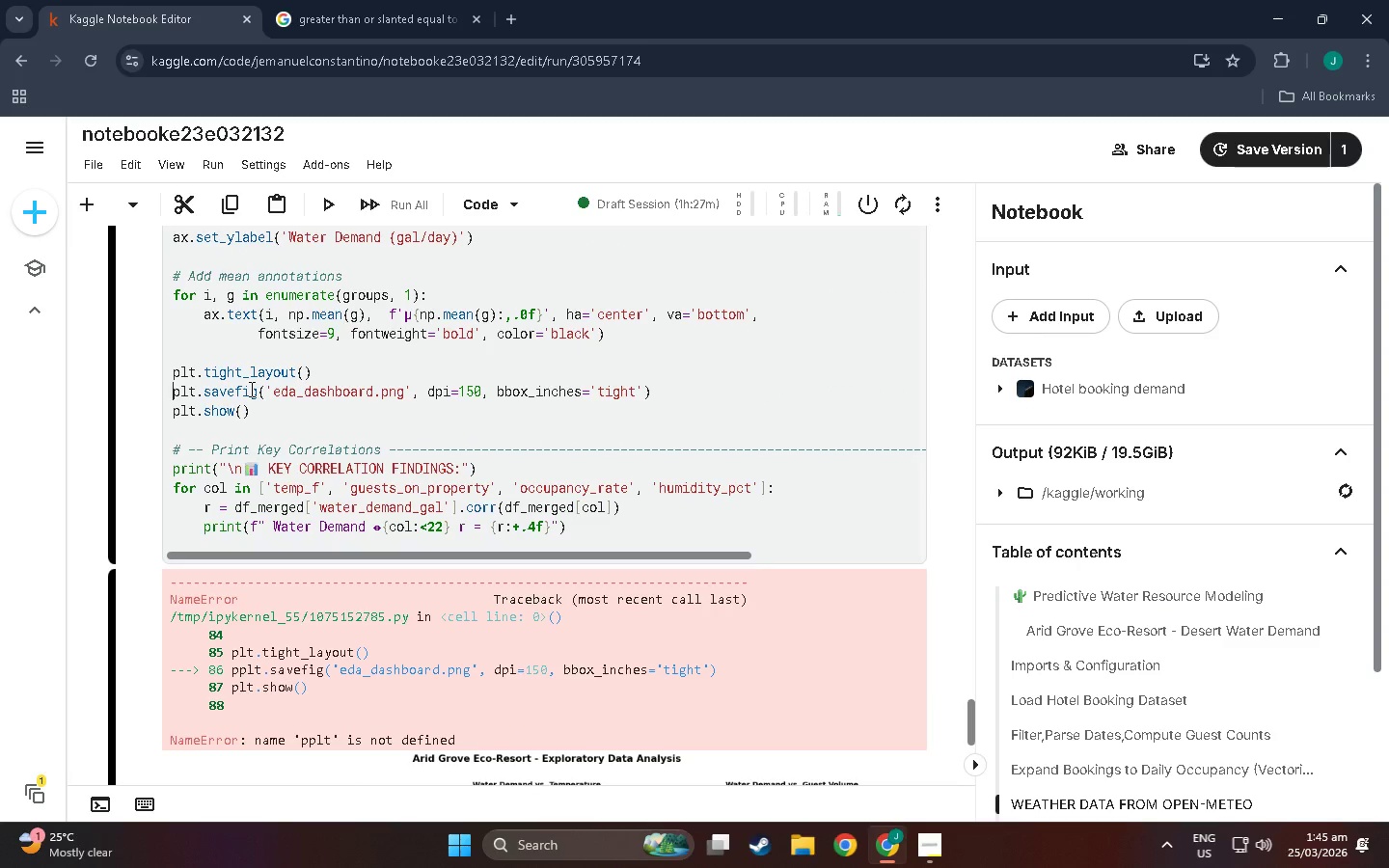 
key(Shift+Enter)
 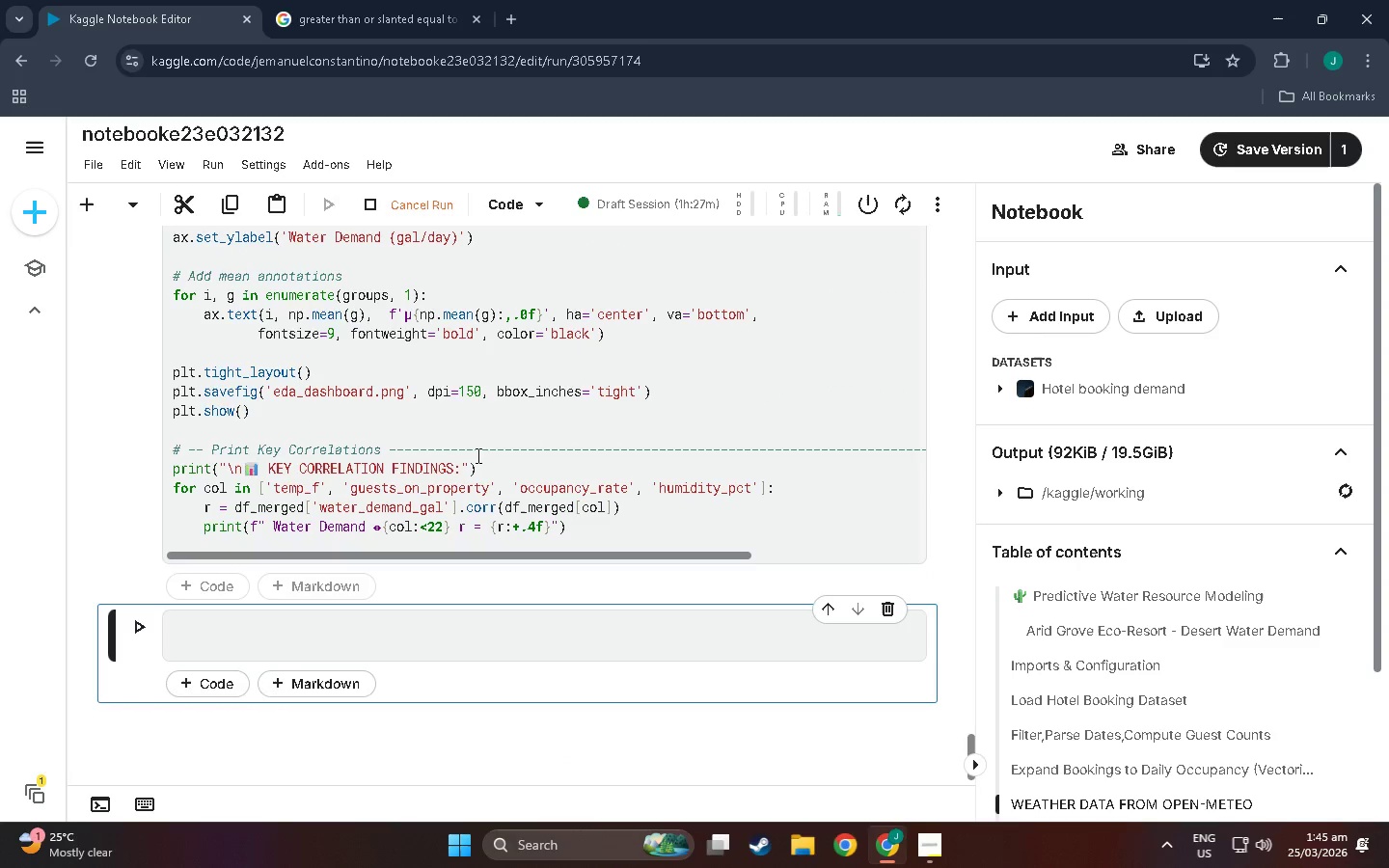 
scroll: coordinate [352, 393], scroll_direction: down, amount: 16.0
 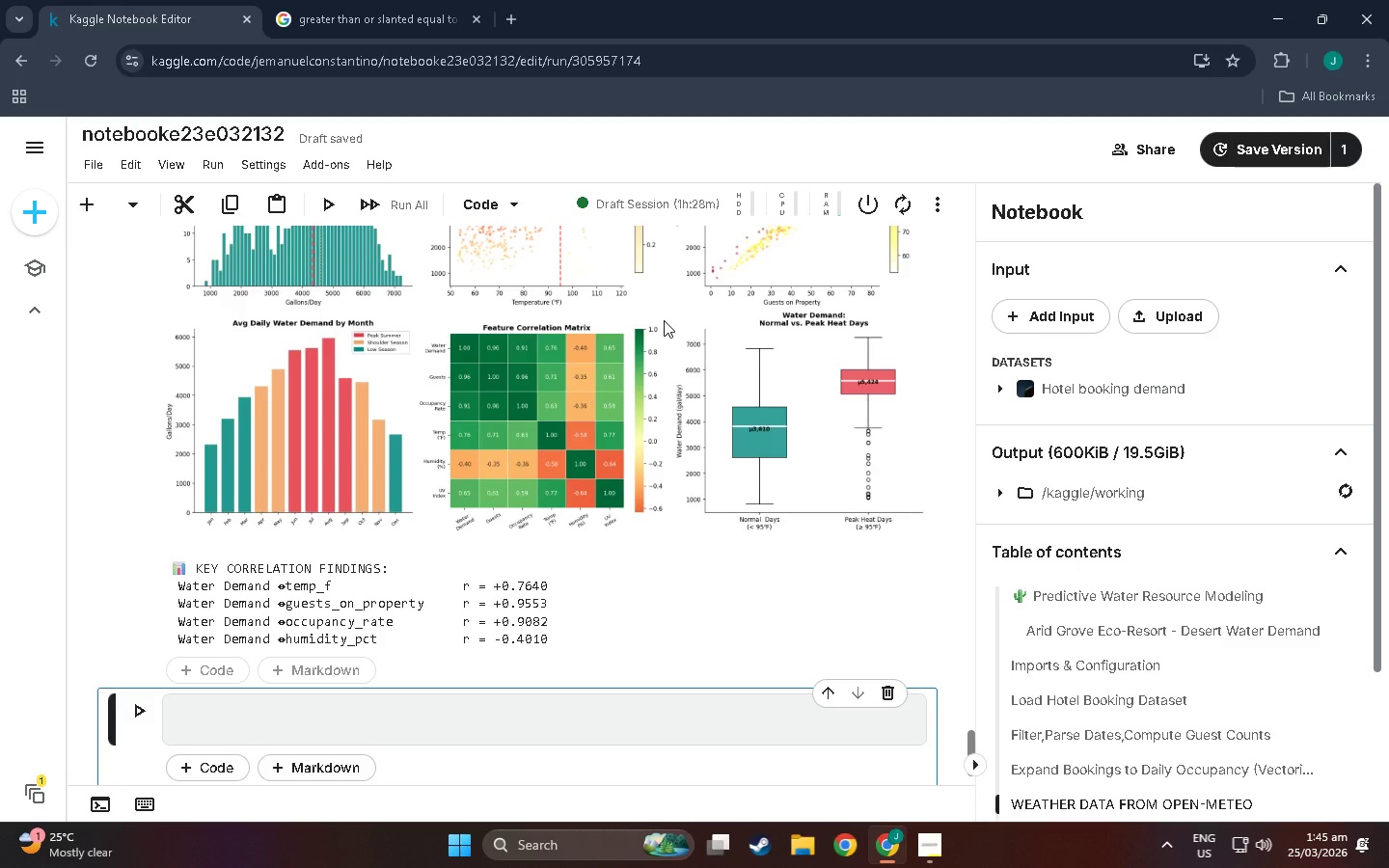 
wait(26.93)
 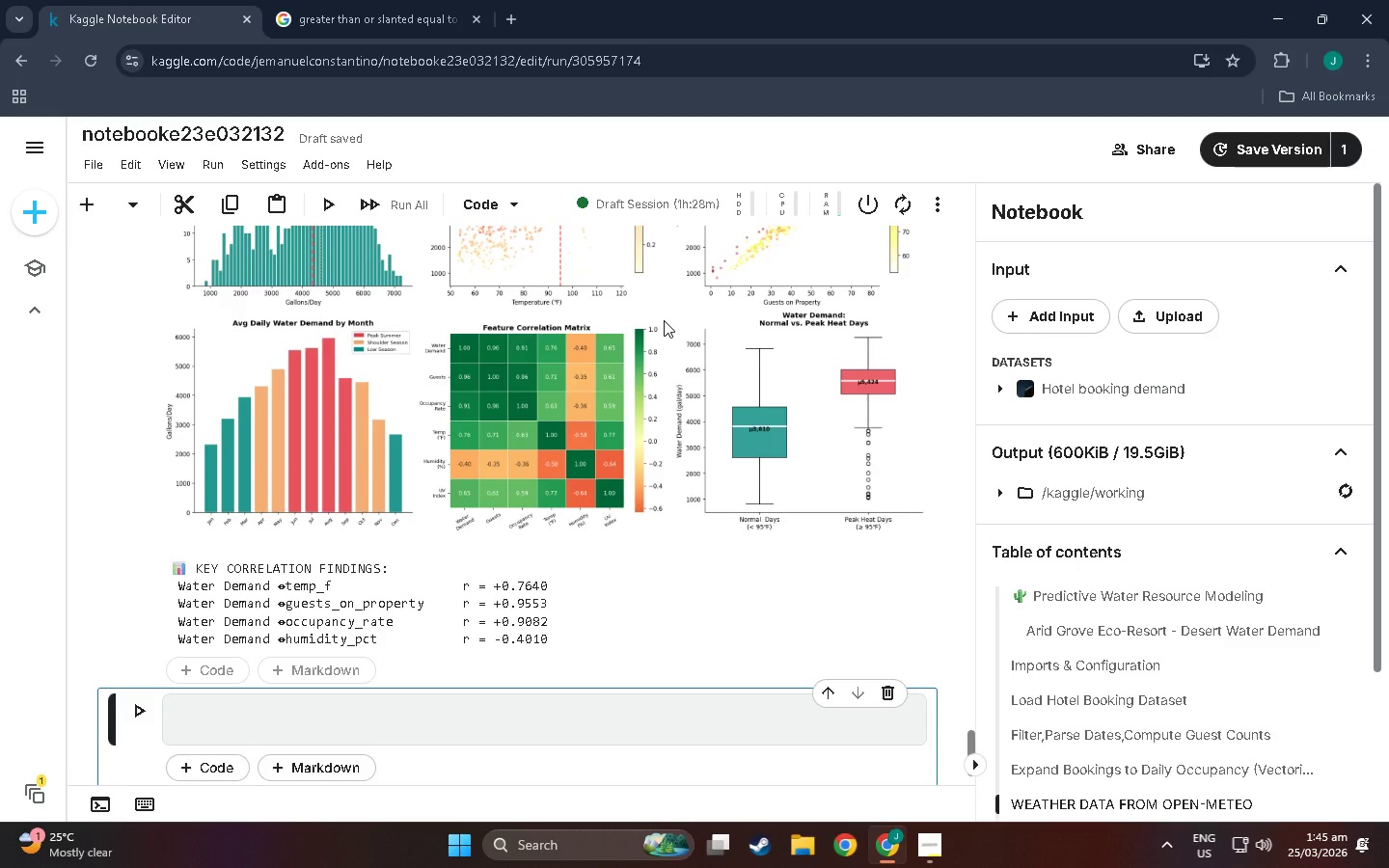 
scroll: coordinate [540, 434], scroll_direction: up, amount: 3.0
 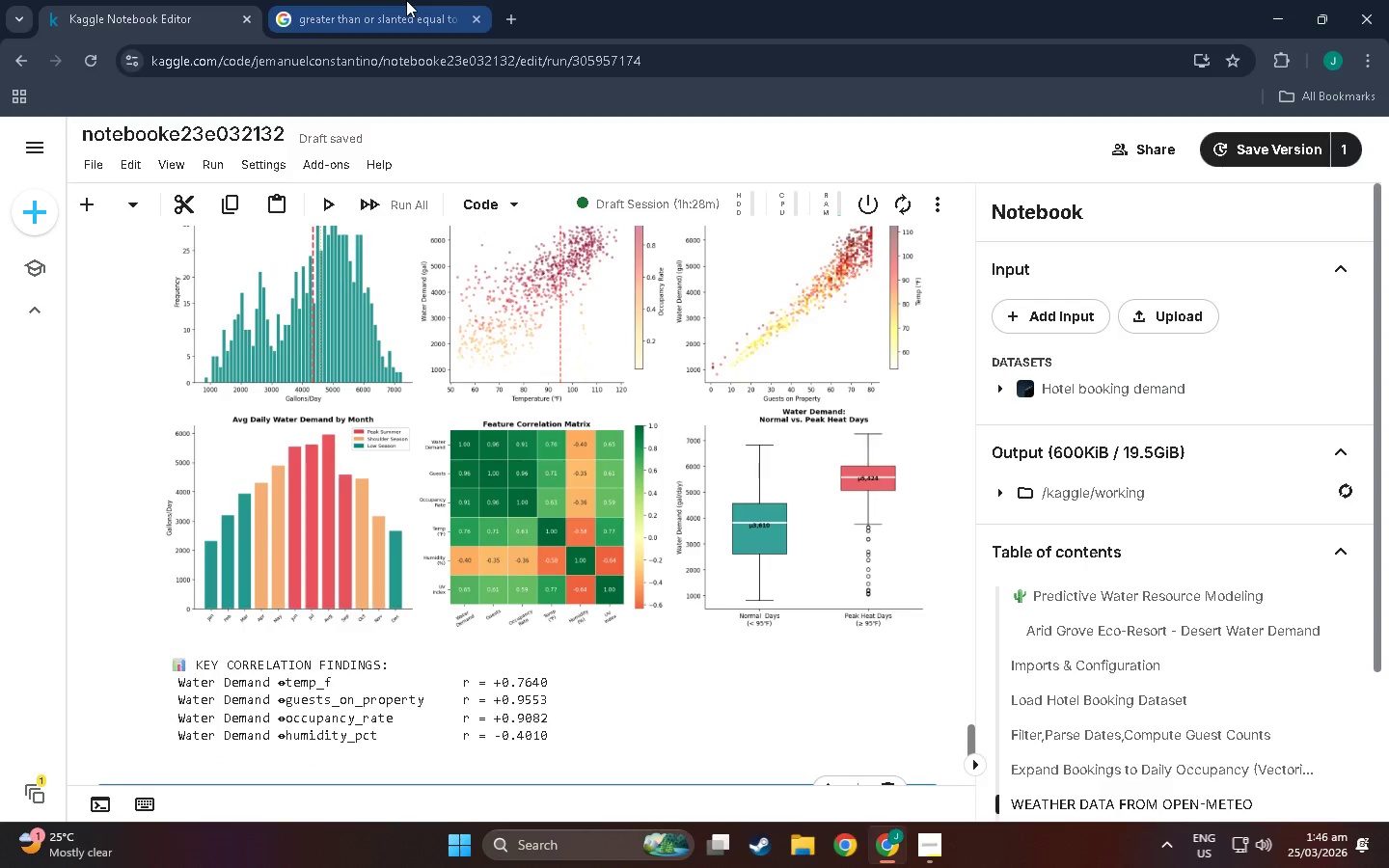 
left_click([406, 0])
 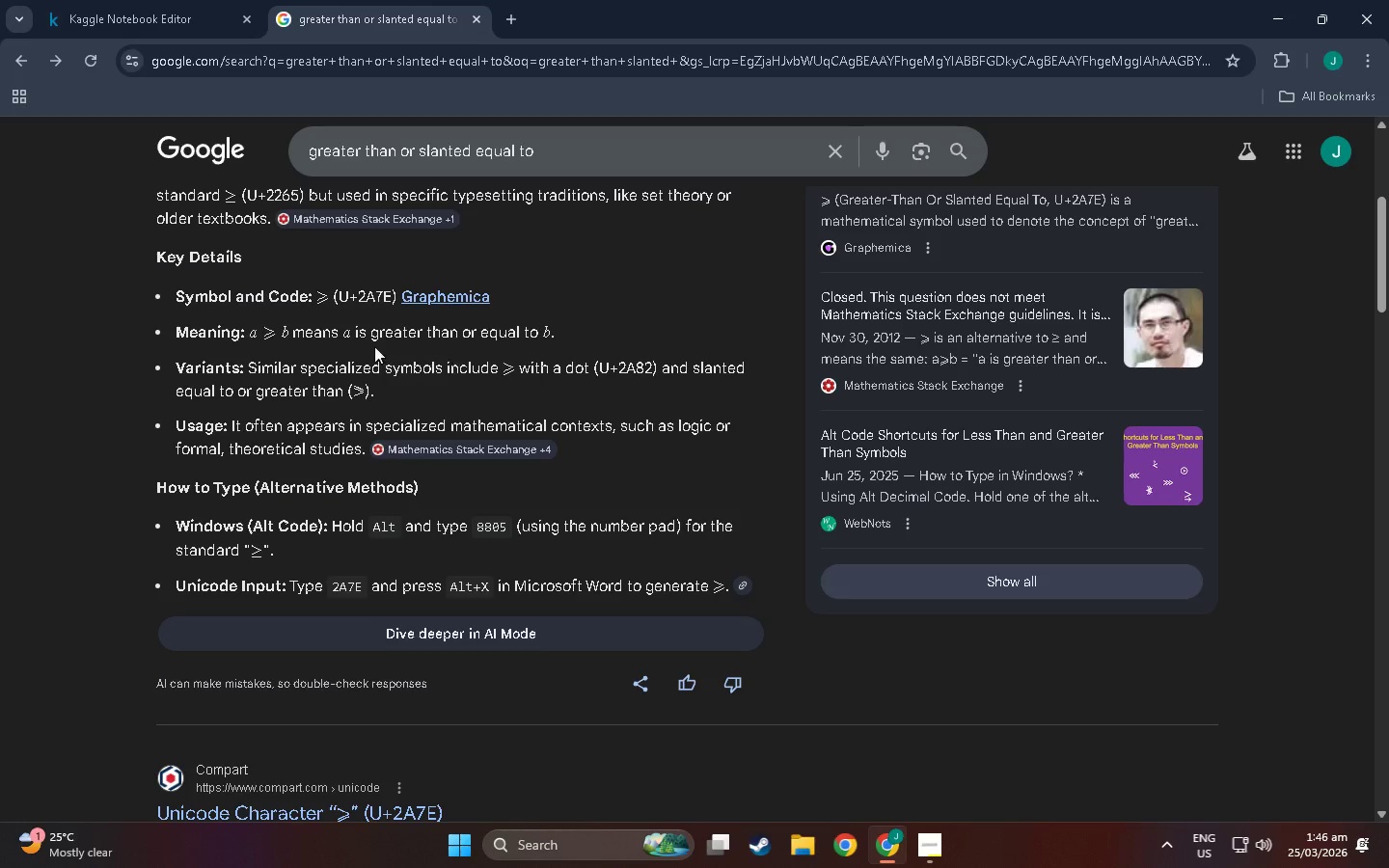 
scroll: coordinate [410, 473], scroll_direction: down, amount: 36.0
 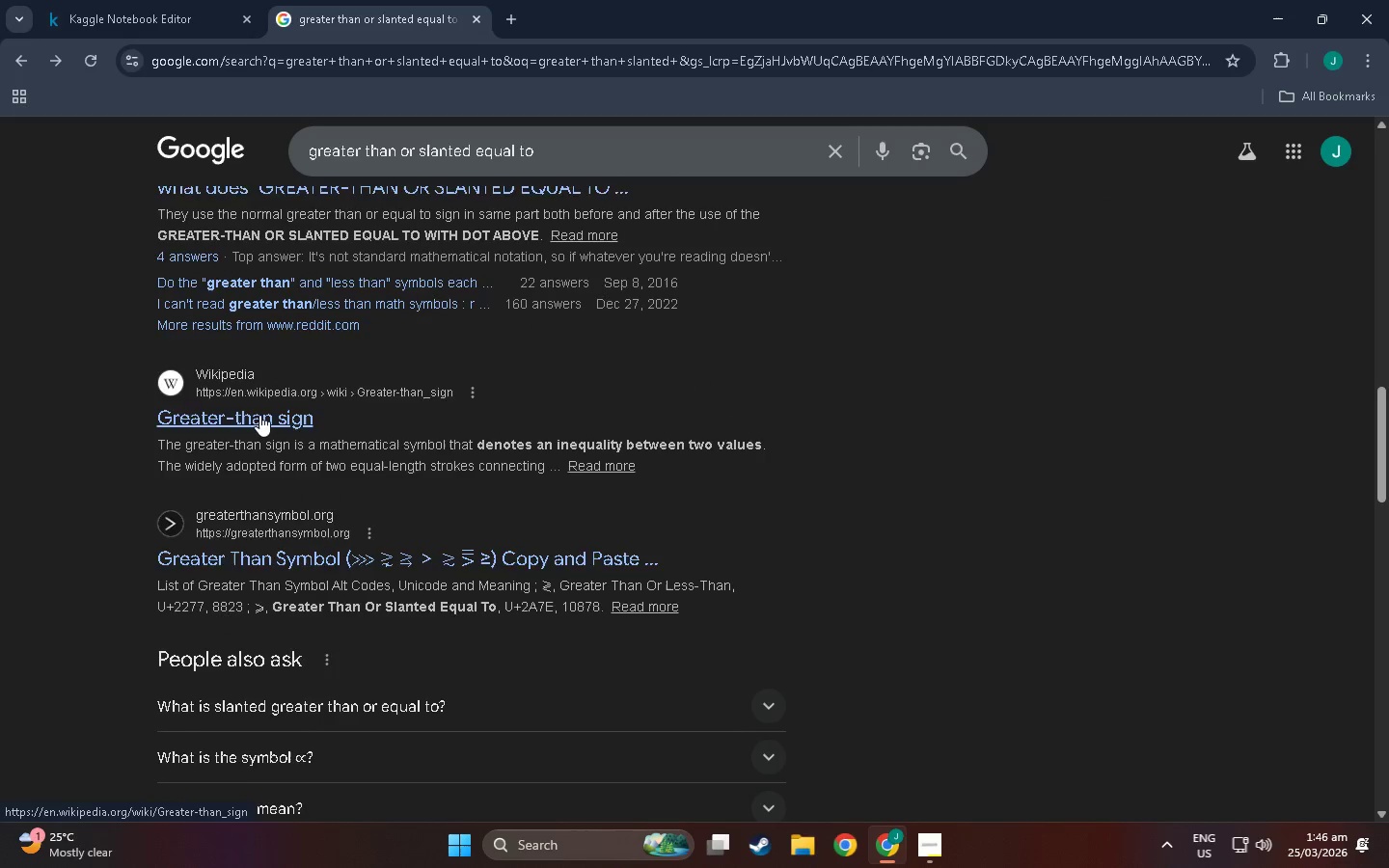 
scroll: coordinate [283, 480], scroll_direction: down, amount: 19.0
 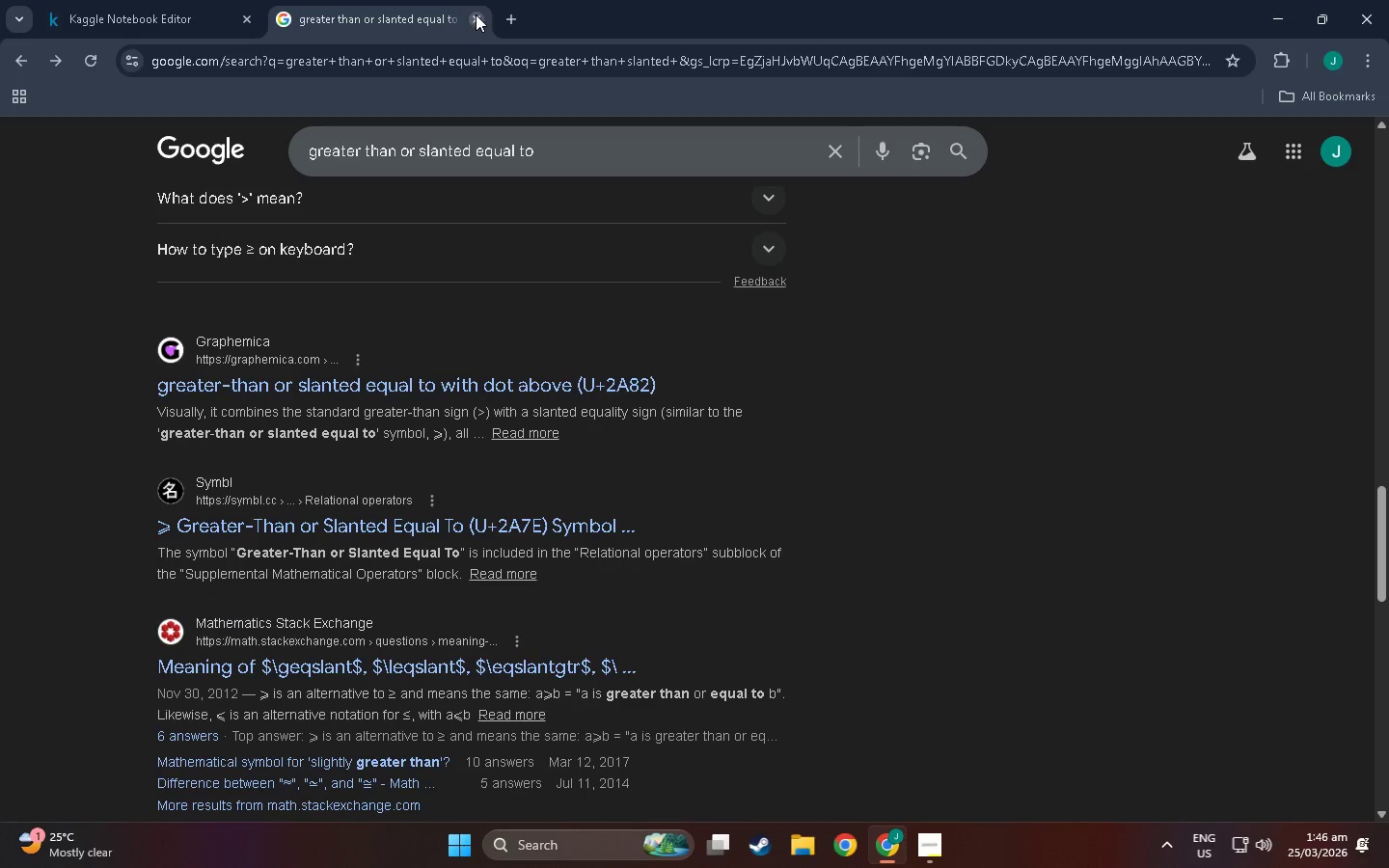 
left_click([476, 14])
 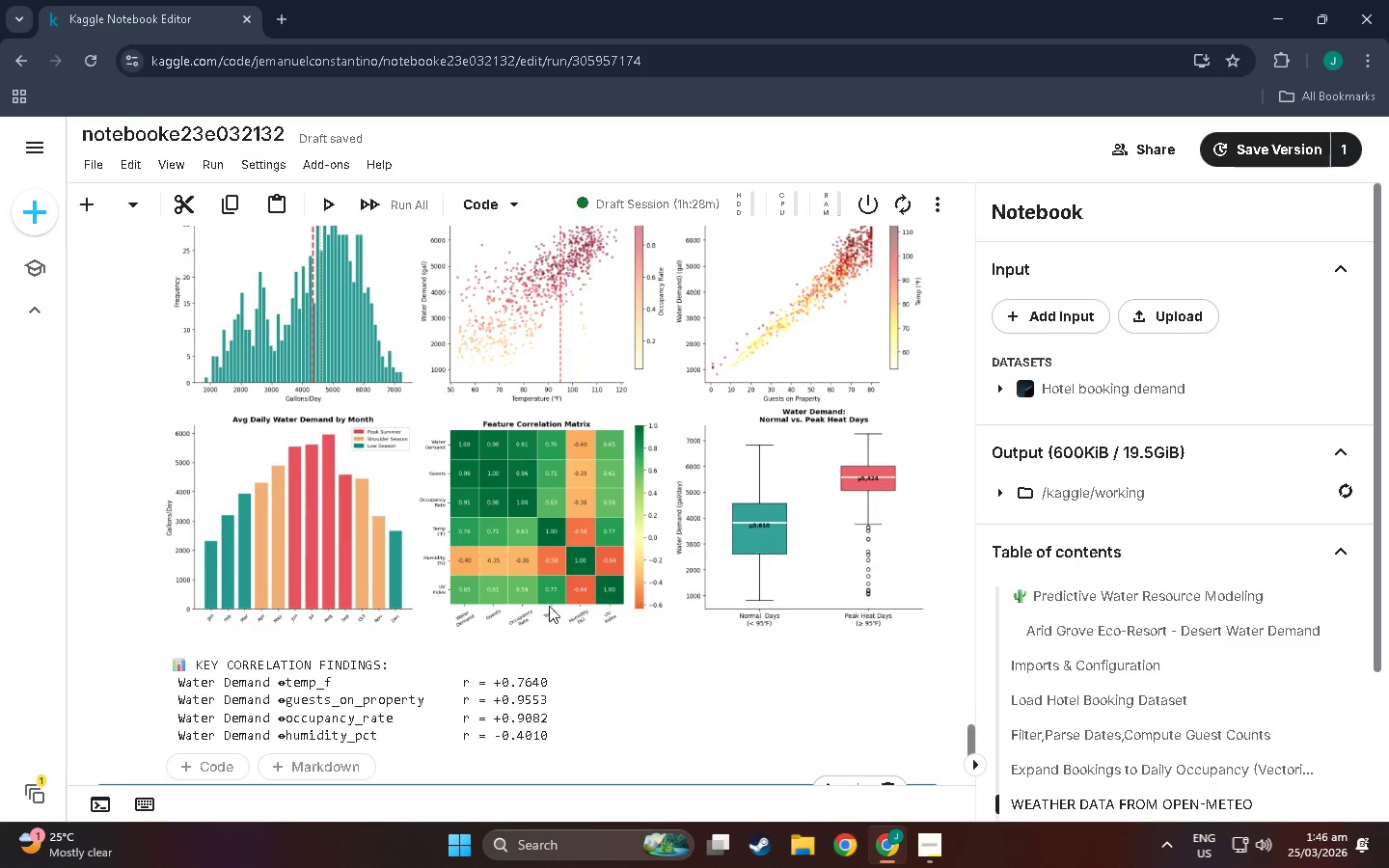 
scroll: coordinate [552, 589], scroll_direction: down, amount: 10.0
 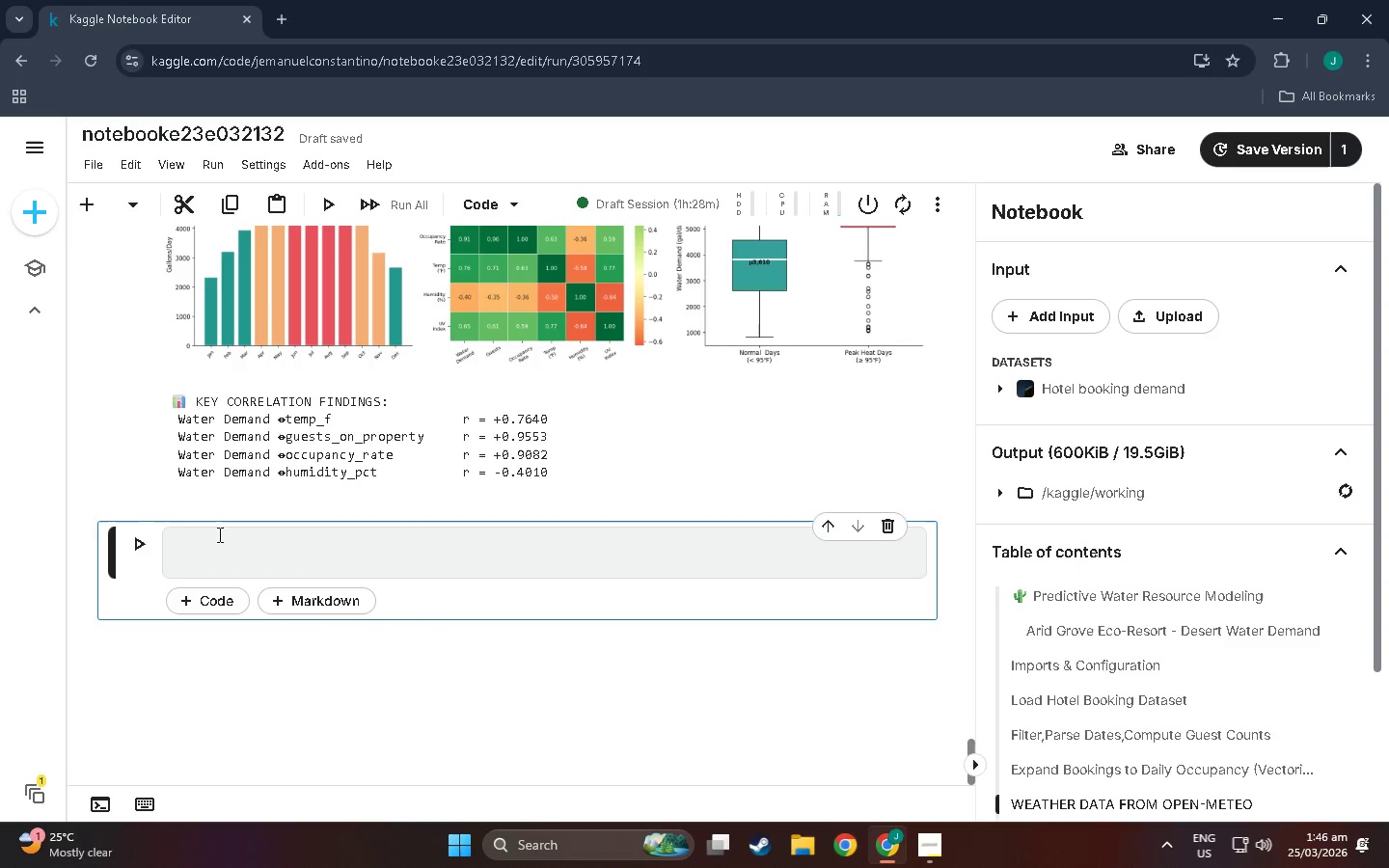 
left_click([231, 538])
 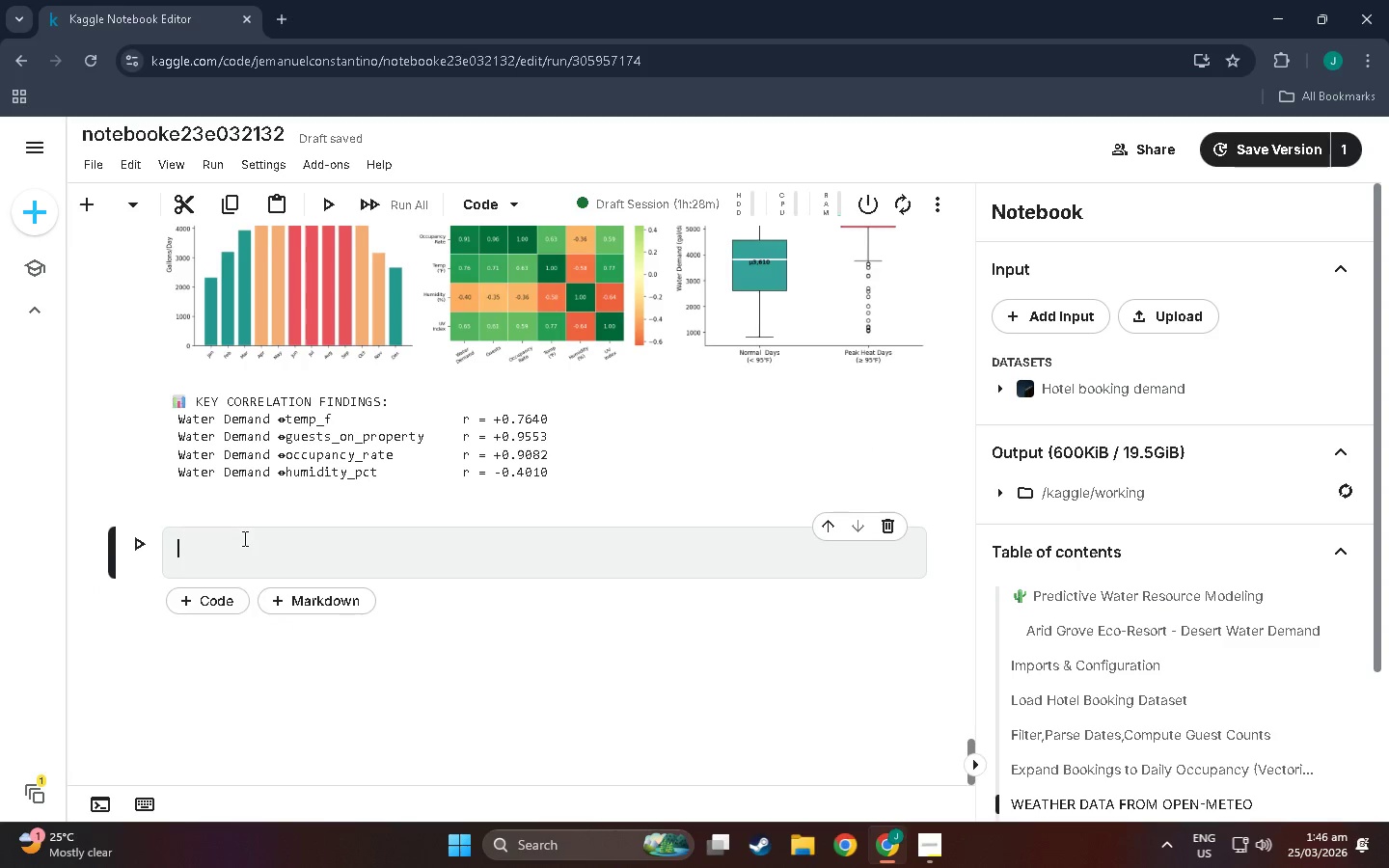 
scroll: coordinate [425, 576], scroll_direction: up, amount: 9.0
 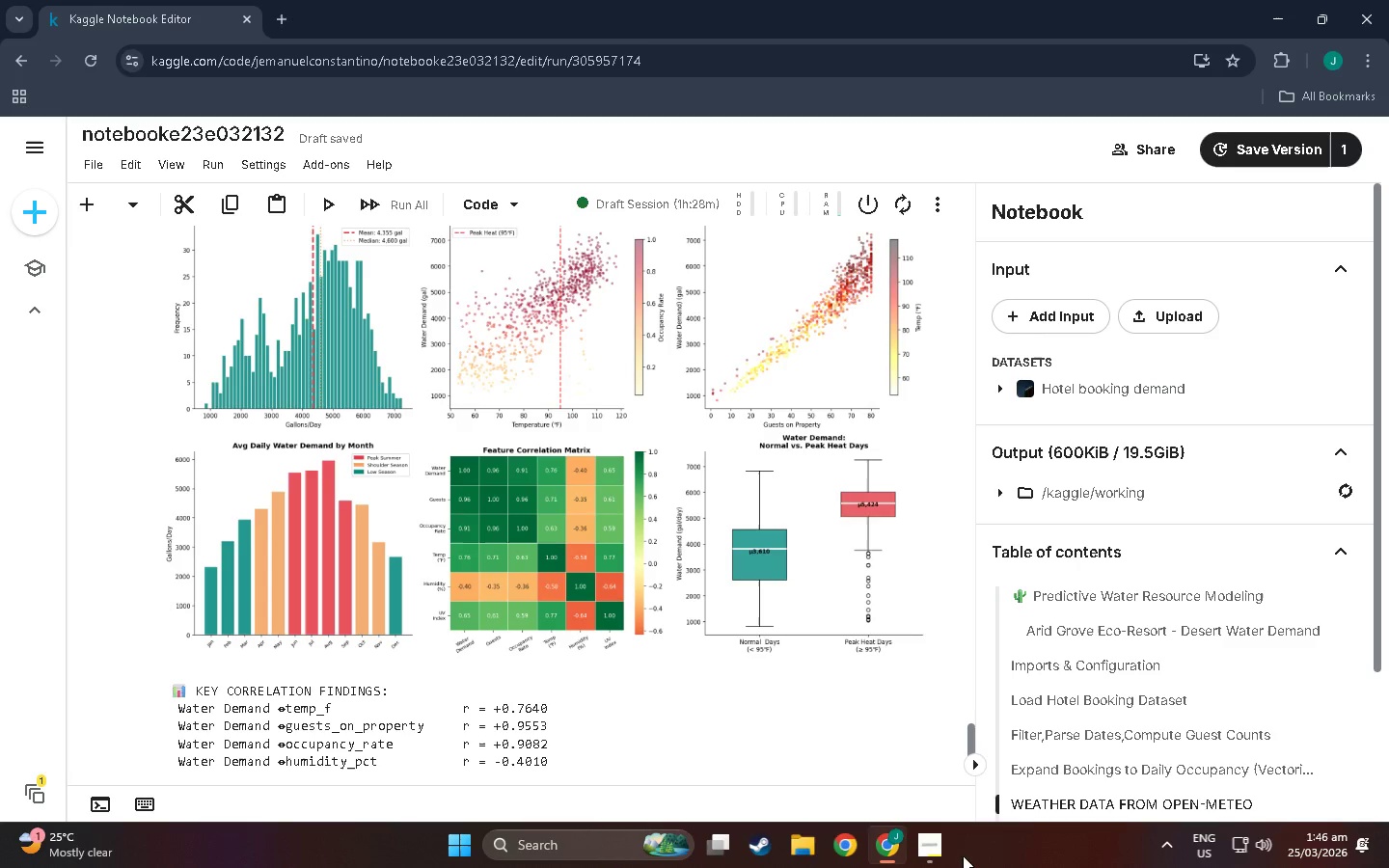 
left_click([946, 855])